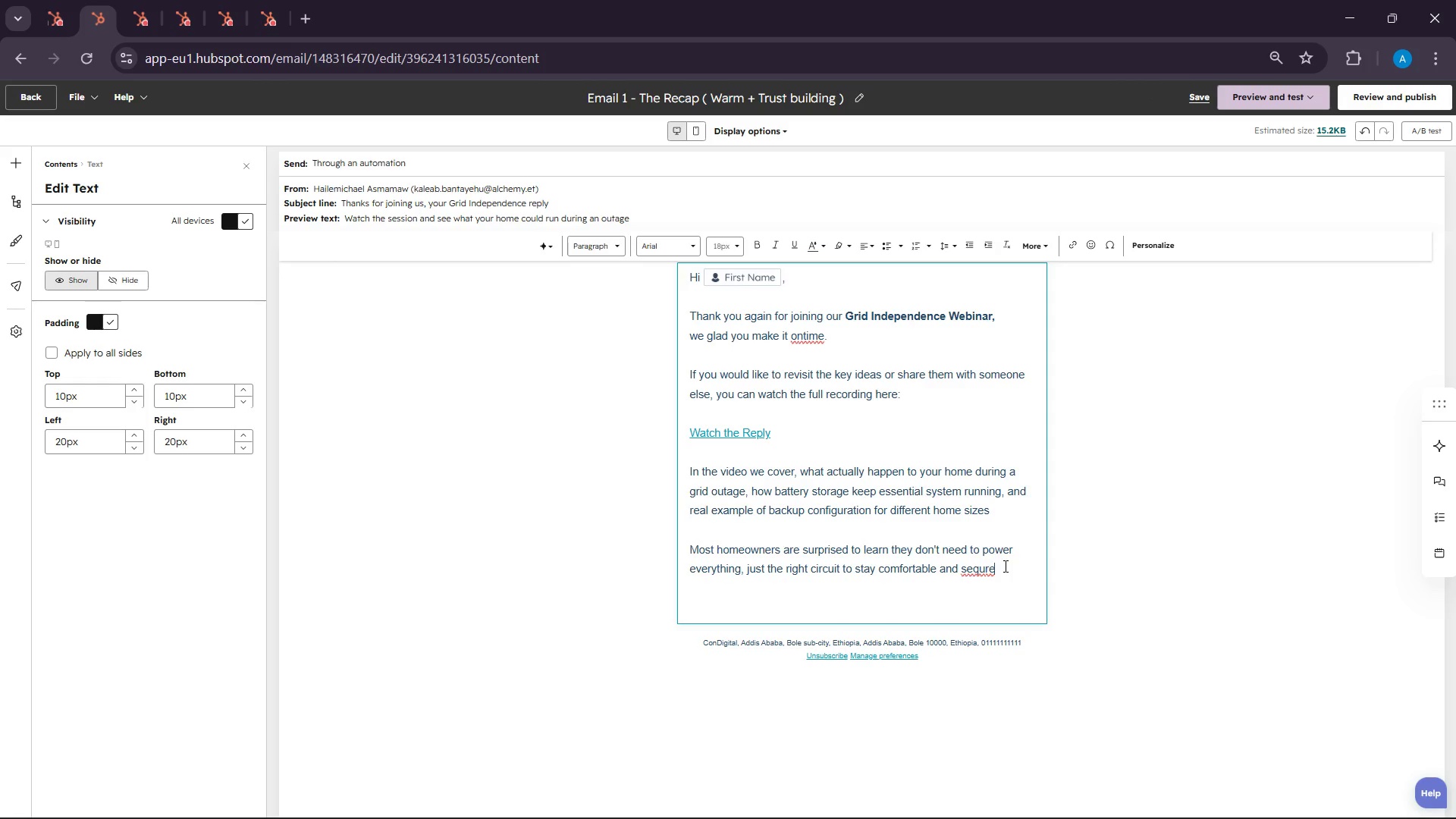 
key(Backspace)
key(Backspace)
key(Backspace)
key(Backspace)
type(cure.)
 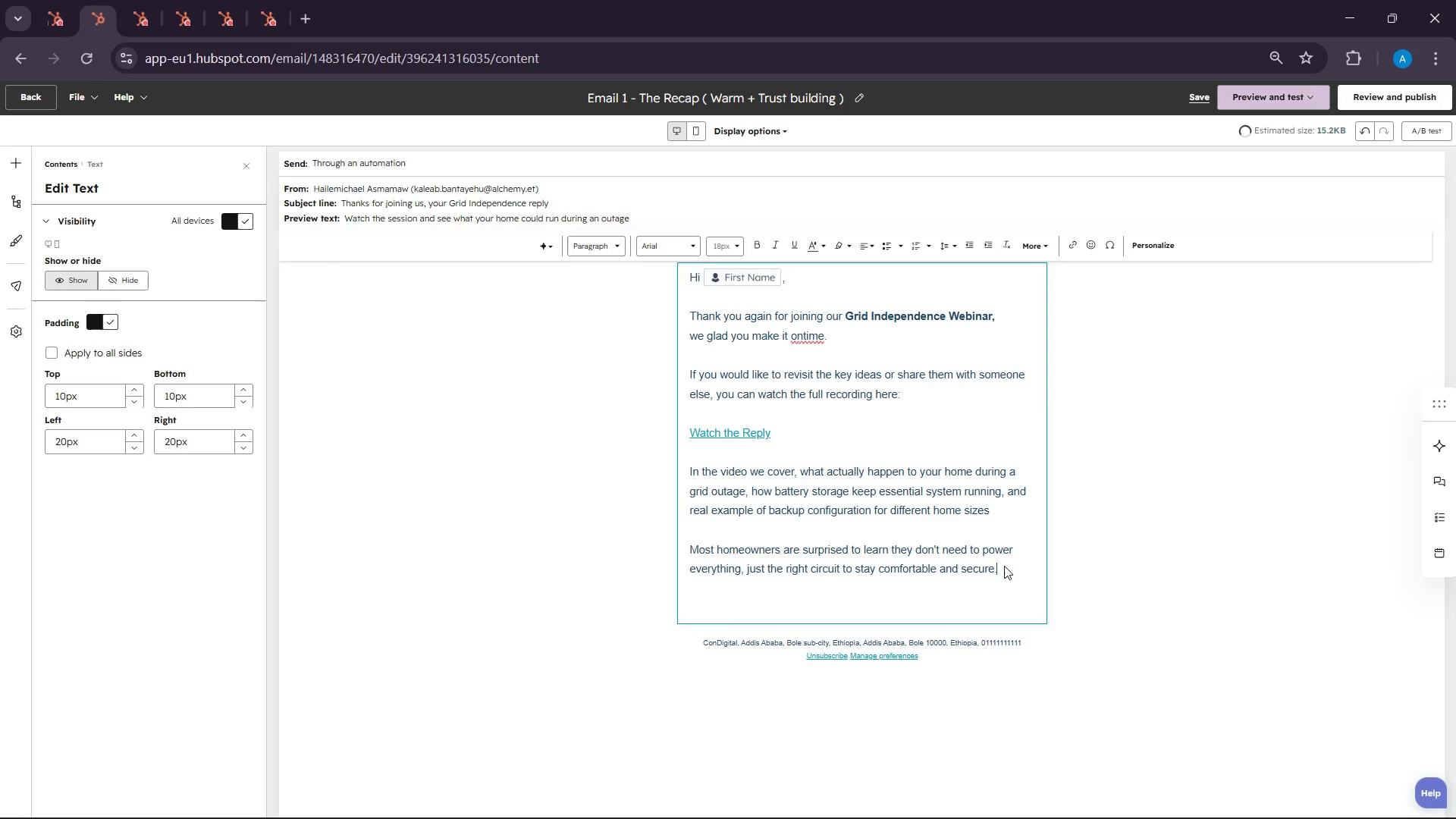 
key(Enter)
 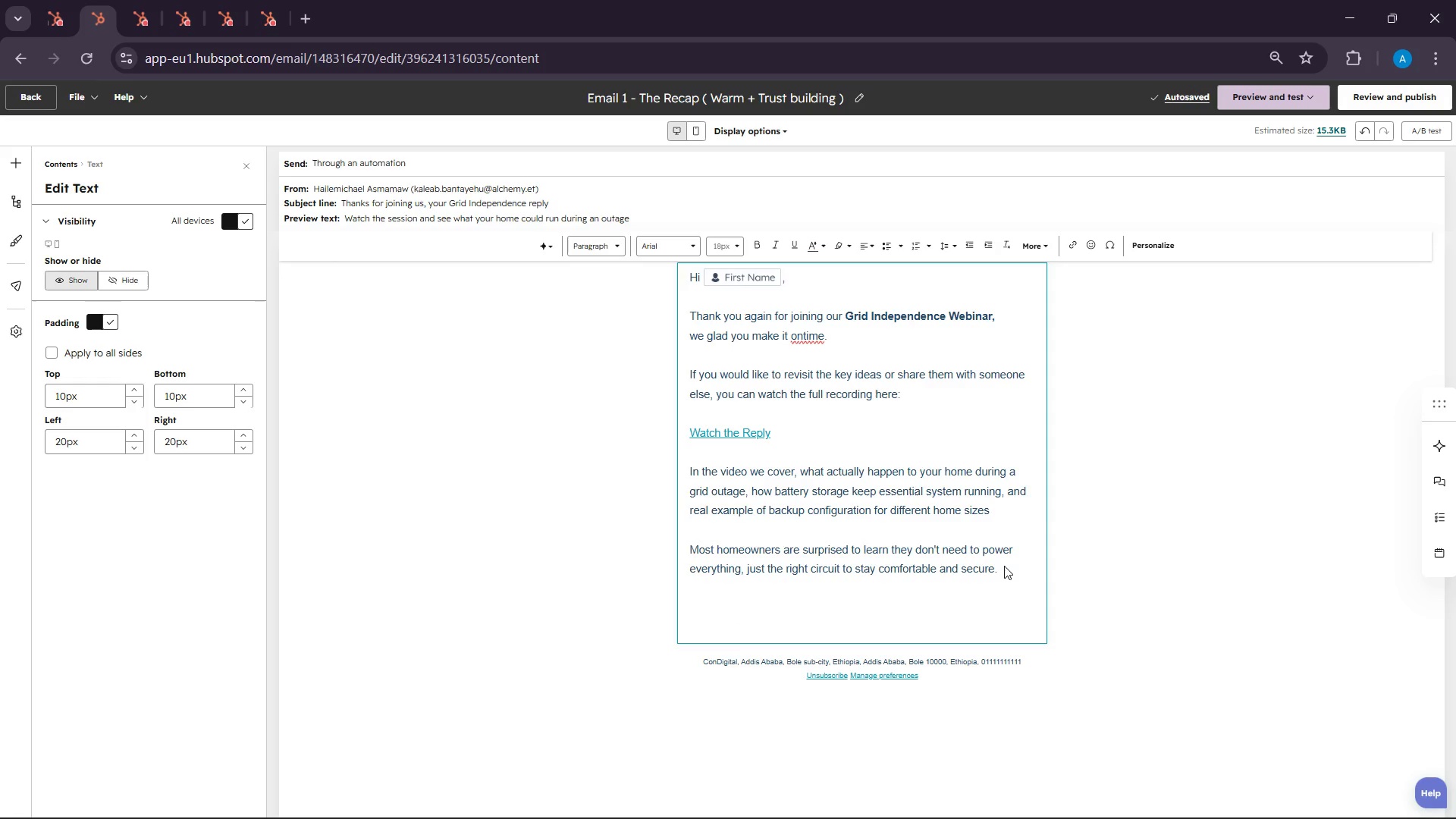 
wait(6.49)
 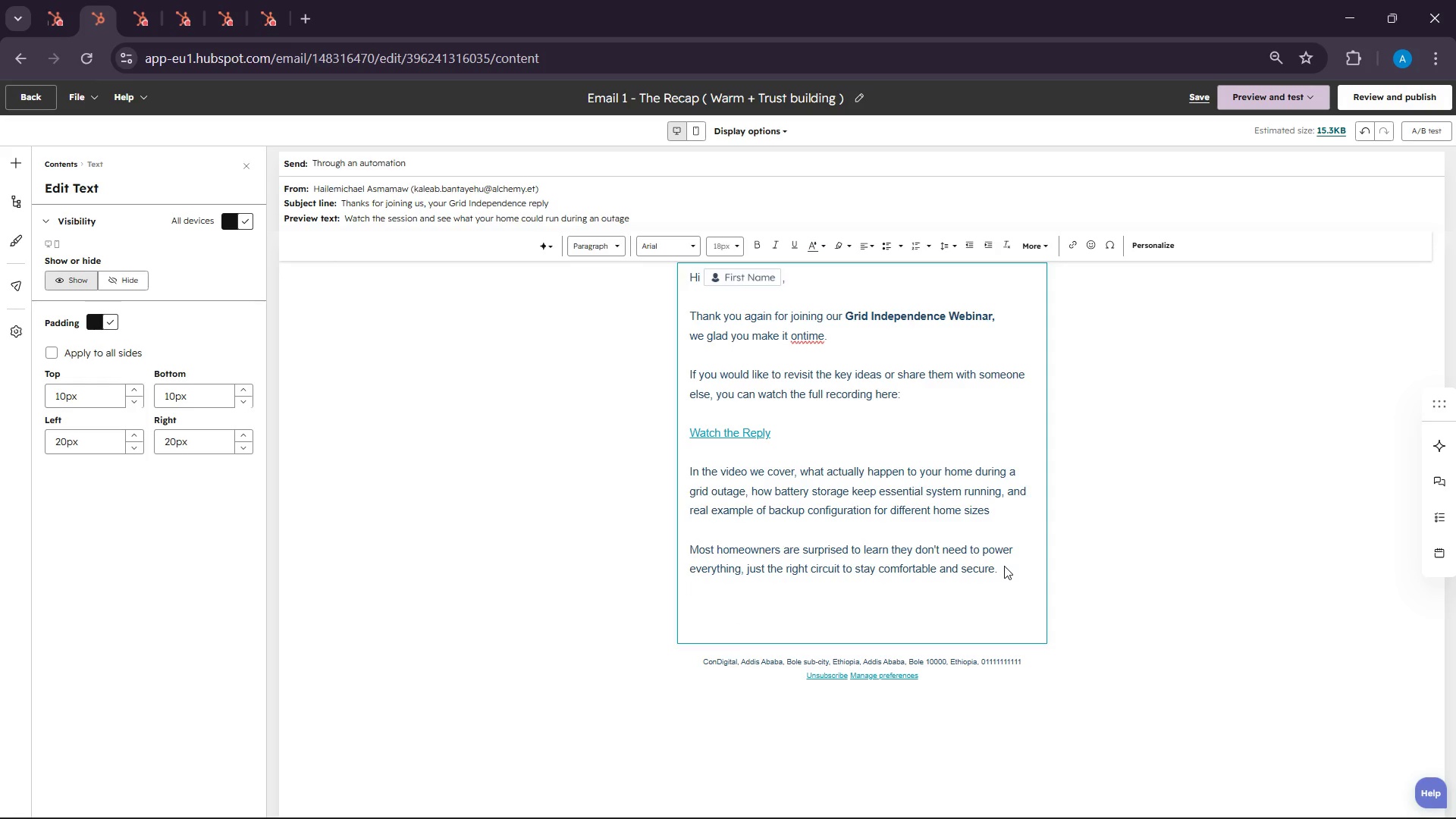 
key(Enter)
 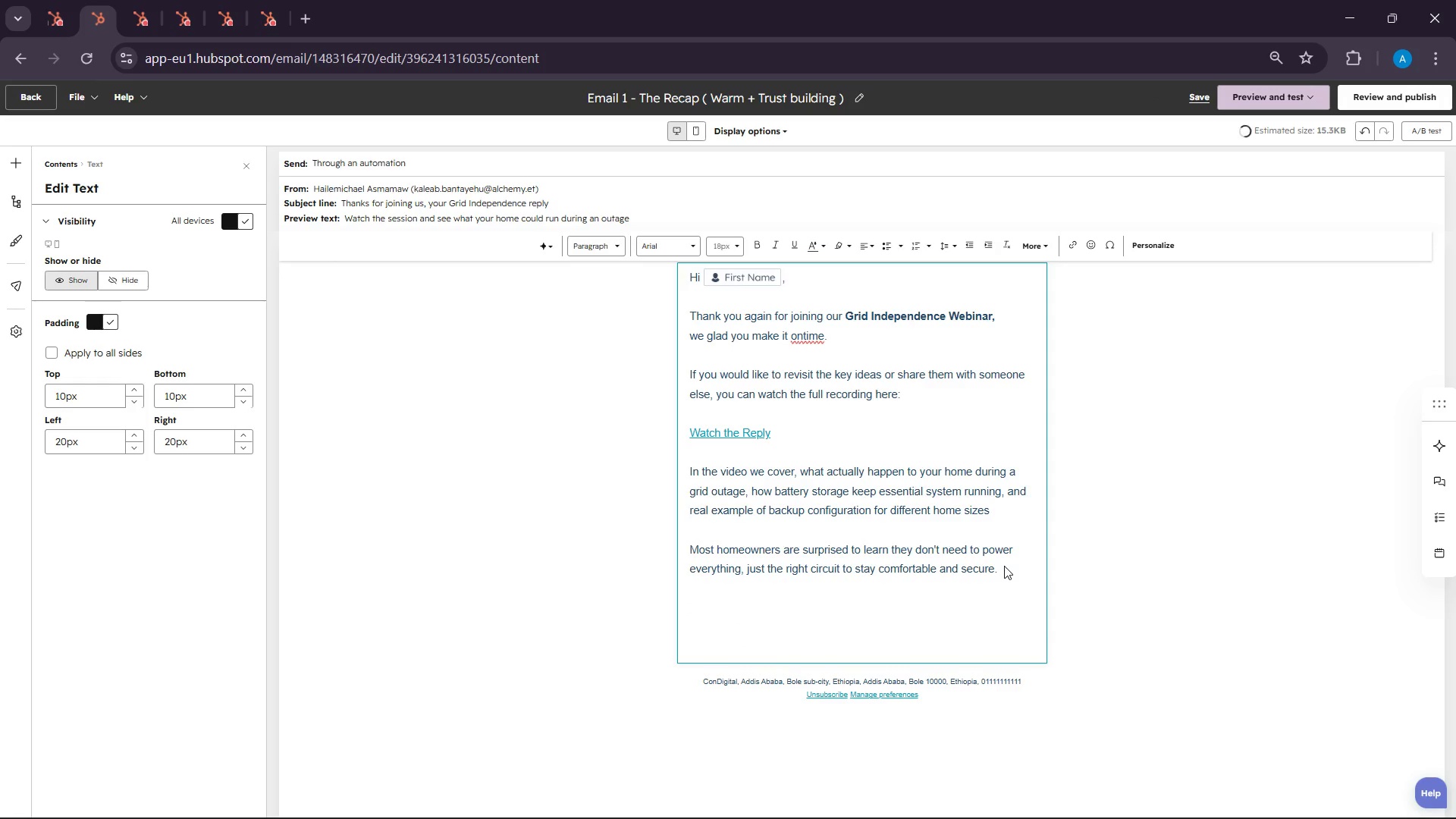 
type(Ob)
key(Backspace)
type(ver the New)
key(Backspace)
key(Backspace)
key(Backspace)
type(next )
 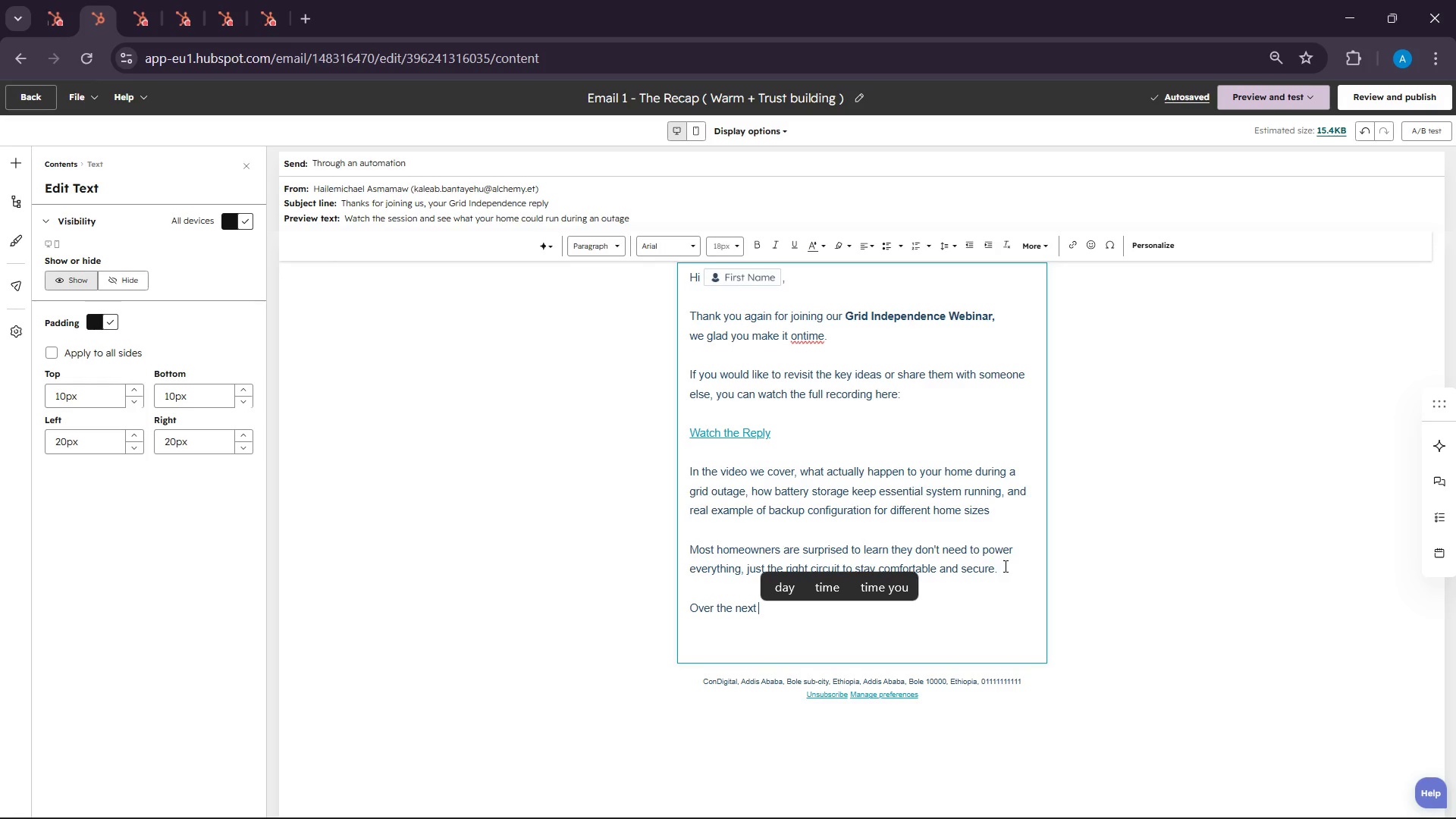 
wait(5.64)
 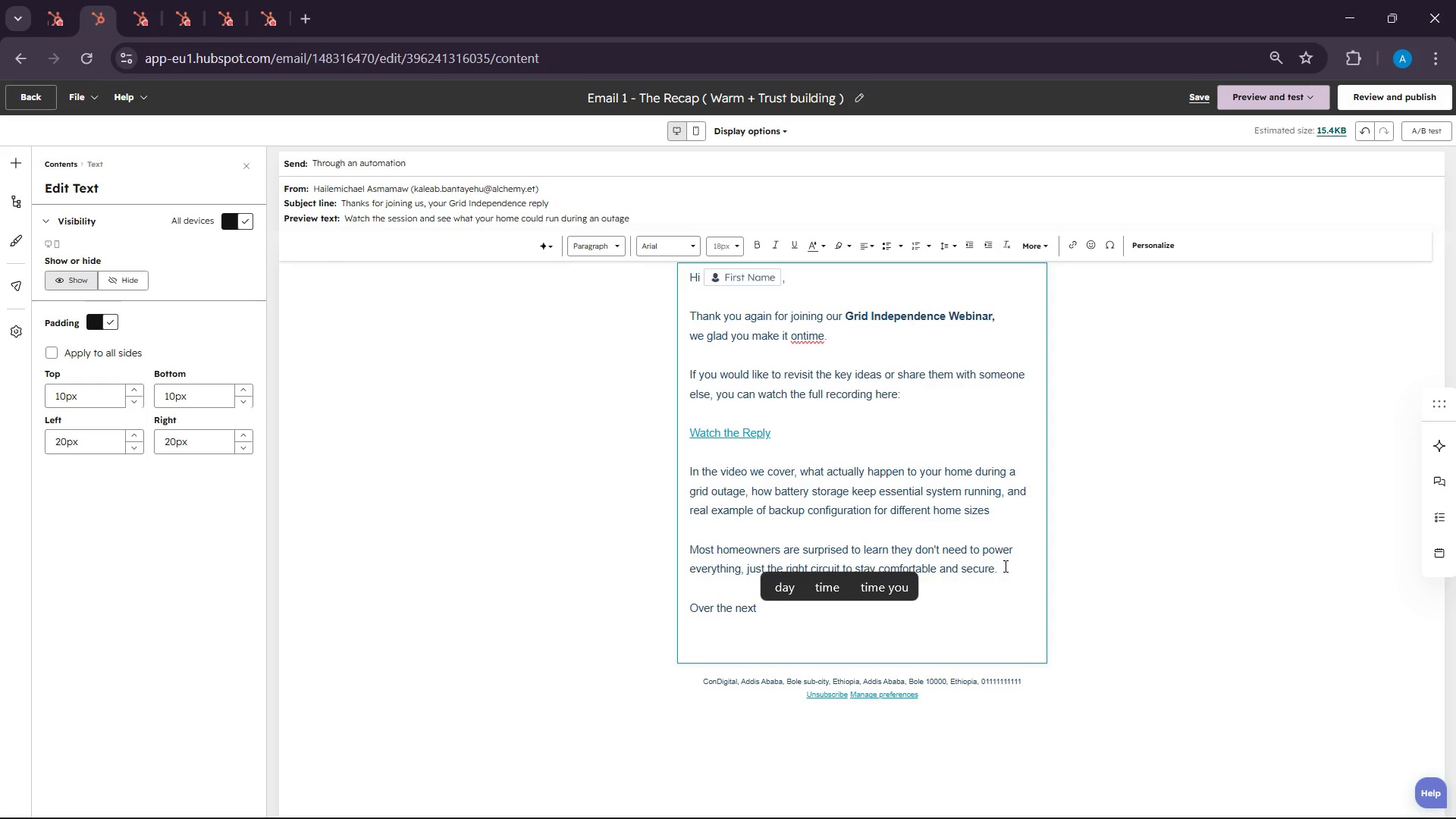 
type(few )
 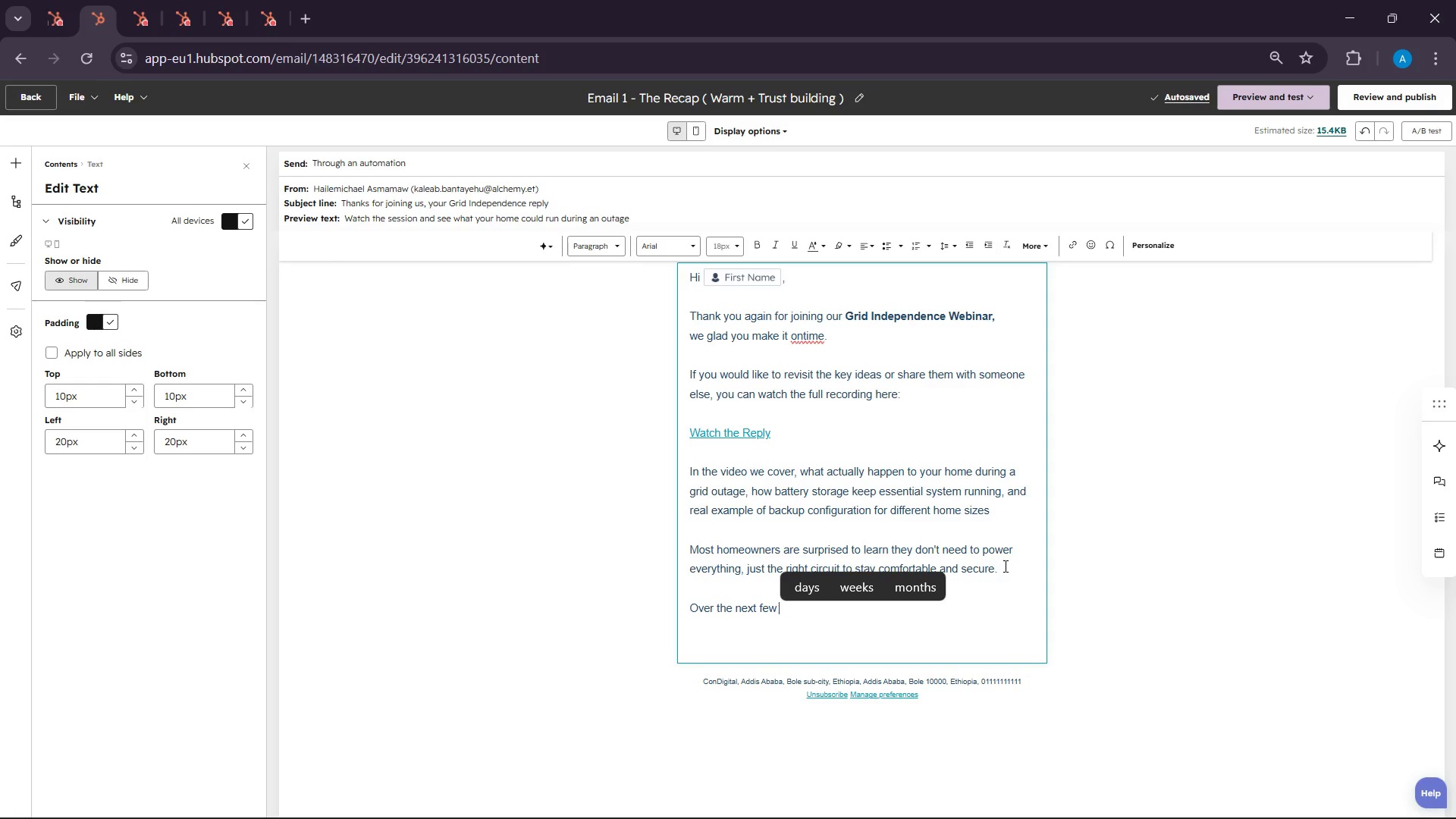 
wait(16.83)
 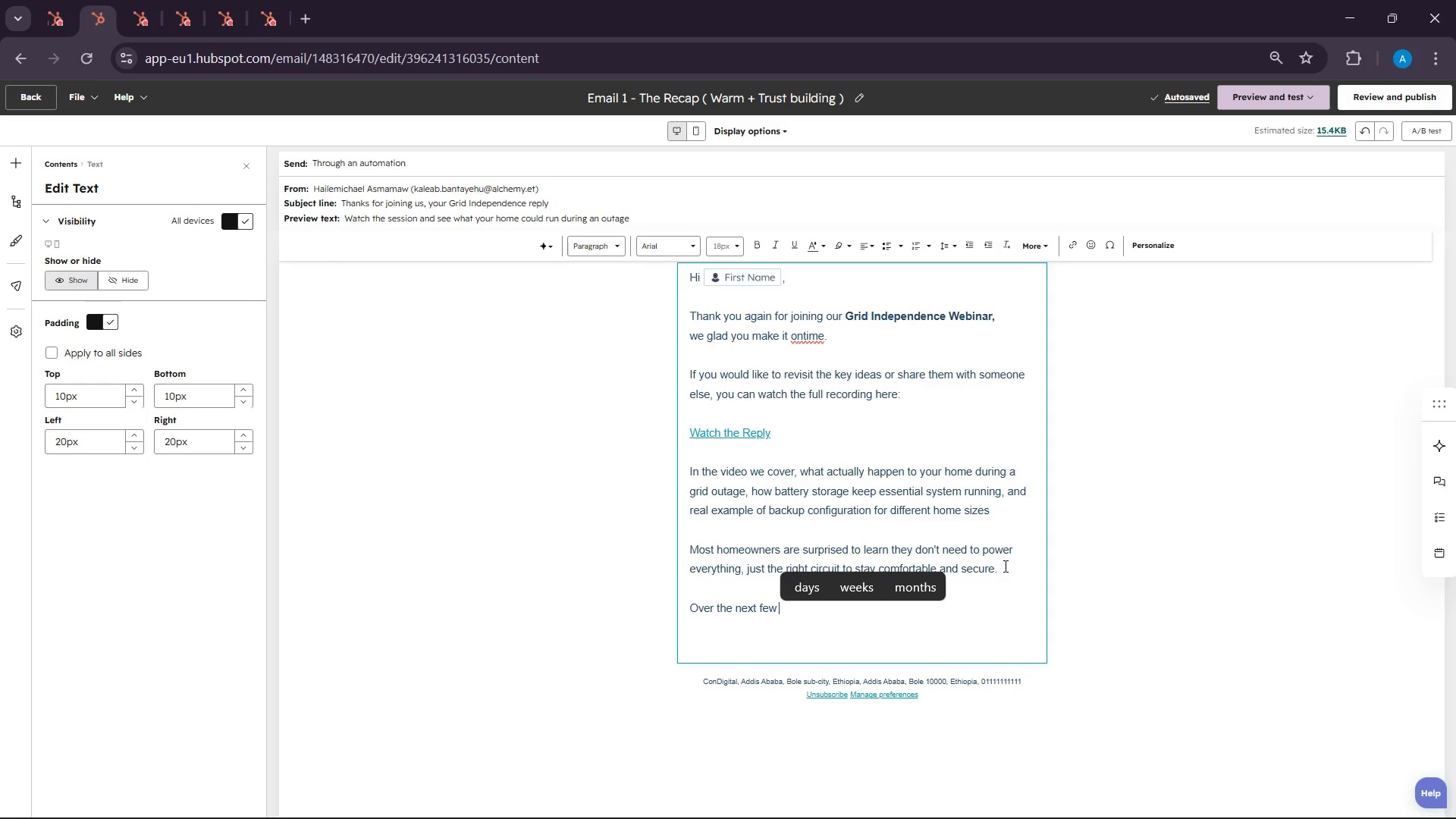 
type(days, )
 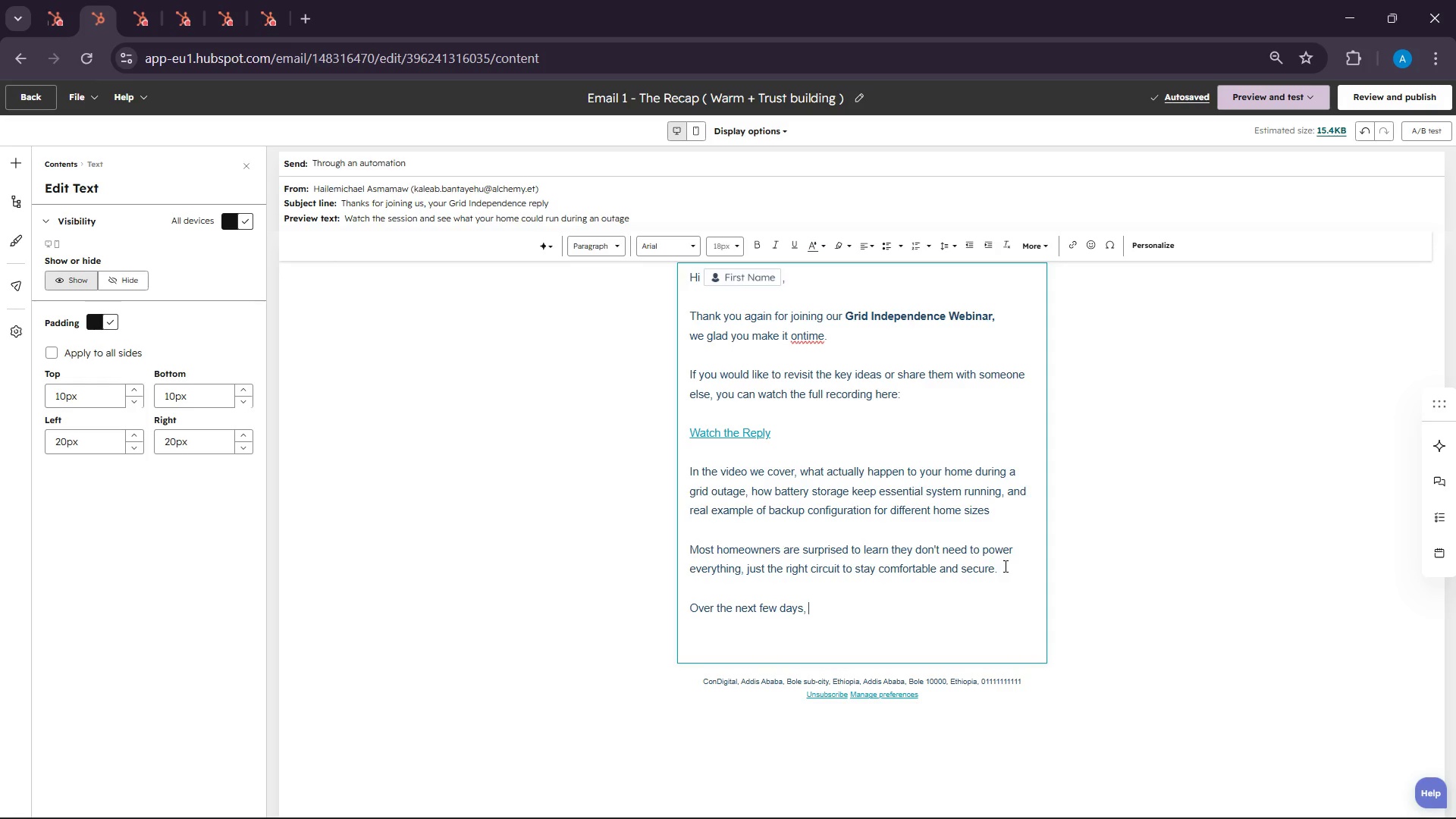 
wait(23.27)
 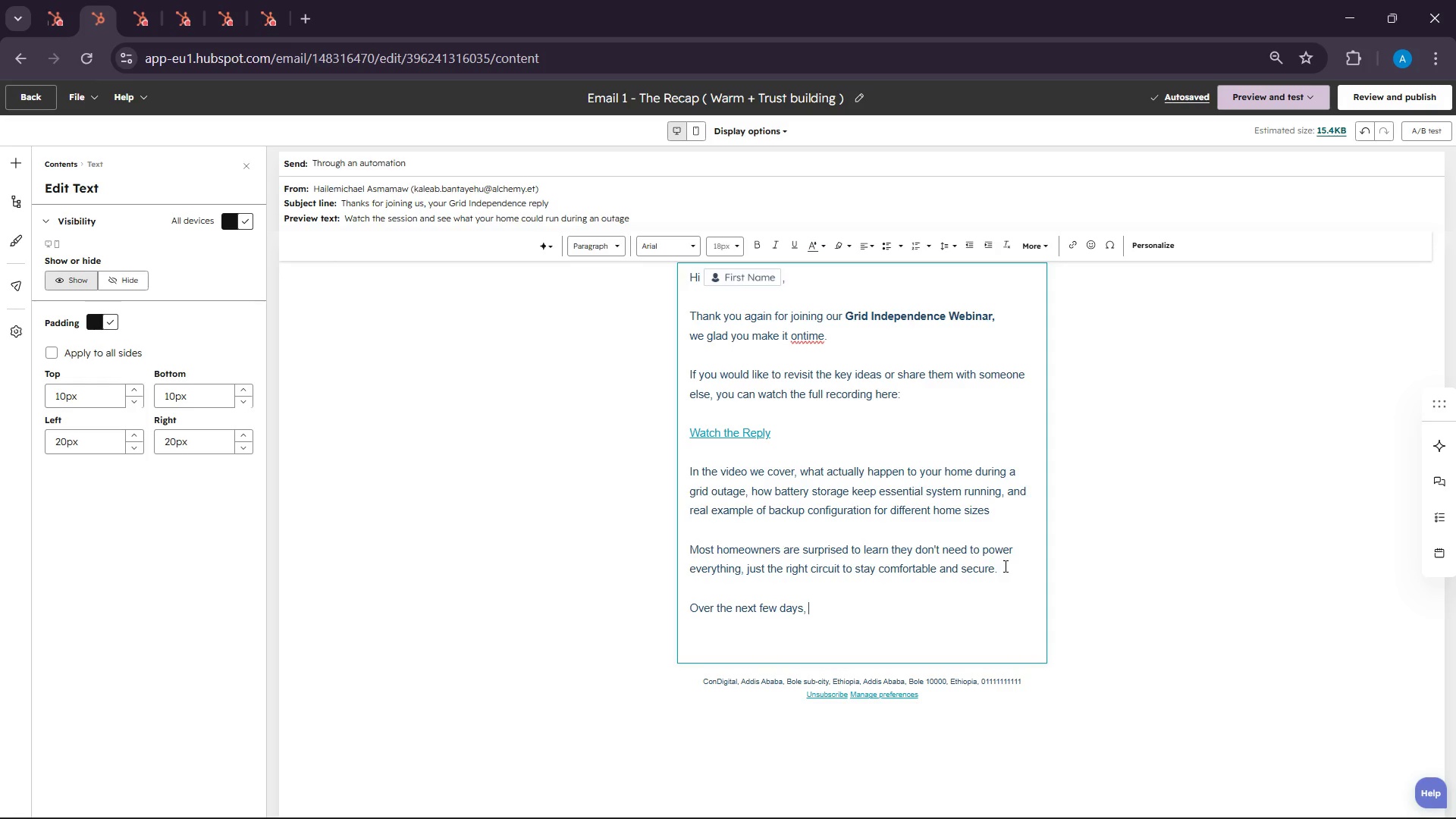 
type(we will send a couple of )
 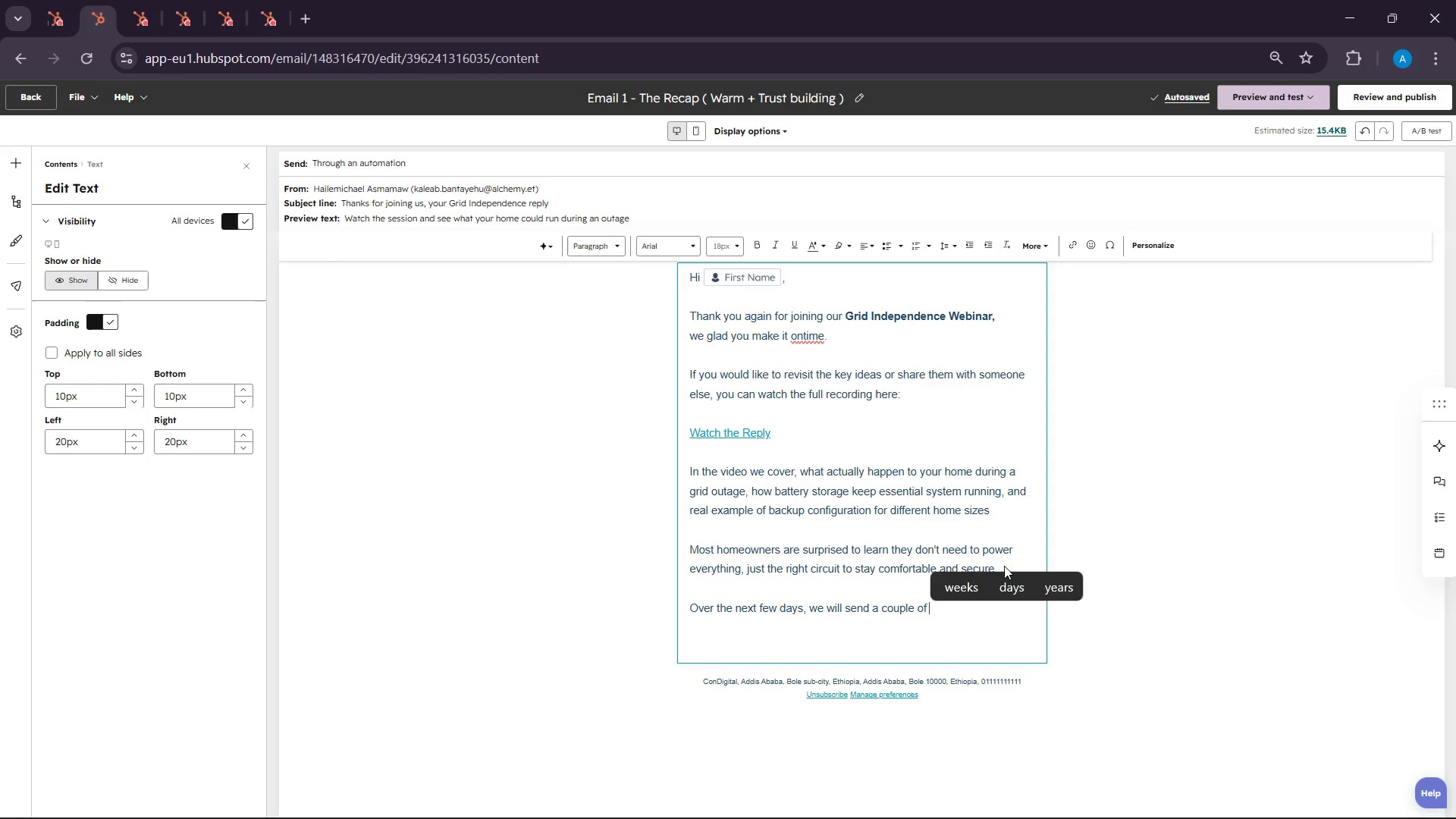 
wait(9.17)
 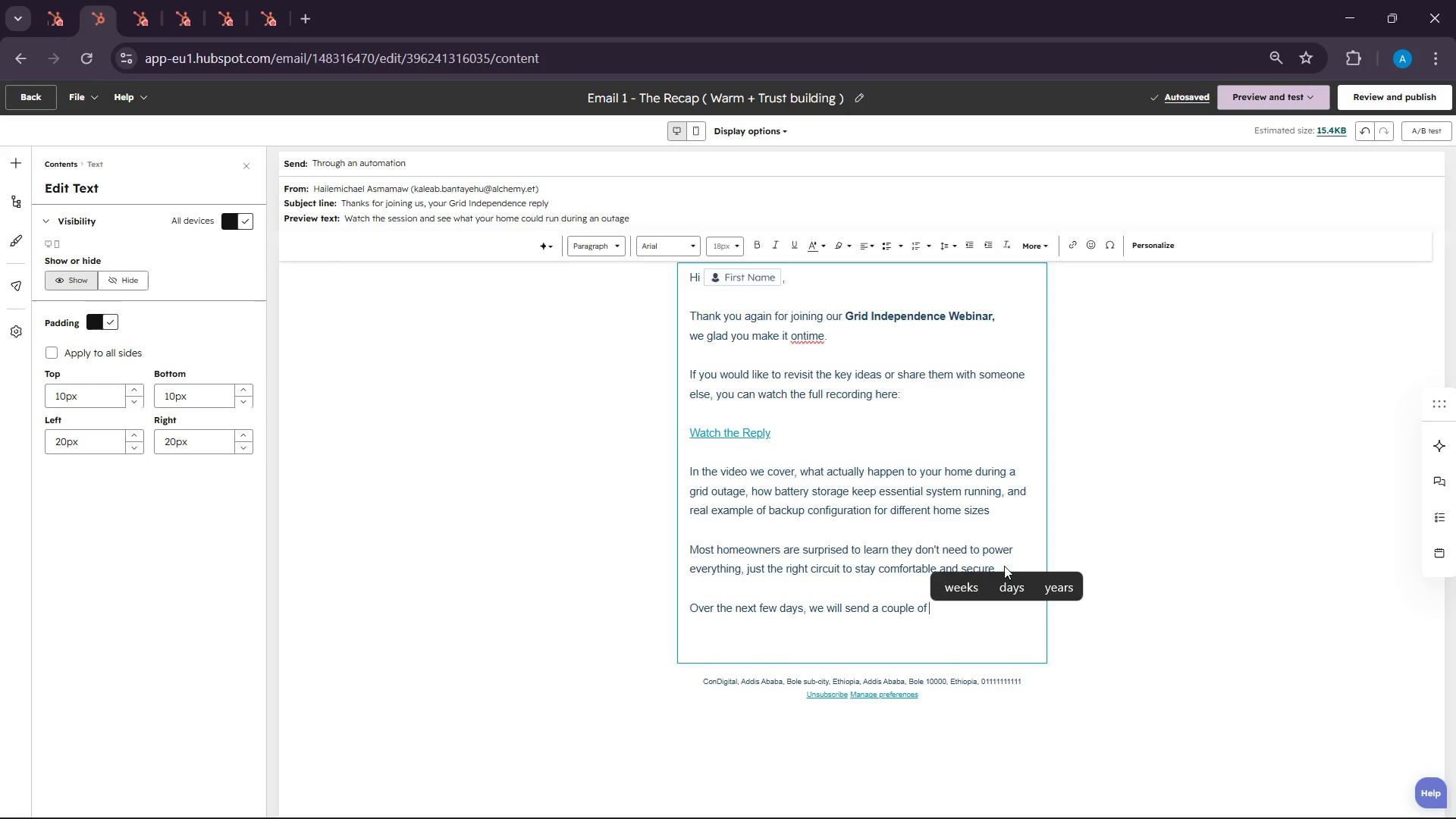 
type(short )
 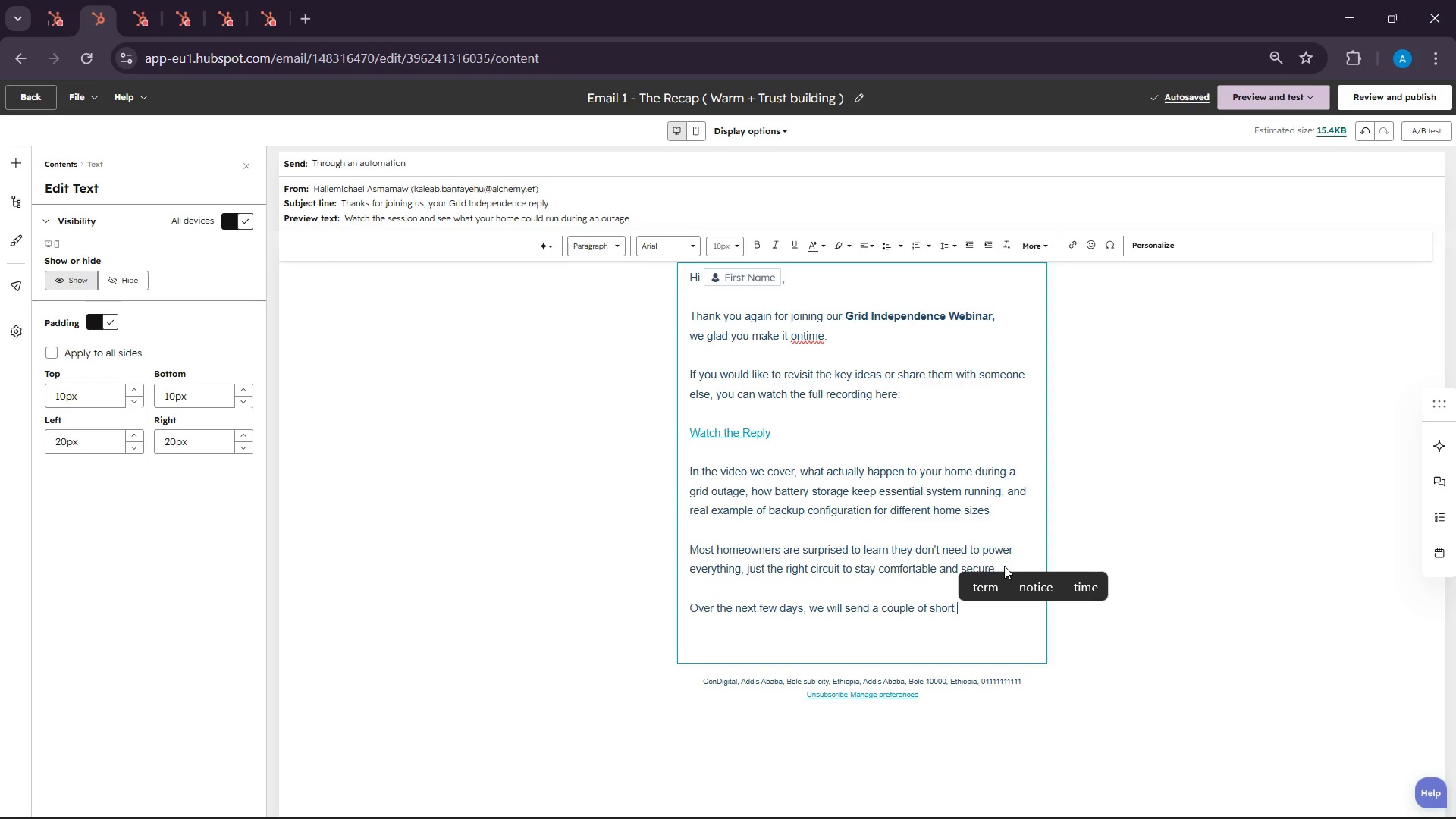 
wait(5.78)
 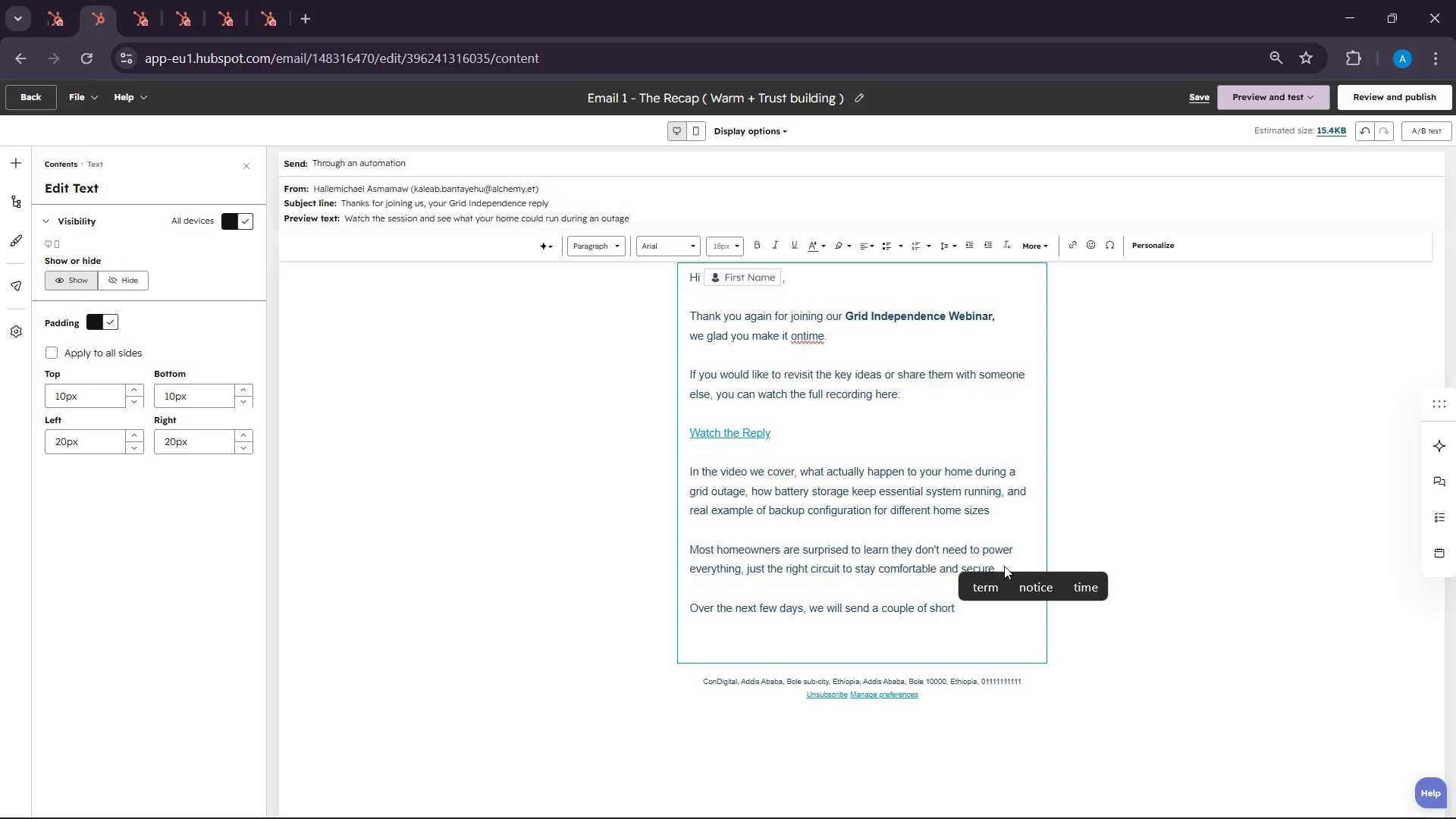 
type(emails )
 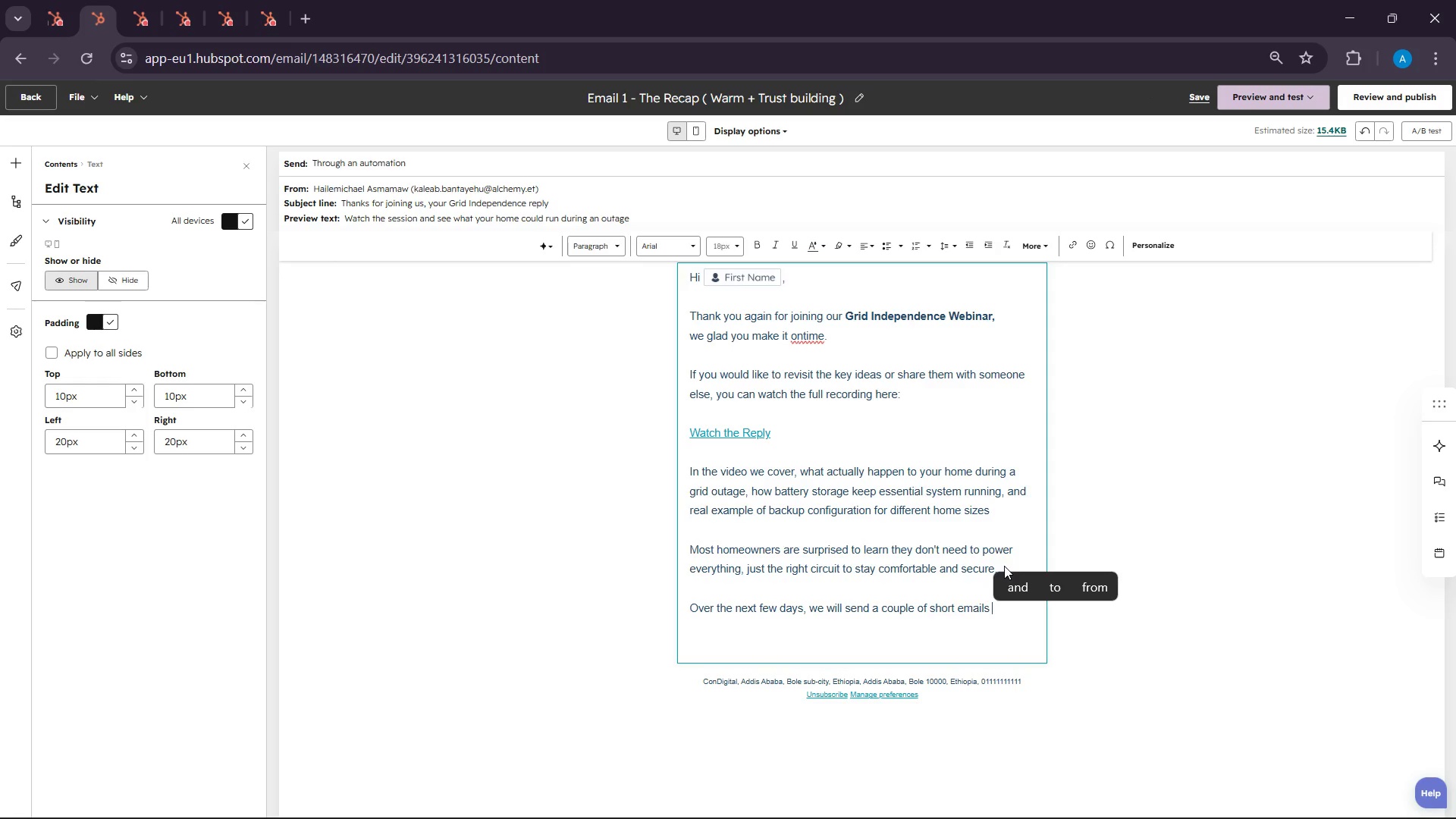 
type(to help you )
 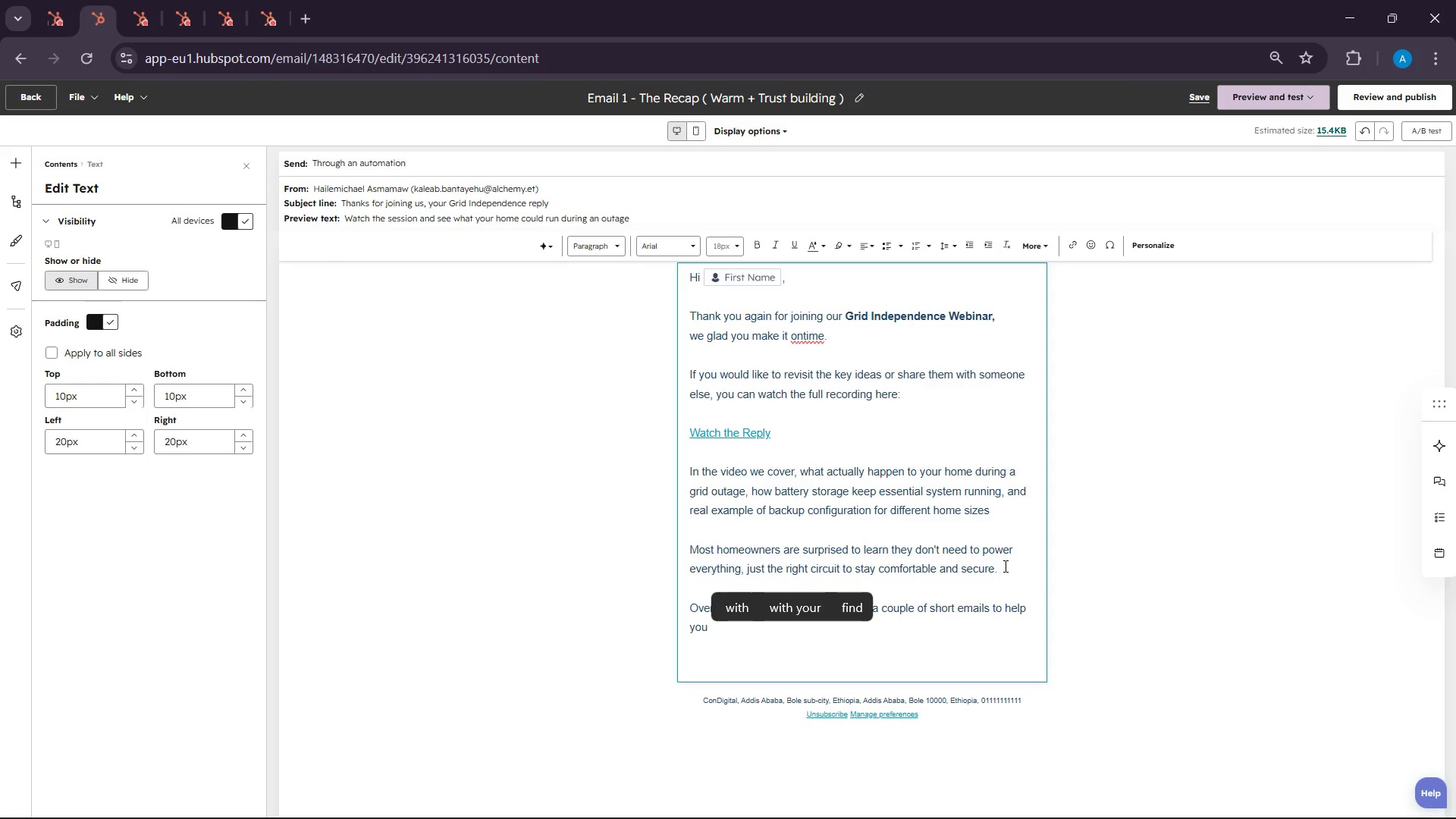 
type(better understand )
 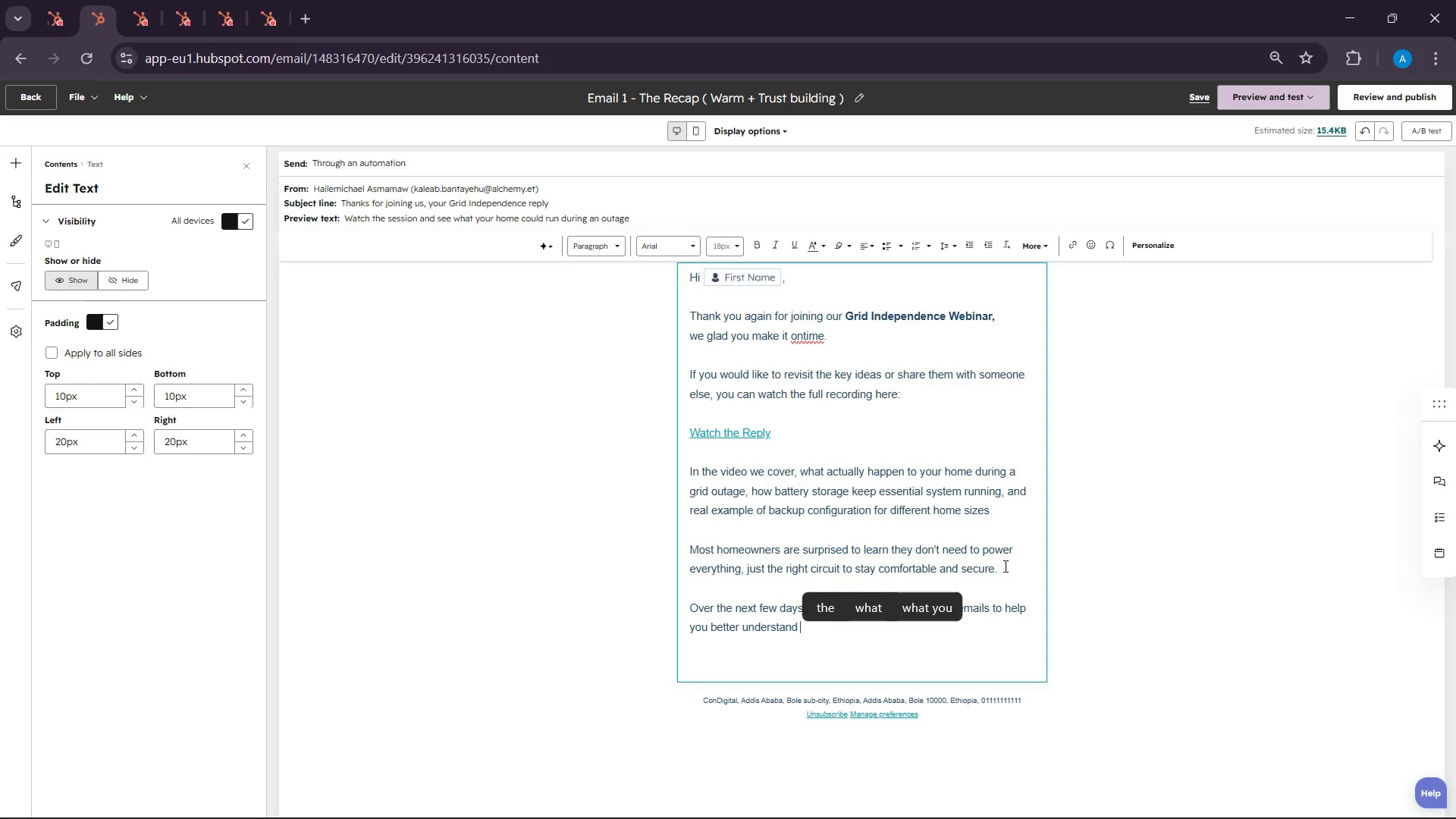 
type(your options.)
 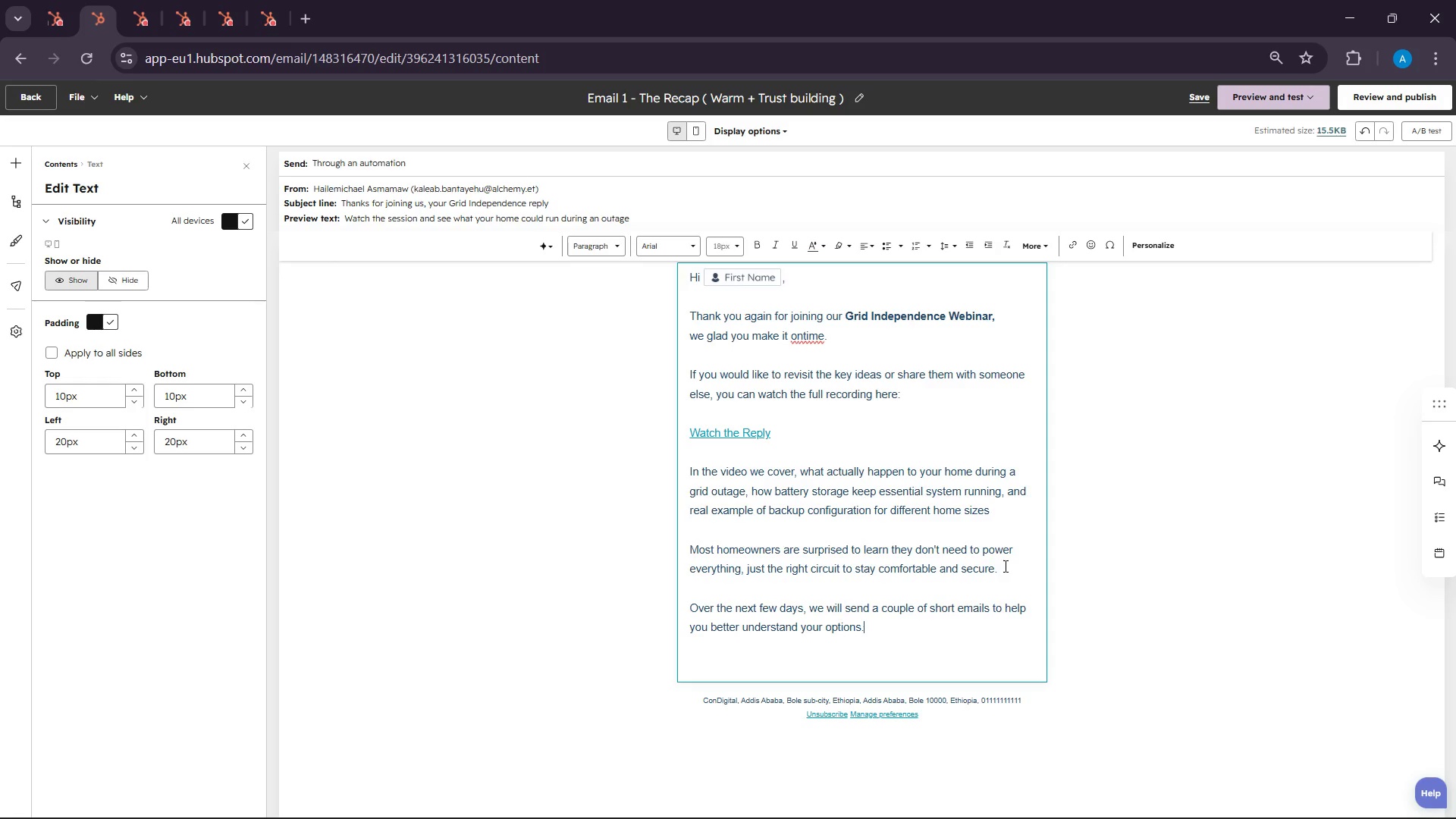 
key(Enter)
 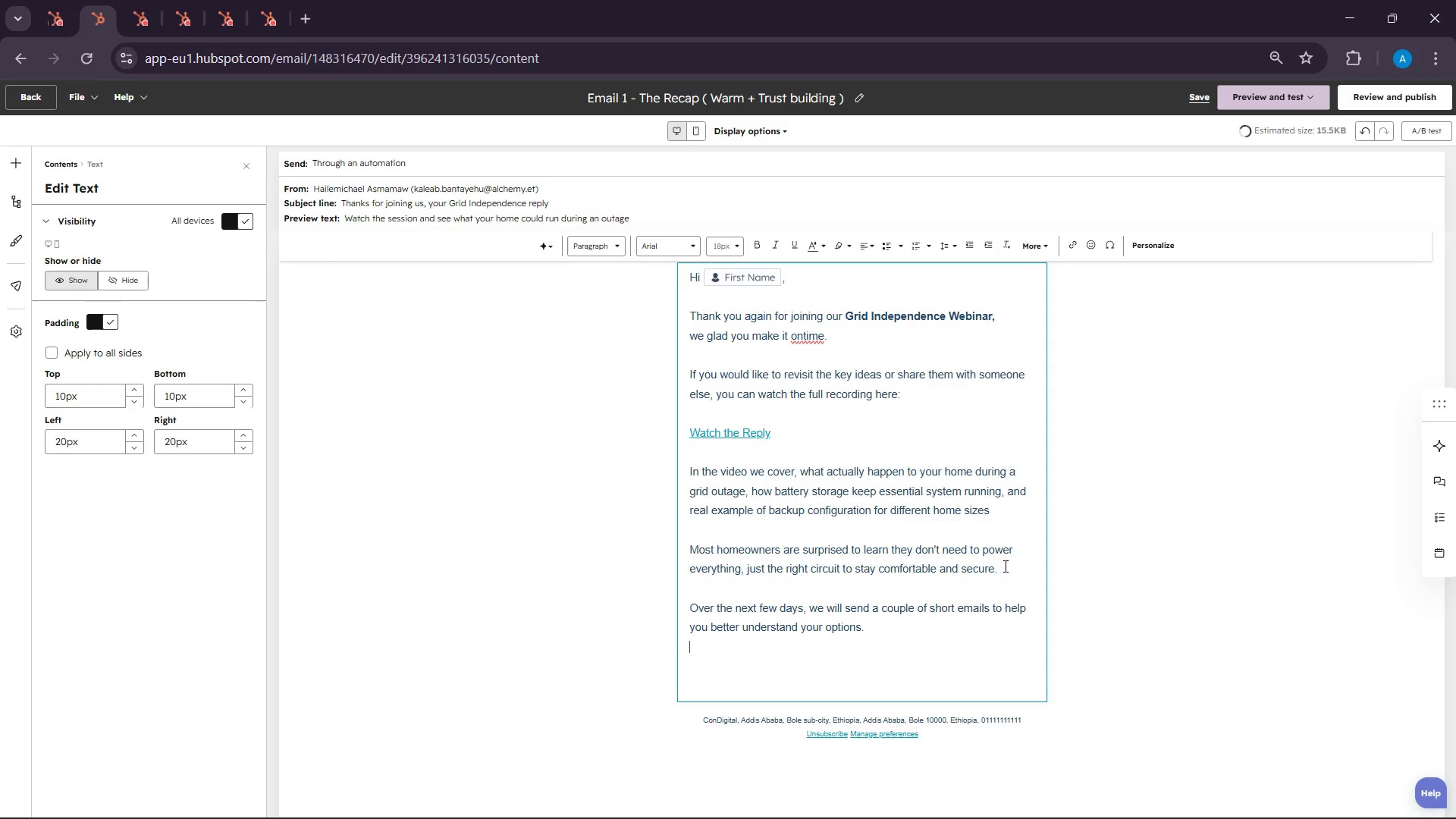 
key(Enter)
 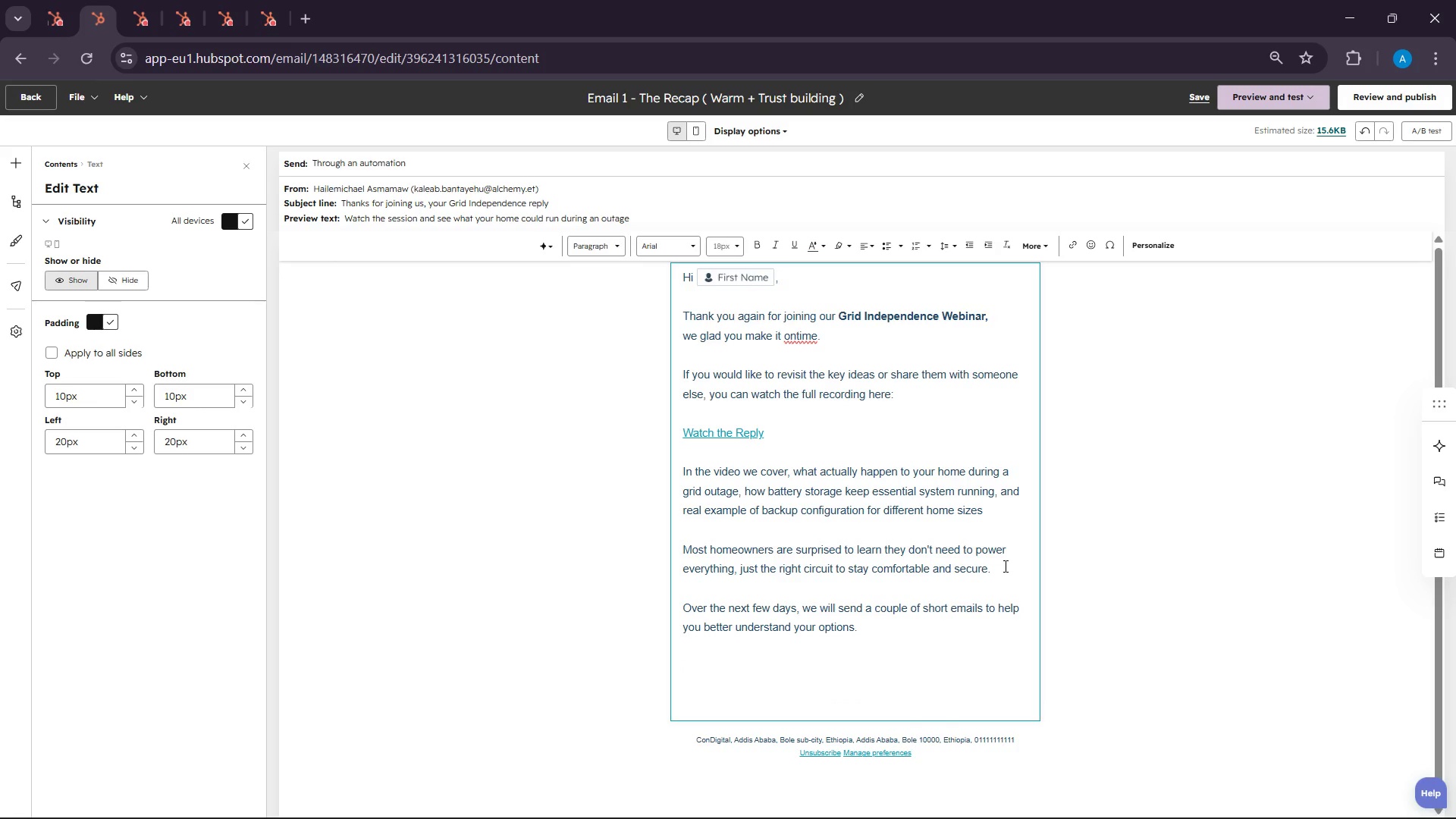 
type(If you ha)
key(Backspace)
key(Backspace)
type(already have a question )
key(Backspace)
type(, just reply)
 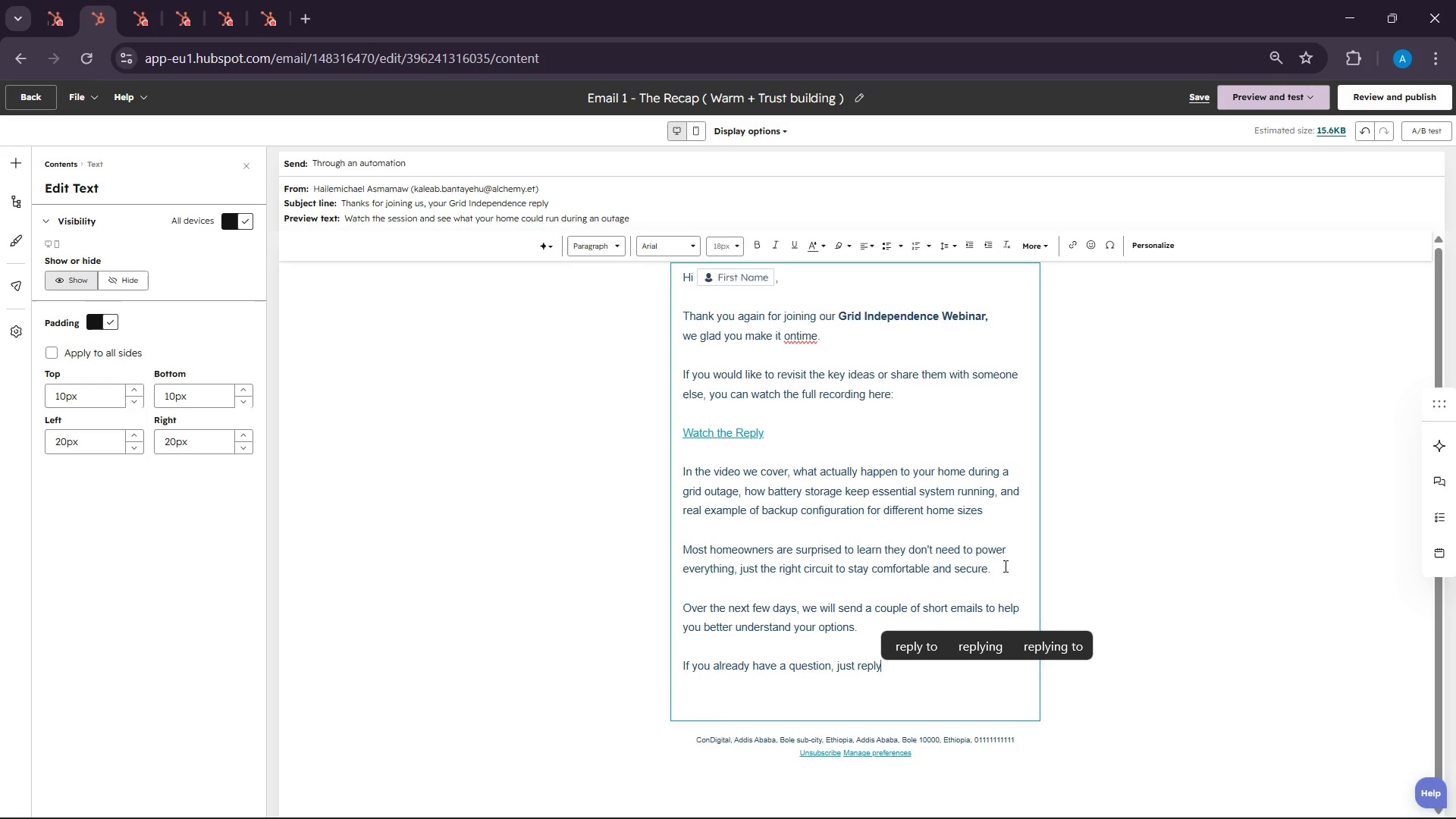 
type( we would )
 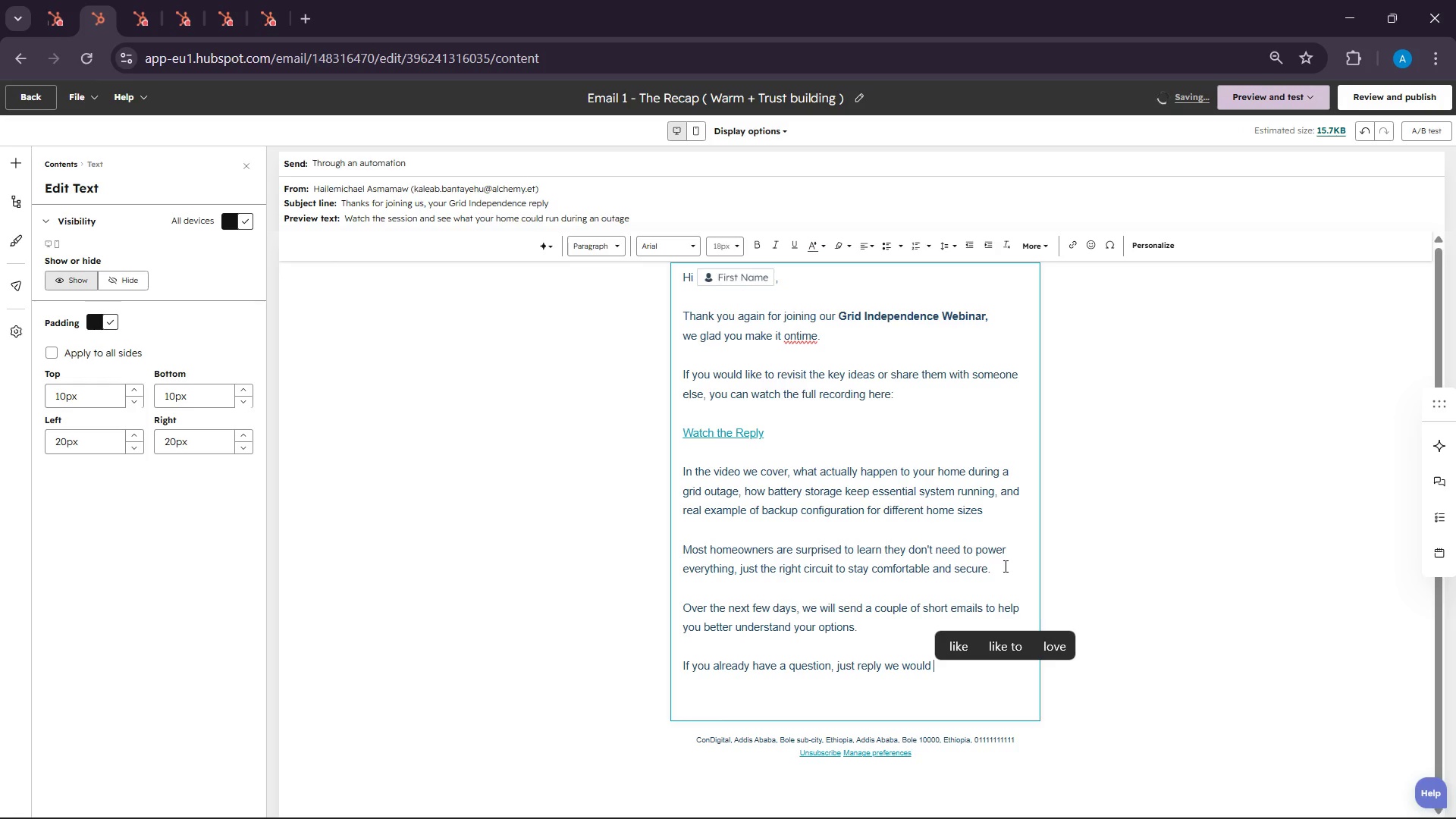 
key(Backspace)
key(Backspace)
key(Backspace)
key(Backspace)
key(Backspace)
key(Backspace)
type(read every message)
 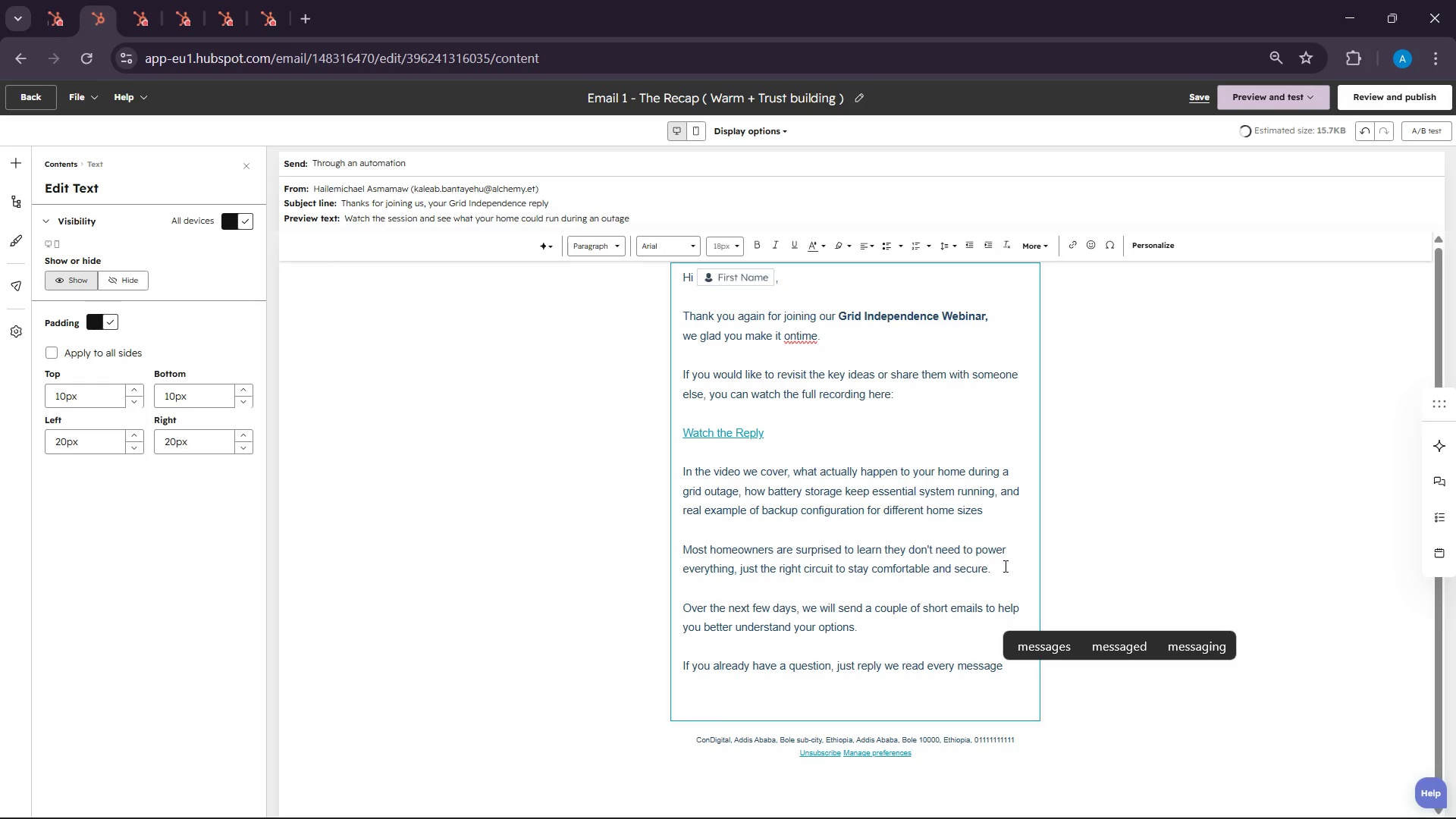 
key(Enter)
 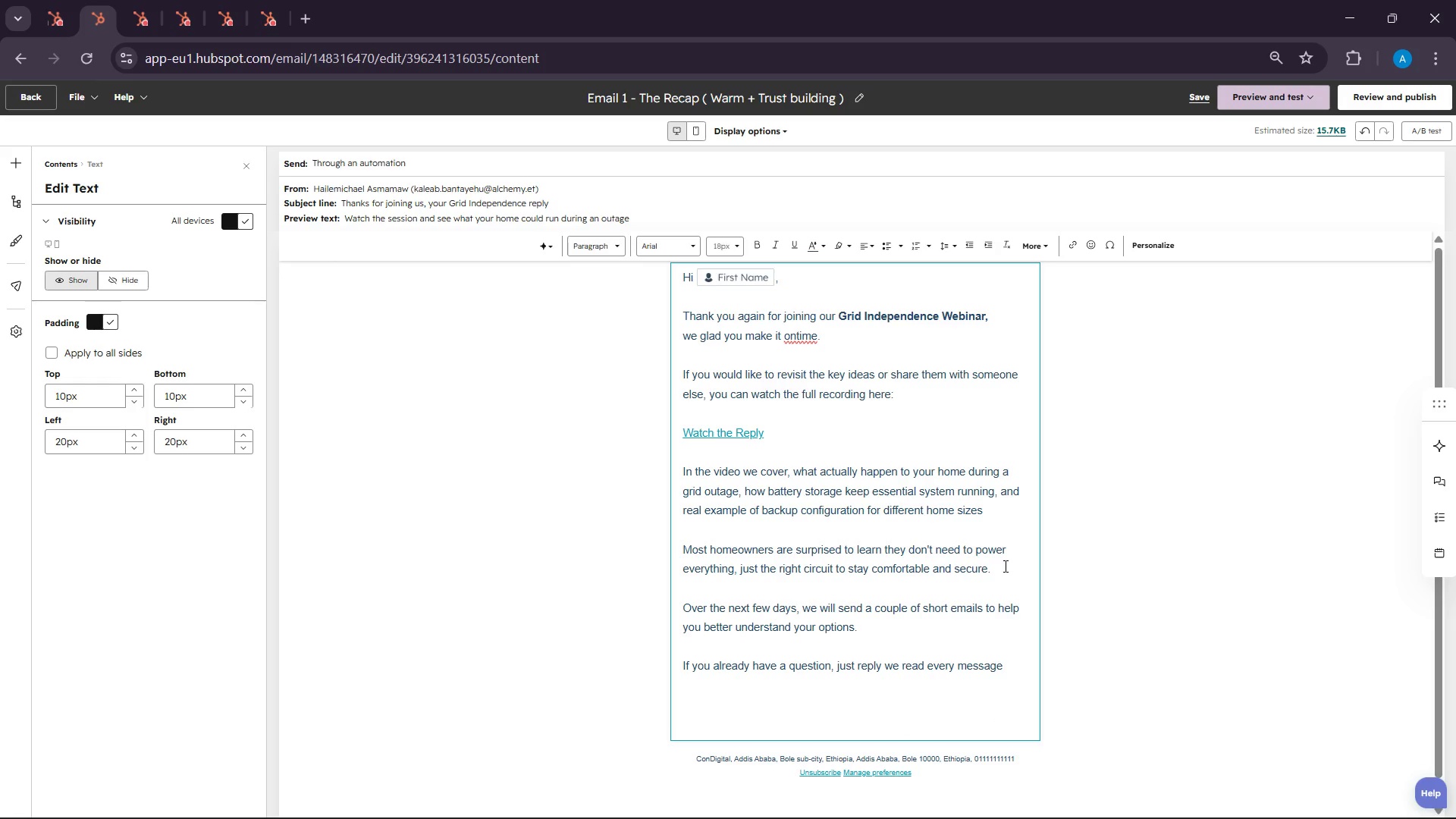 
key(Enter)
 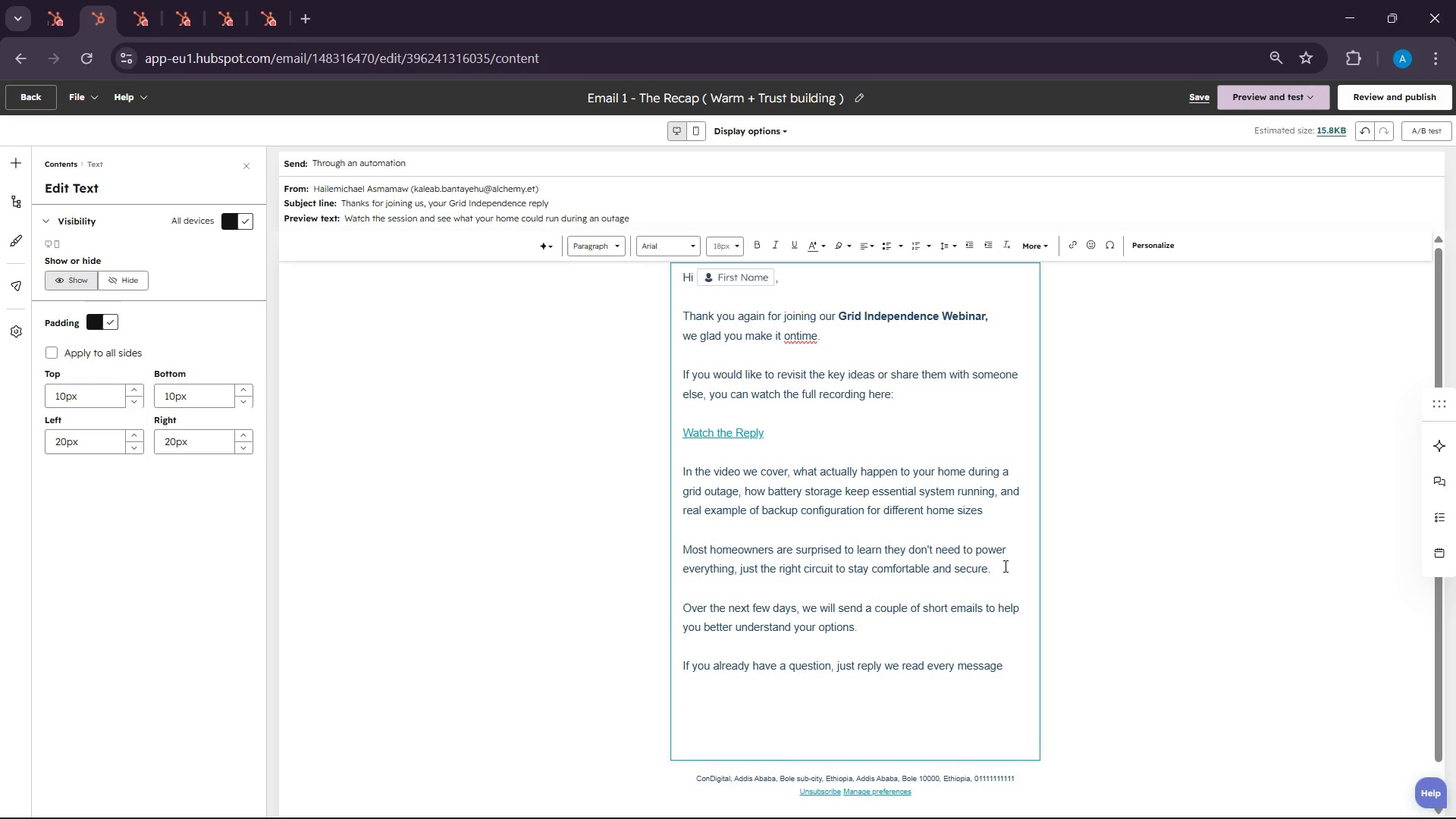 
type(Best,)
 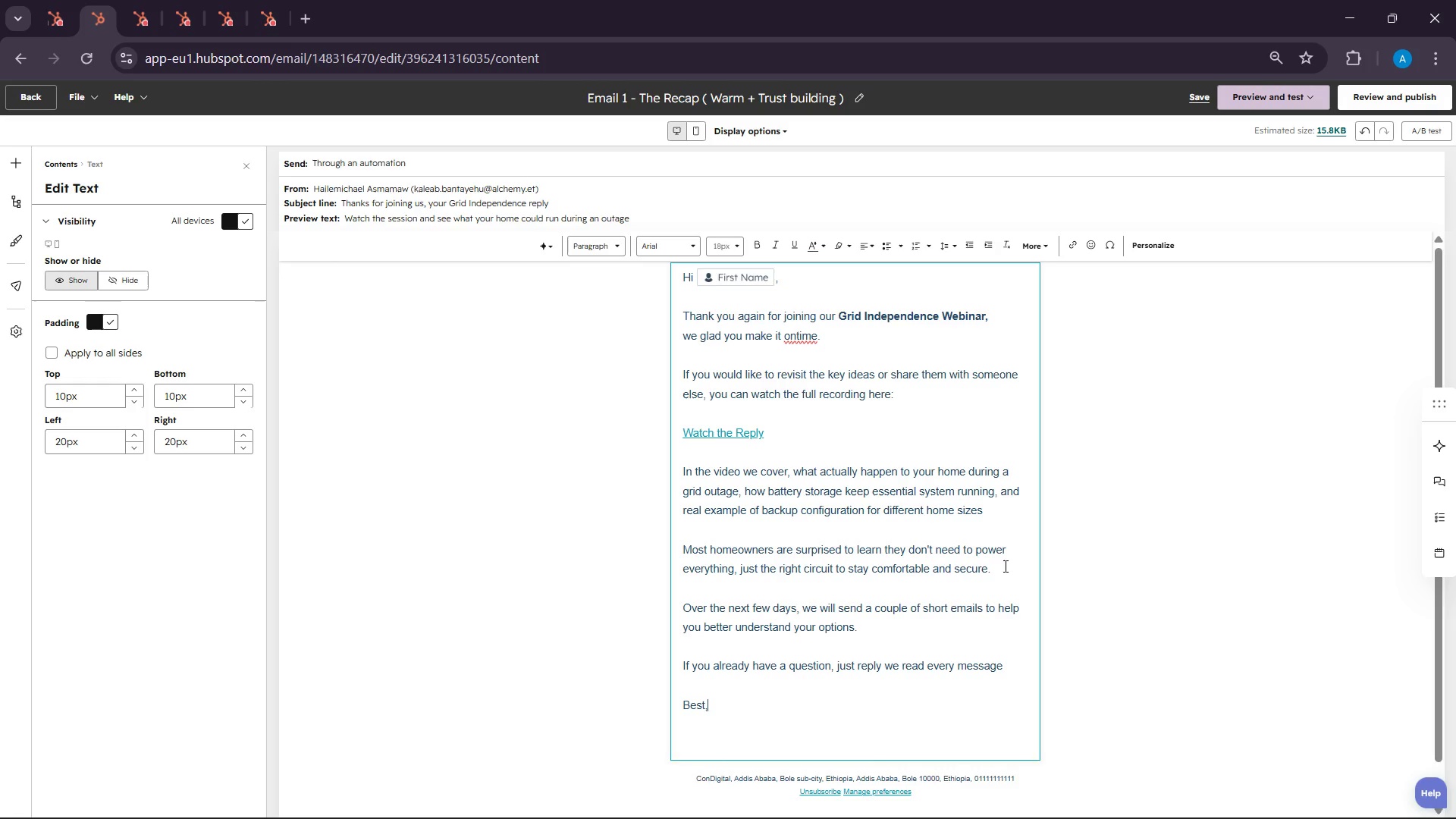 
key(Enter)
 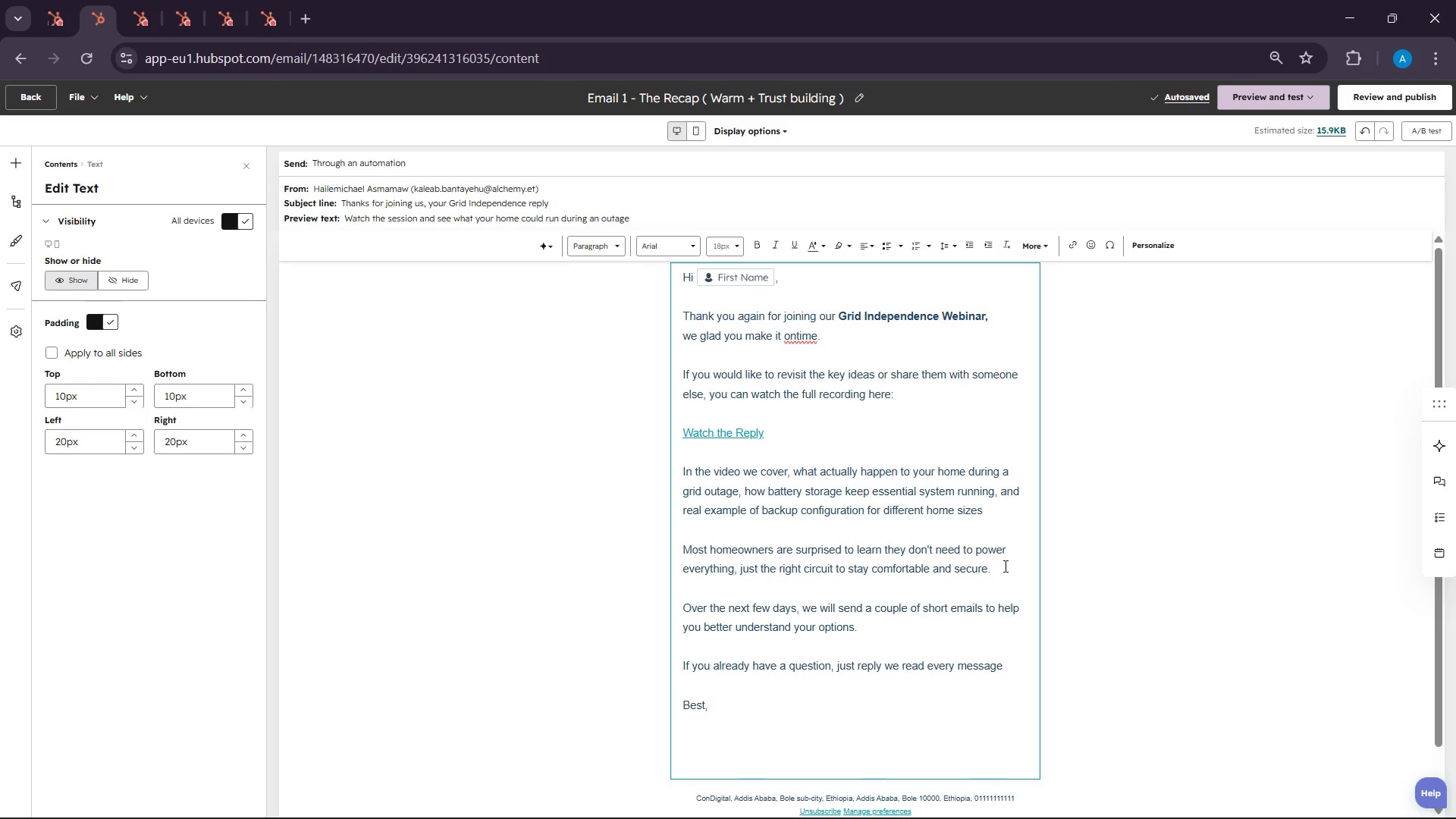 
type(Cyrrent)
key(Backspace)
key(Backspace)
key(Backspace)
key(Backspace)
key(Backspace)
key(Backspace)
type(urrent Drift R)
key(Backspace)
type(Team )
key(Backspace)
type(, residen)
key(Backspace)
key(Backspace)
key(Backspace)
key(Backspace)
key(Backspace)
key(Backspace)
key(Backspace)
key(Backspace)
key(Backspace)
 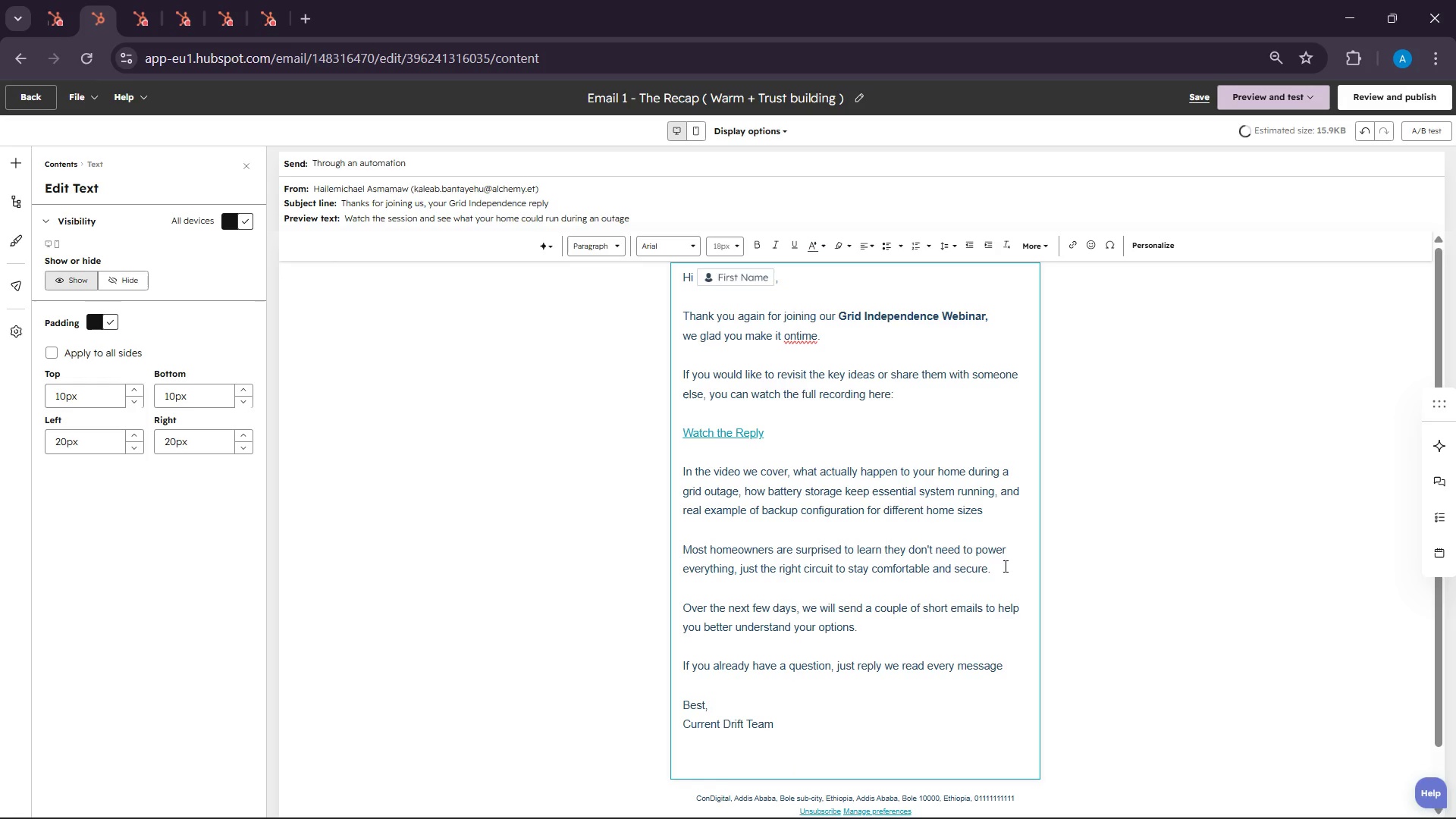 
wait(46.62)
 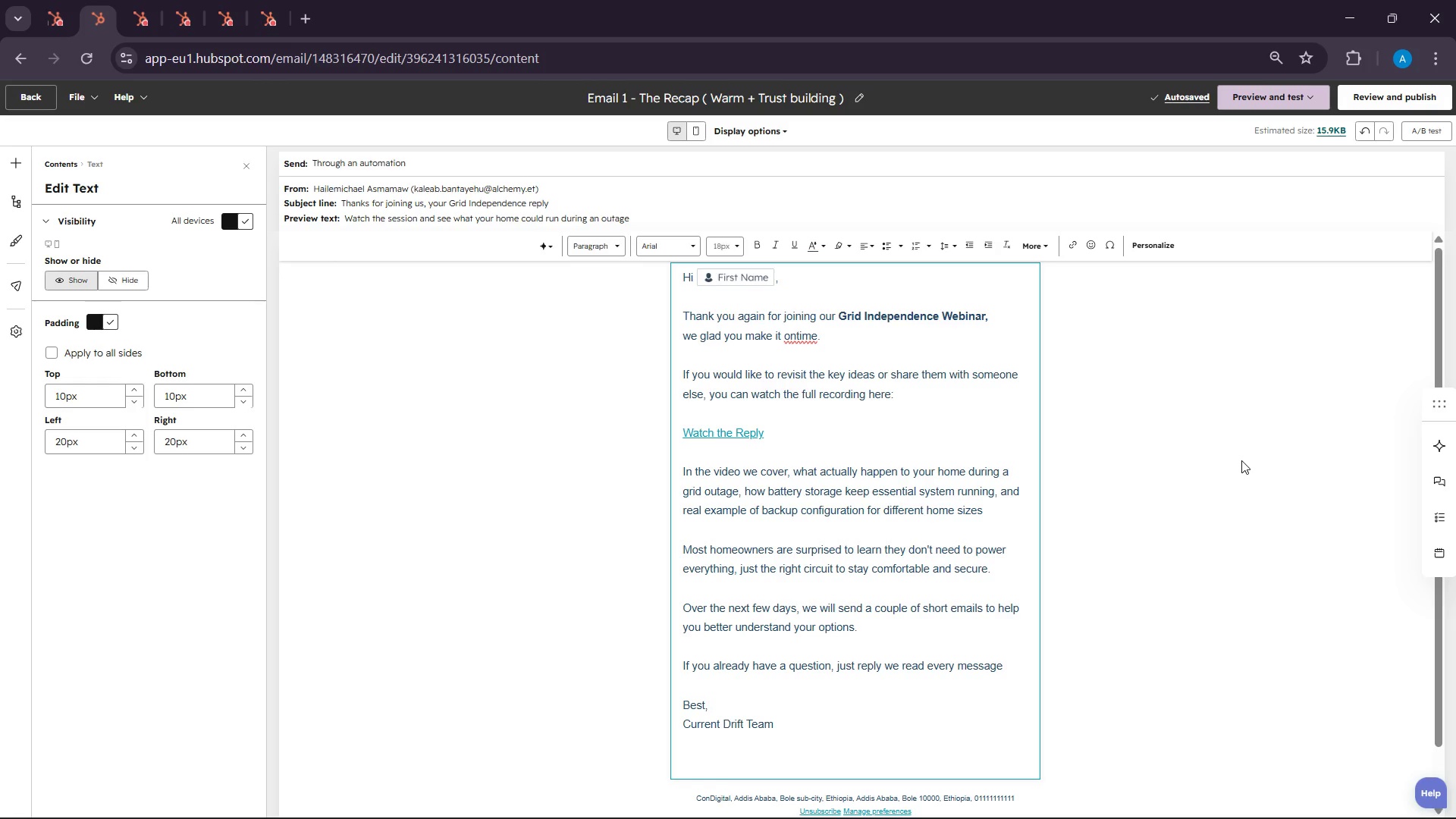 
left_click([1138, 806])
 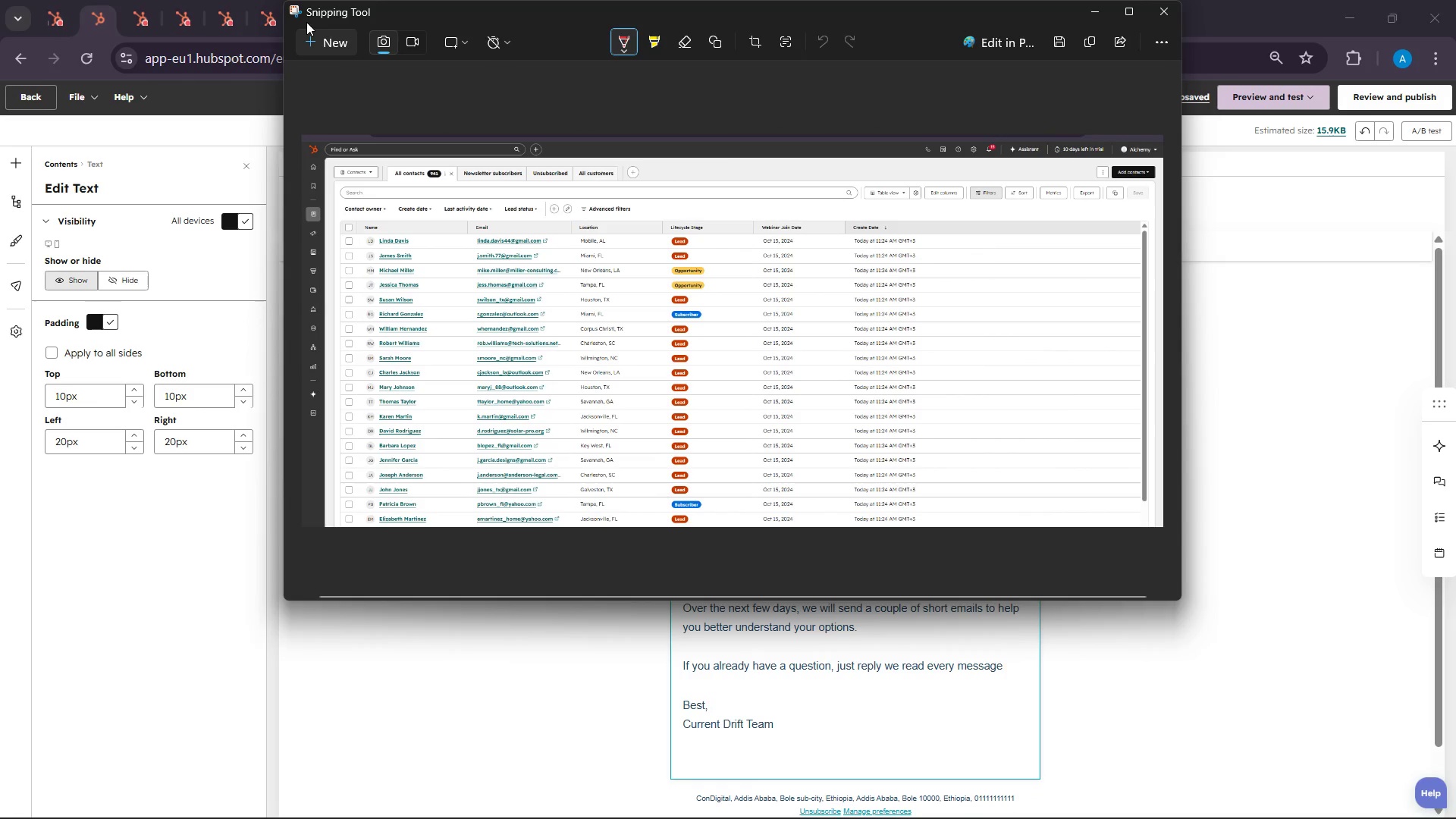 
left_click([317, 39])
 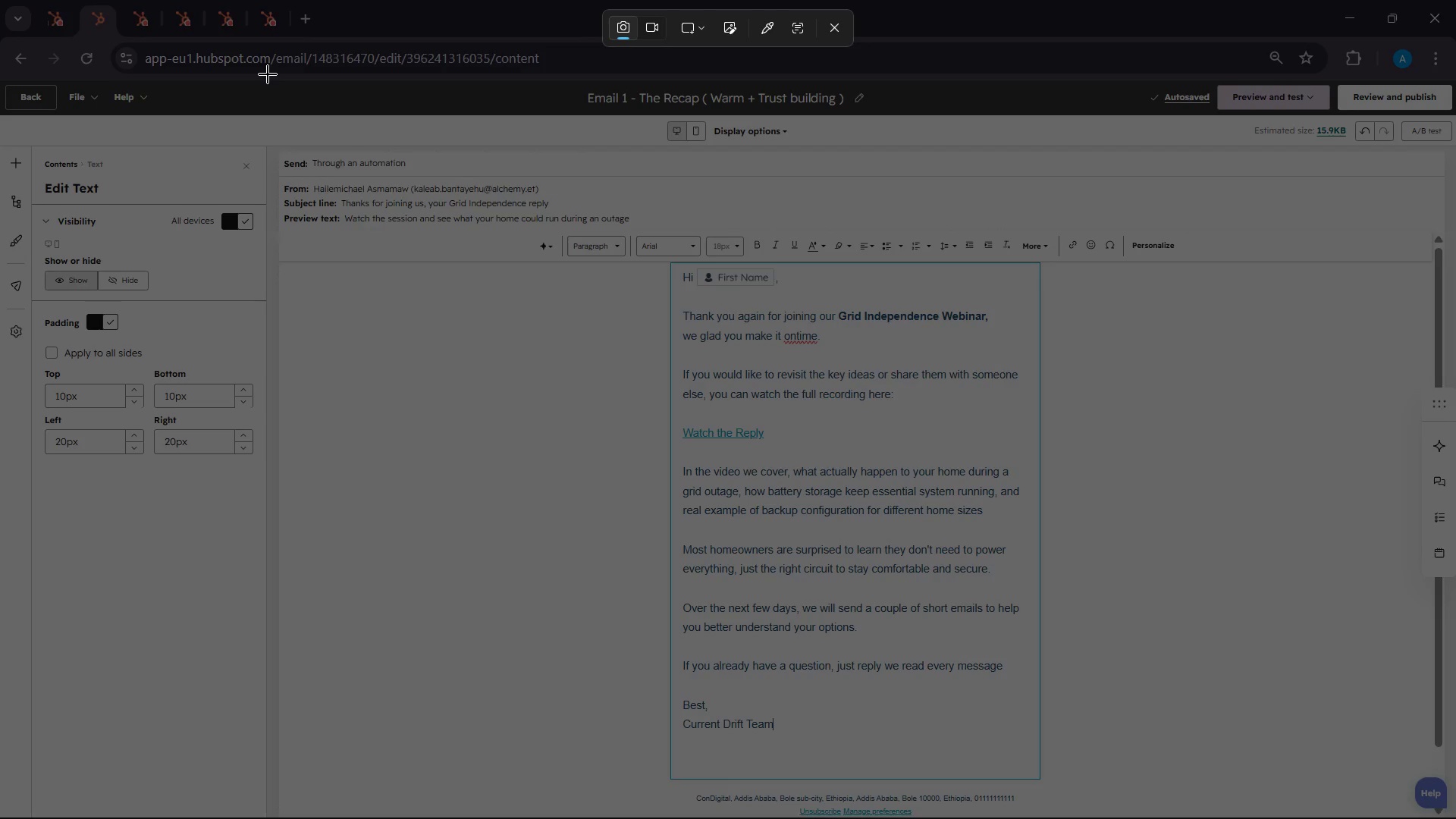 
left_click_drag(start_coordinate=[271, 71], to_coordinate=[1218, 818])
 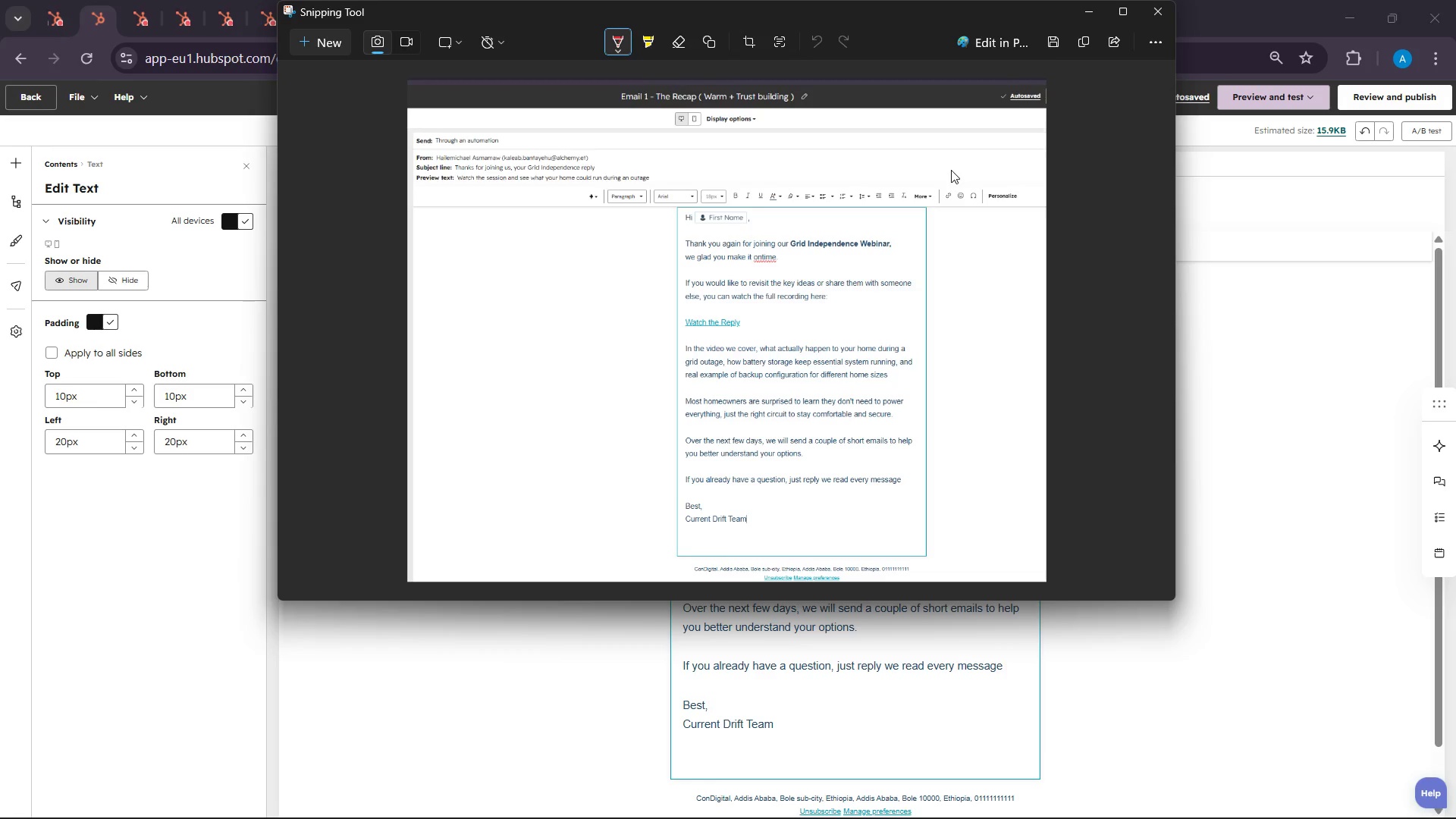 
wait(7.8)
 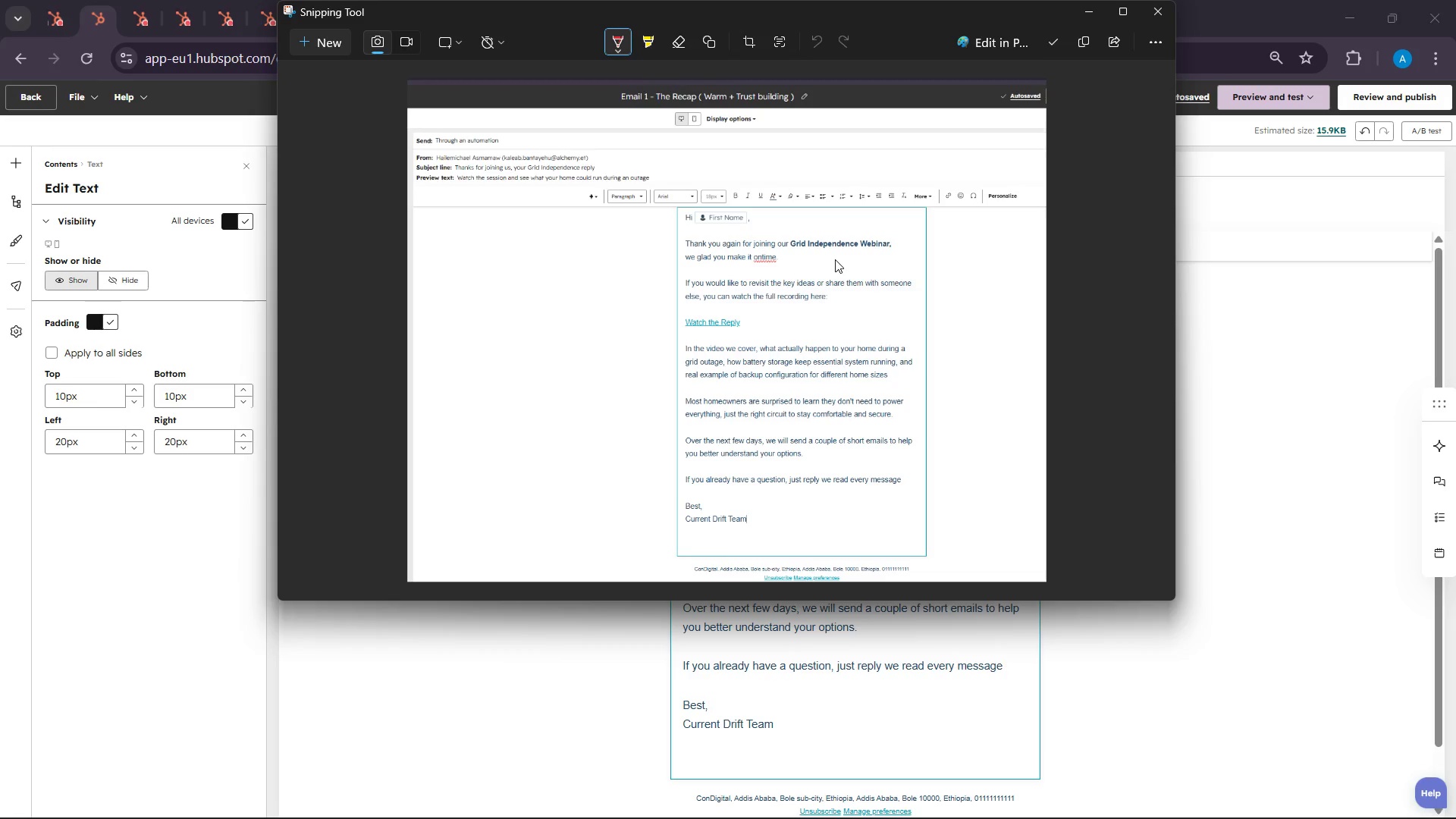 
left_click([1079, 39])
 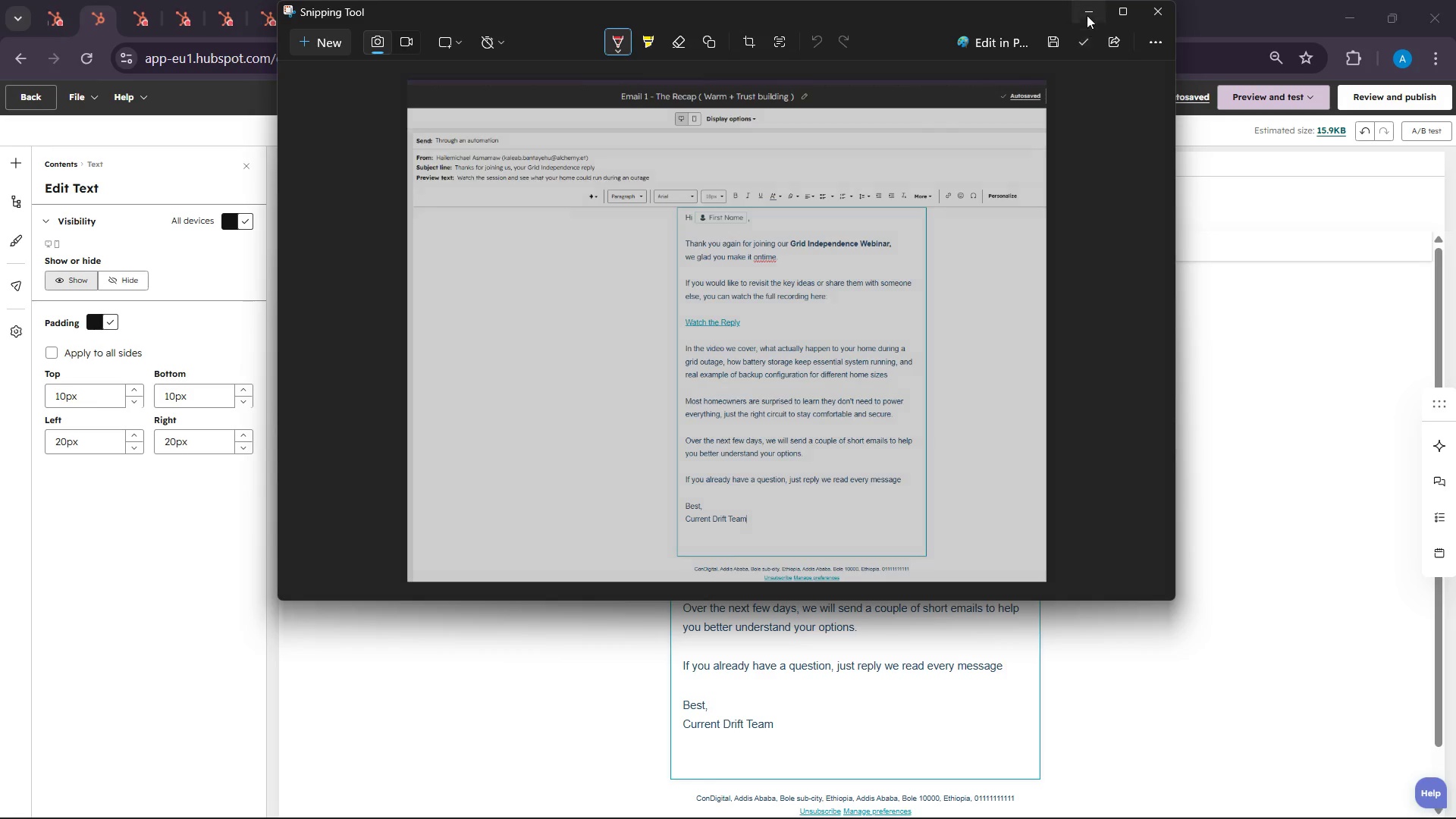 
left_click([1090, 3])
 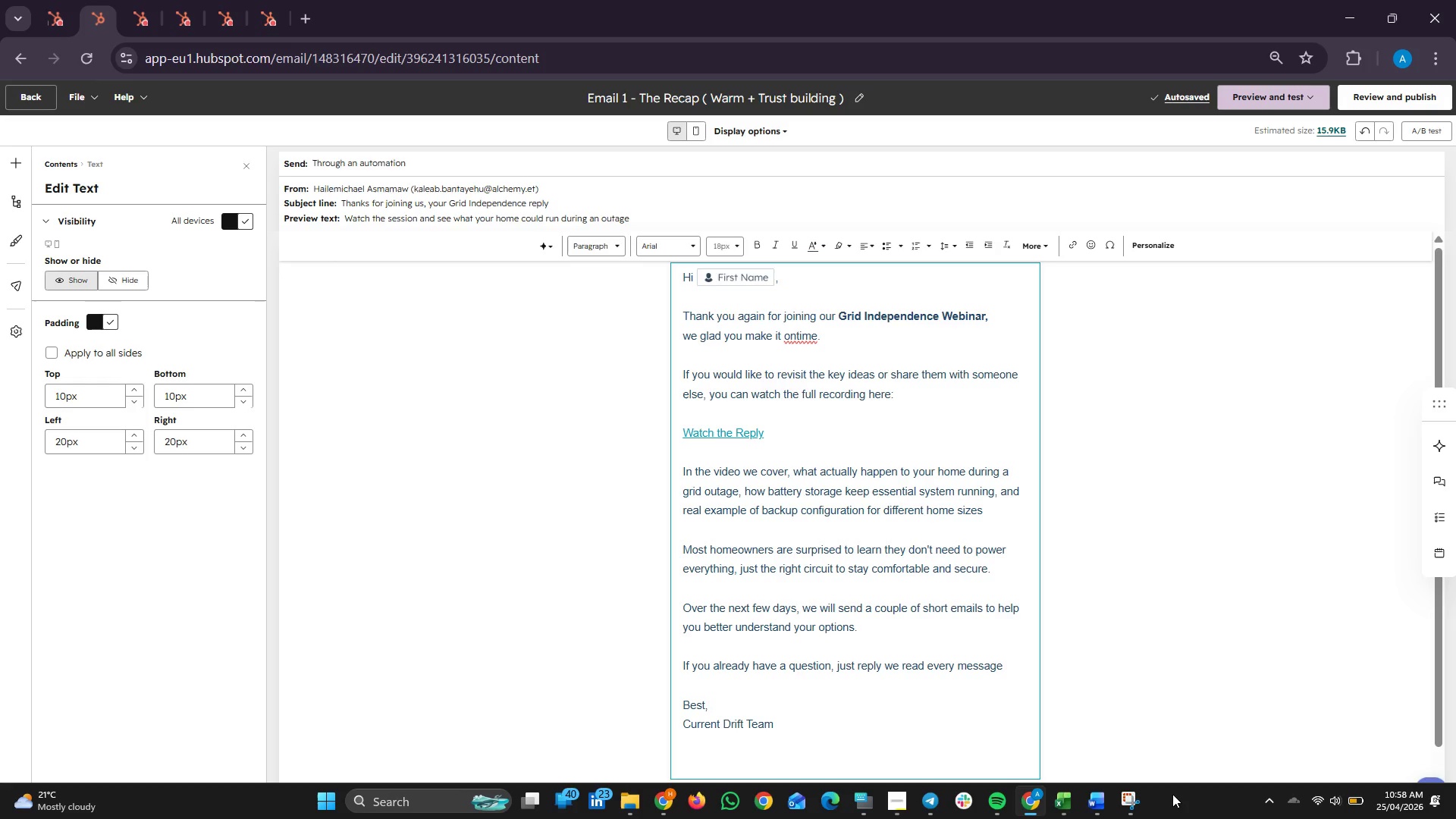 
mouse_move([1094, 796])
 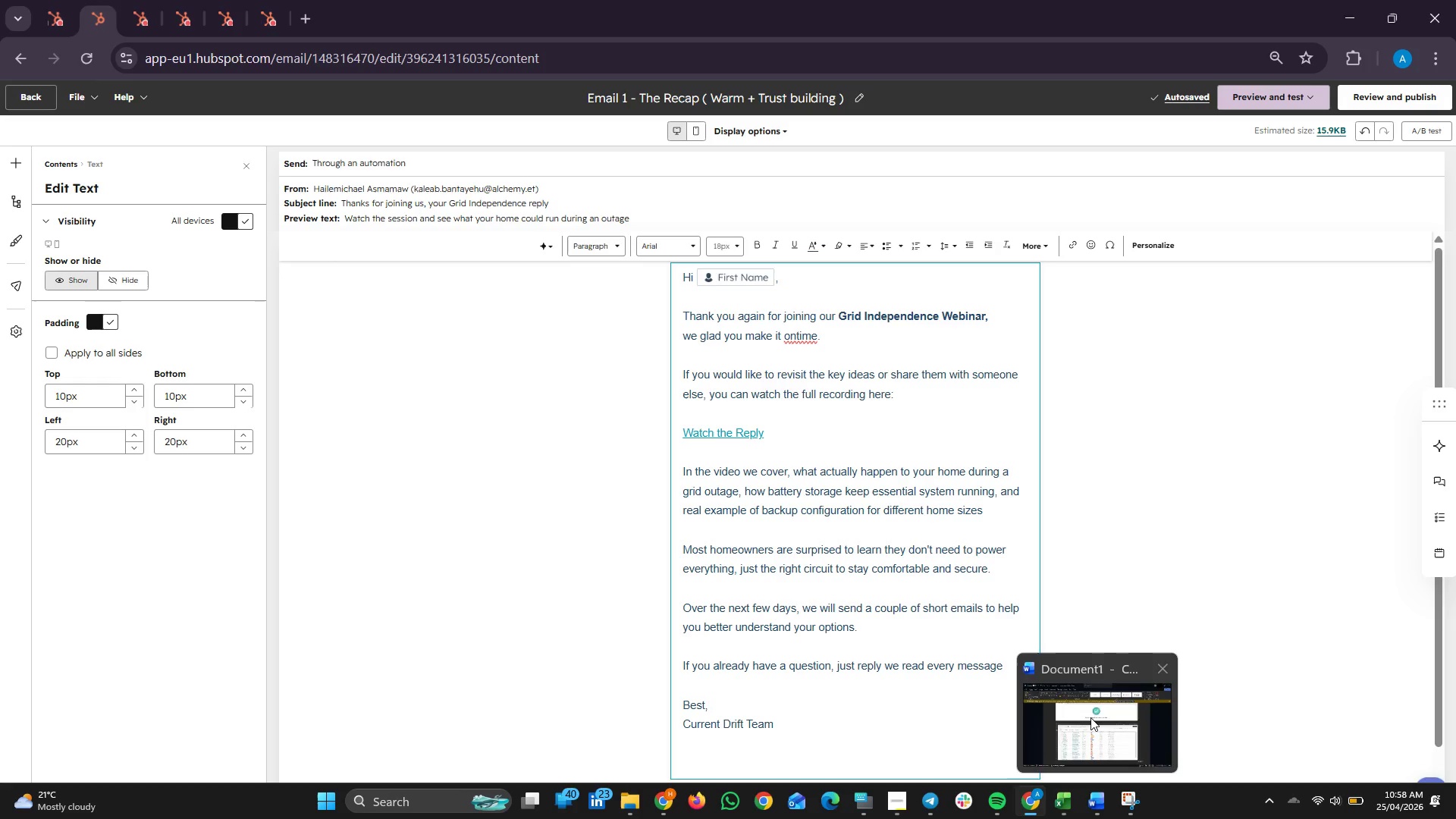 
left_click([1090, 717])
 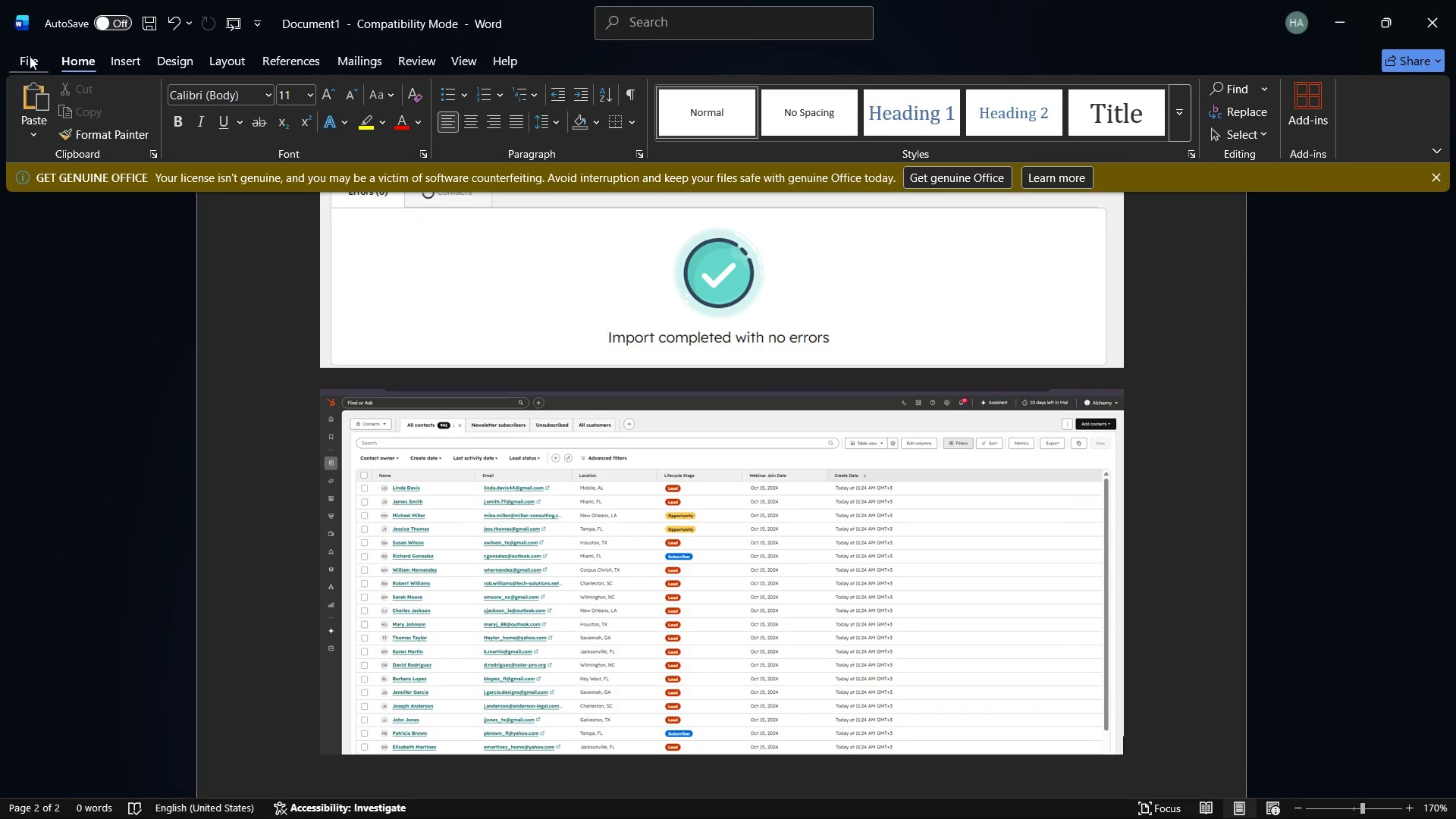 
left_click_drag(start_coordinate=[29, 61], to_coordinate=[255, 207])
 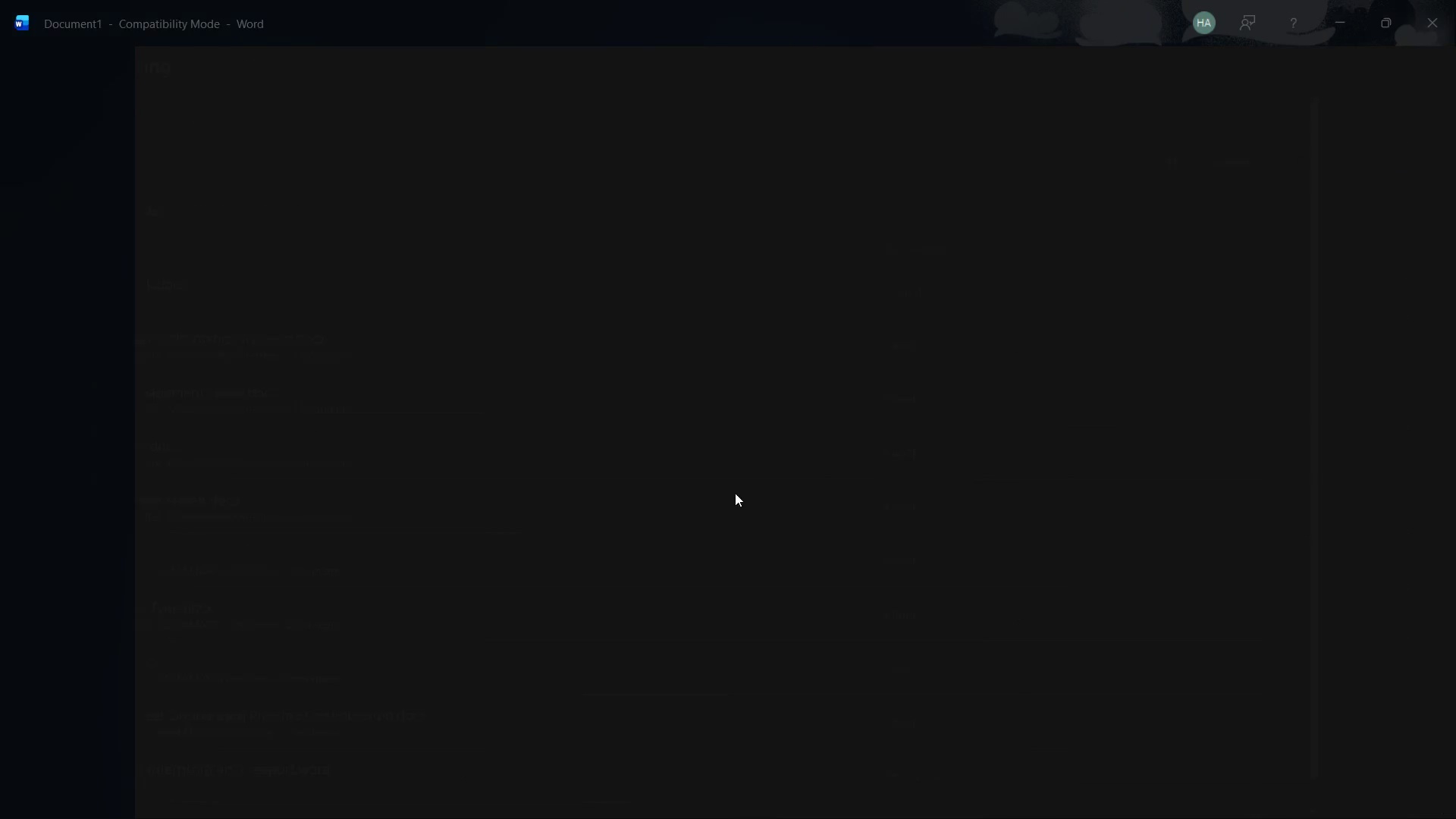 
left_click([255, 207])
 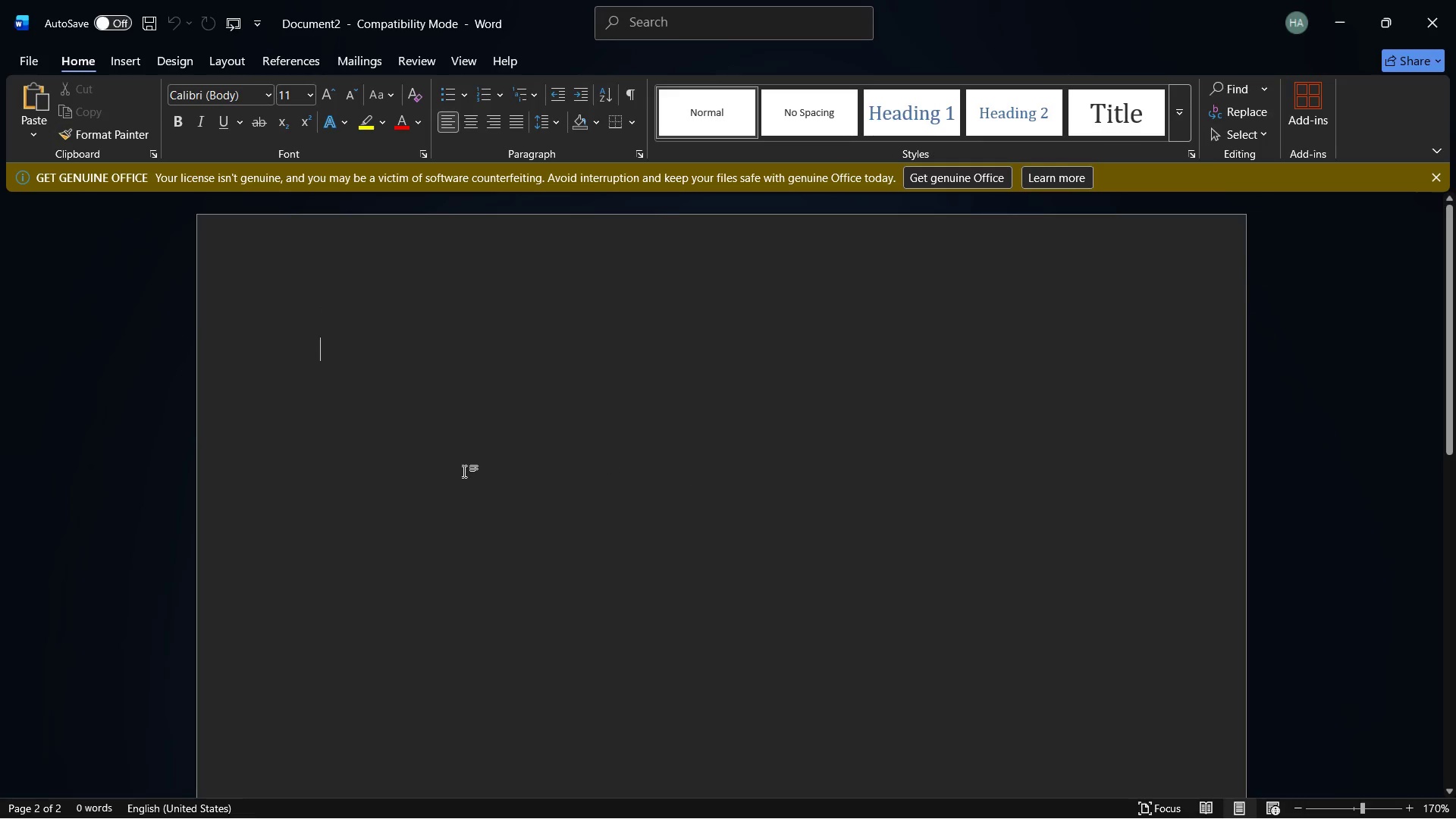 
key(Control+ControlLeft)
 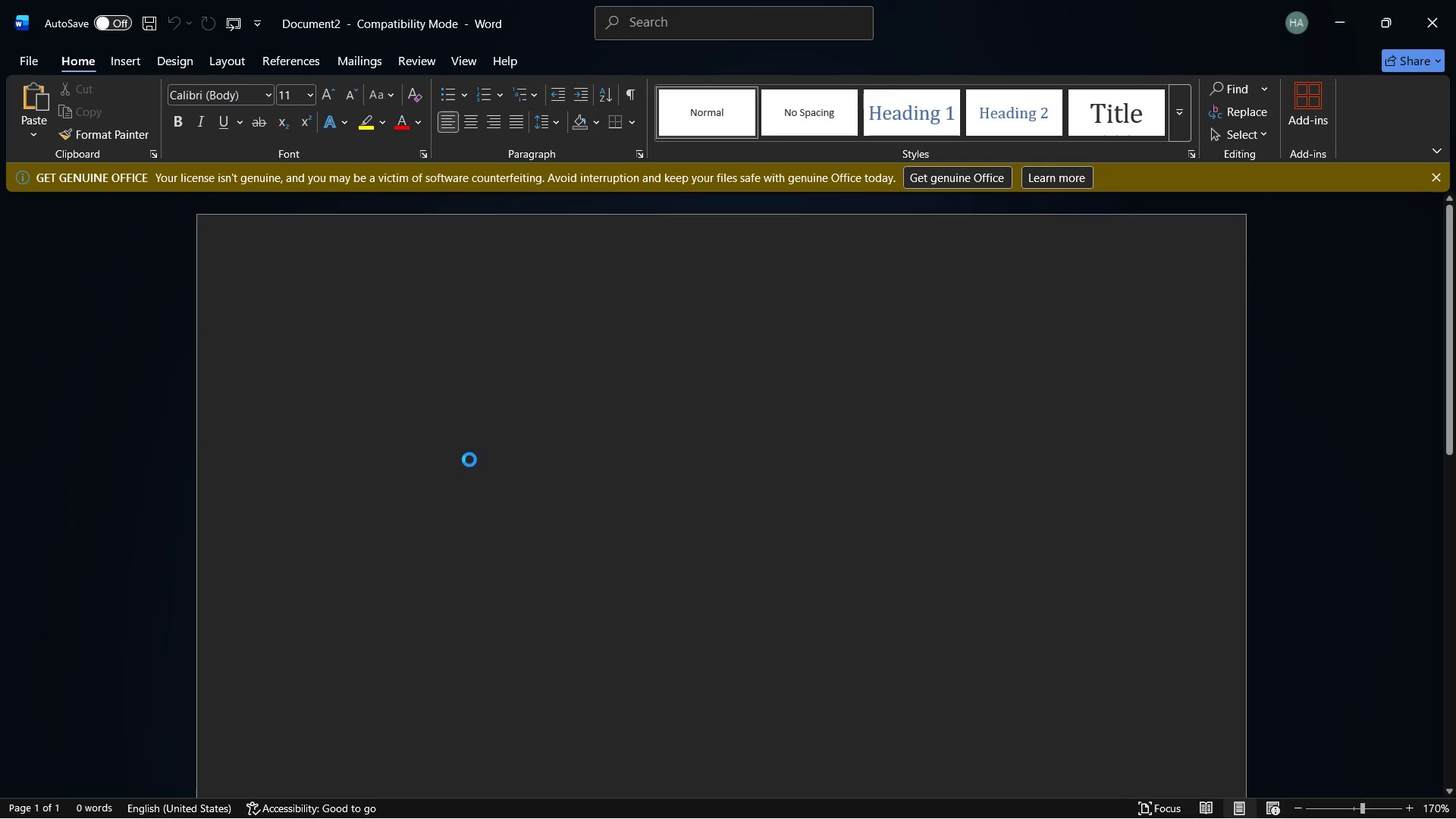 
key(Control+V)
 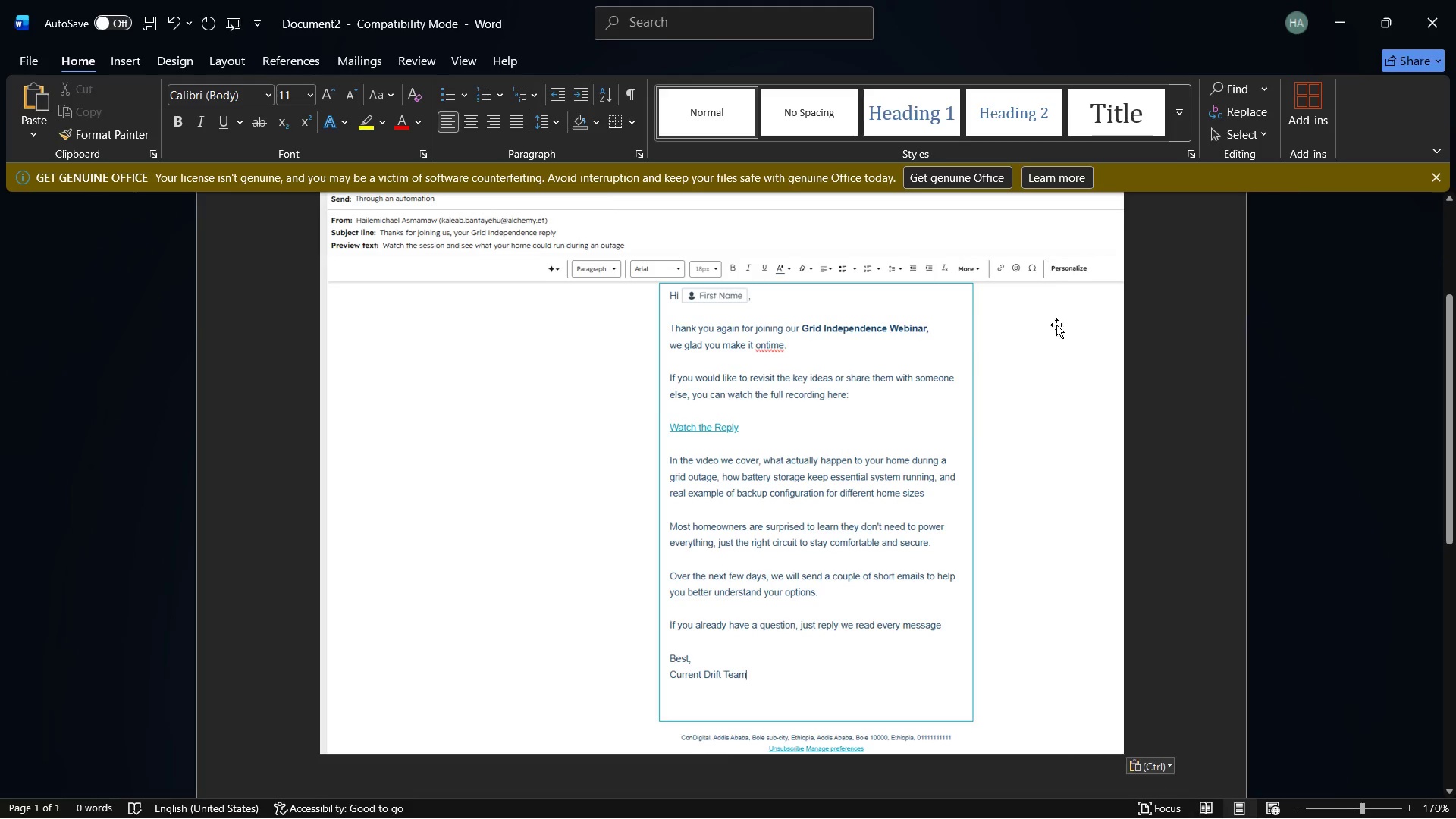 
scroll: coordinate [1136, 304], scroll_direction: up, amount: 6.0
 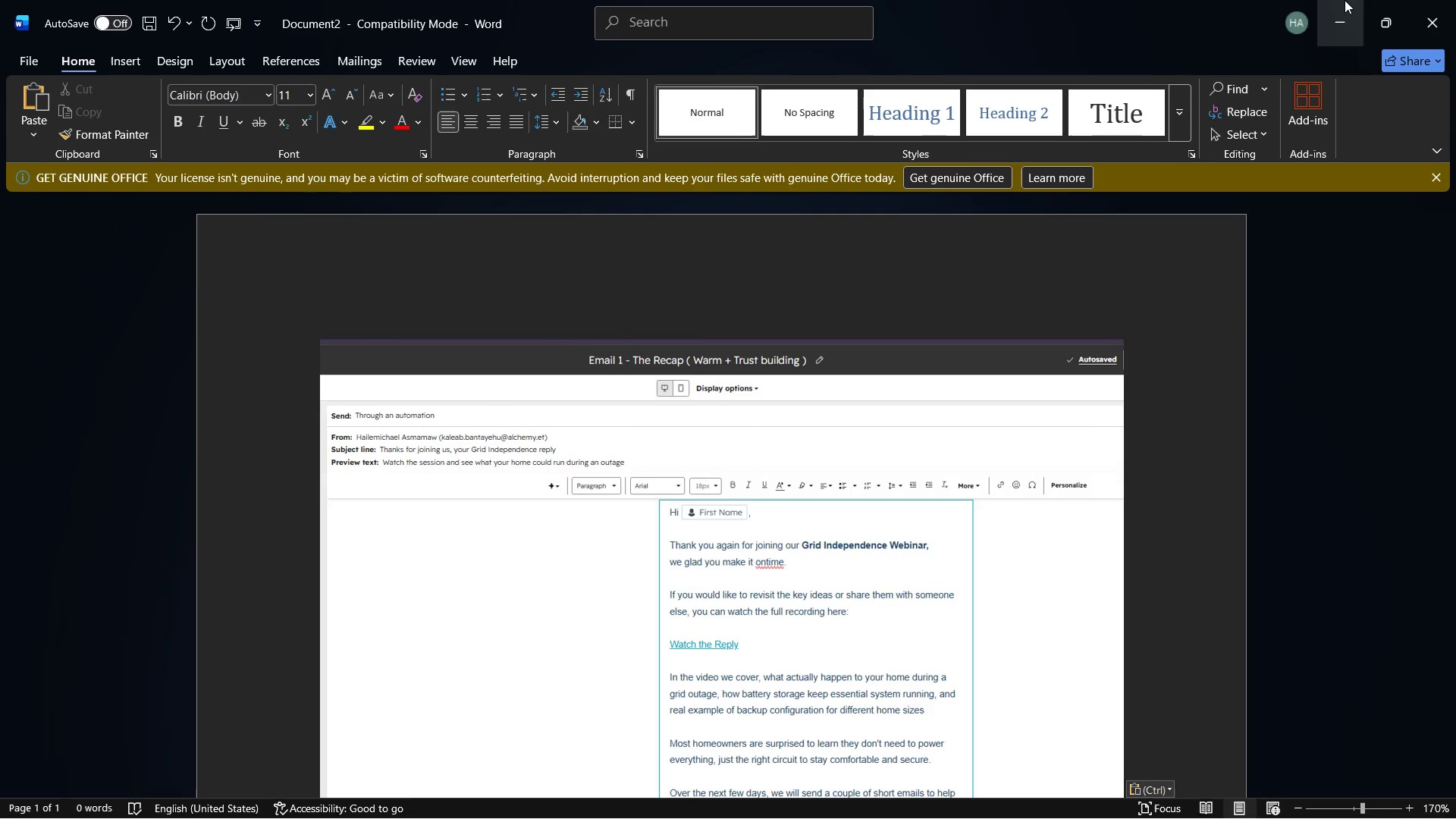 
left_click([1345, 0])
 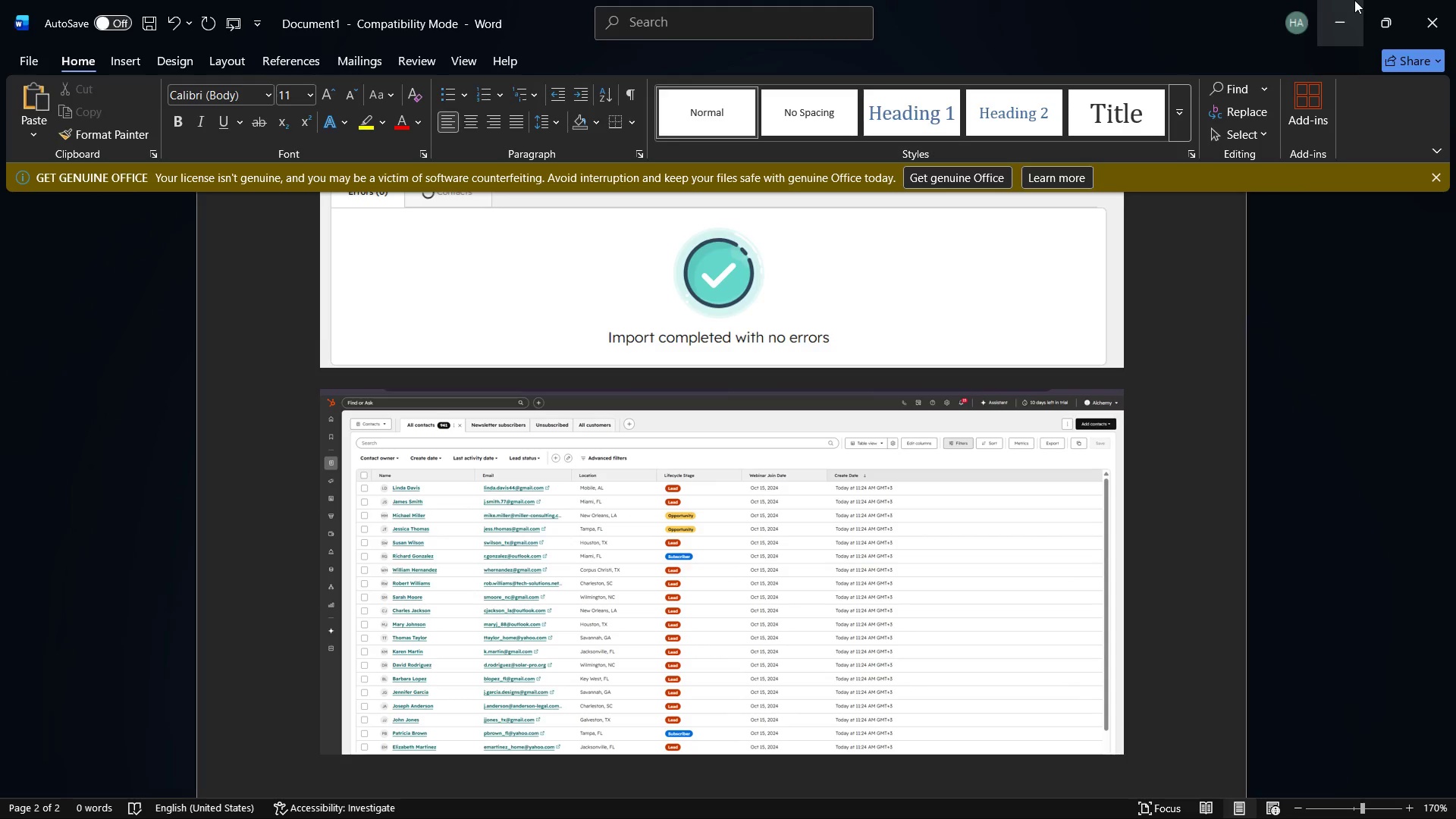 
left_click([1354, 0])
 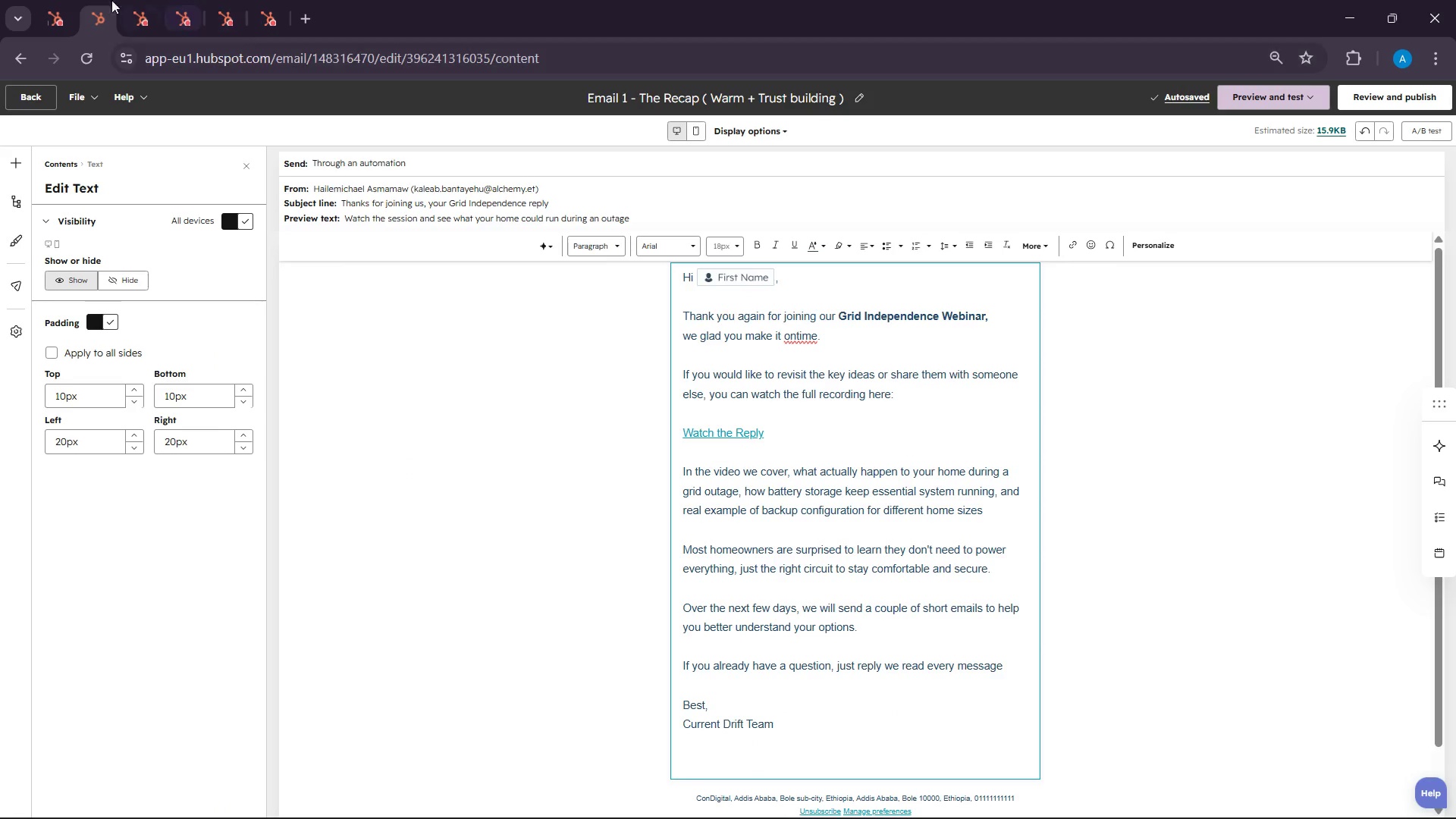 
left_click([129, 0])
 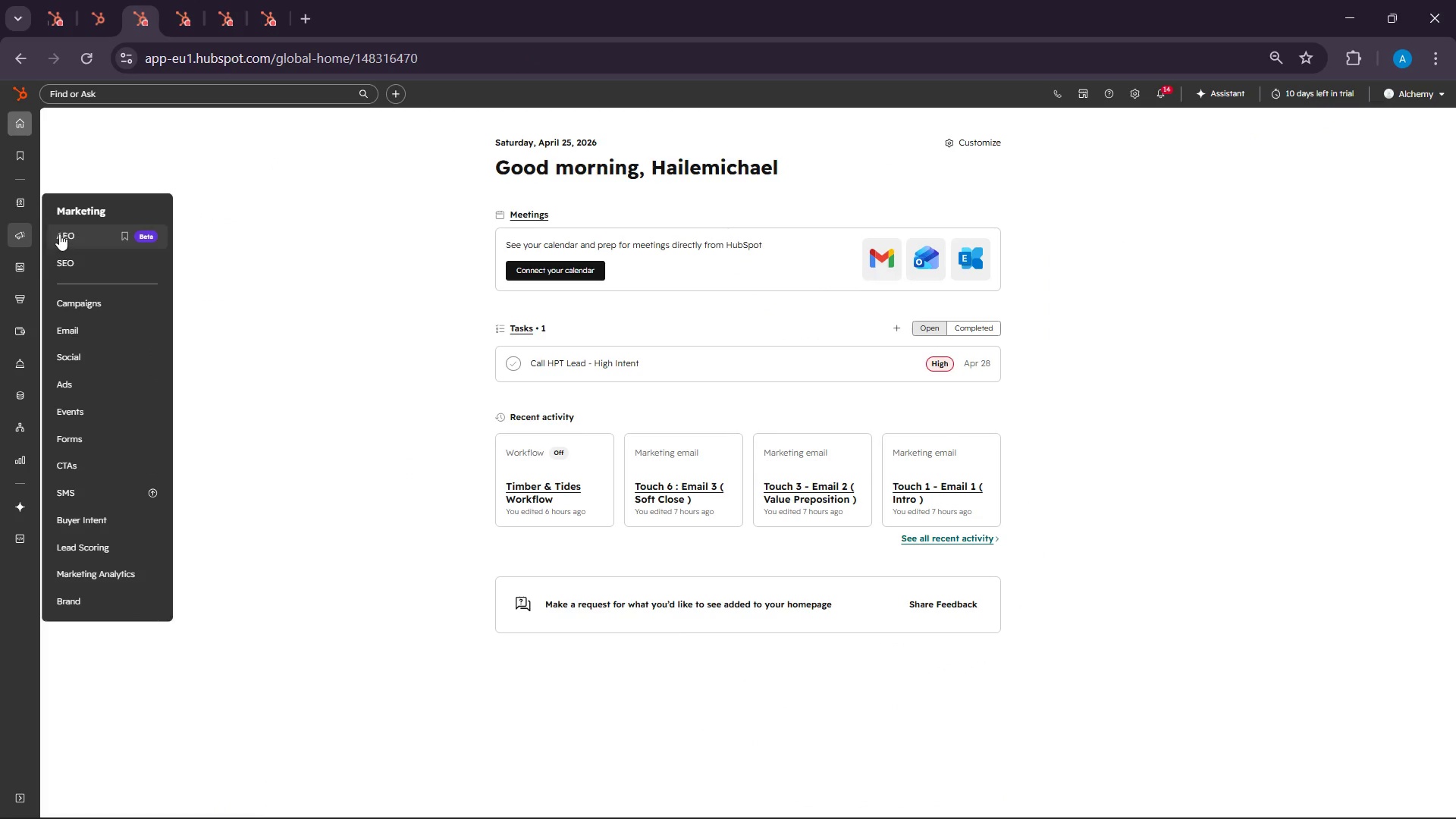 
left_click([82, 340])
 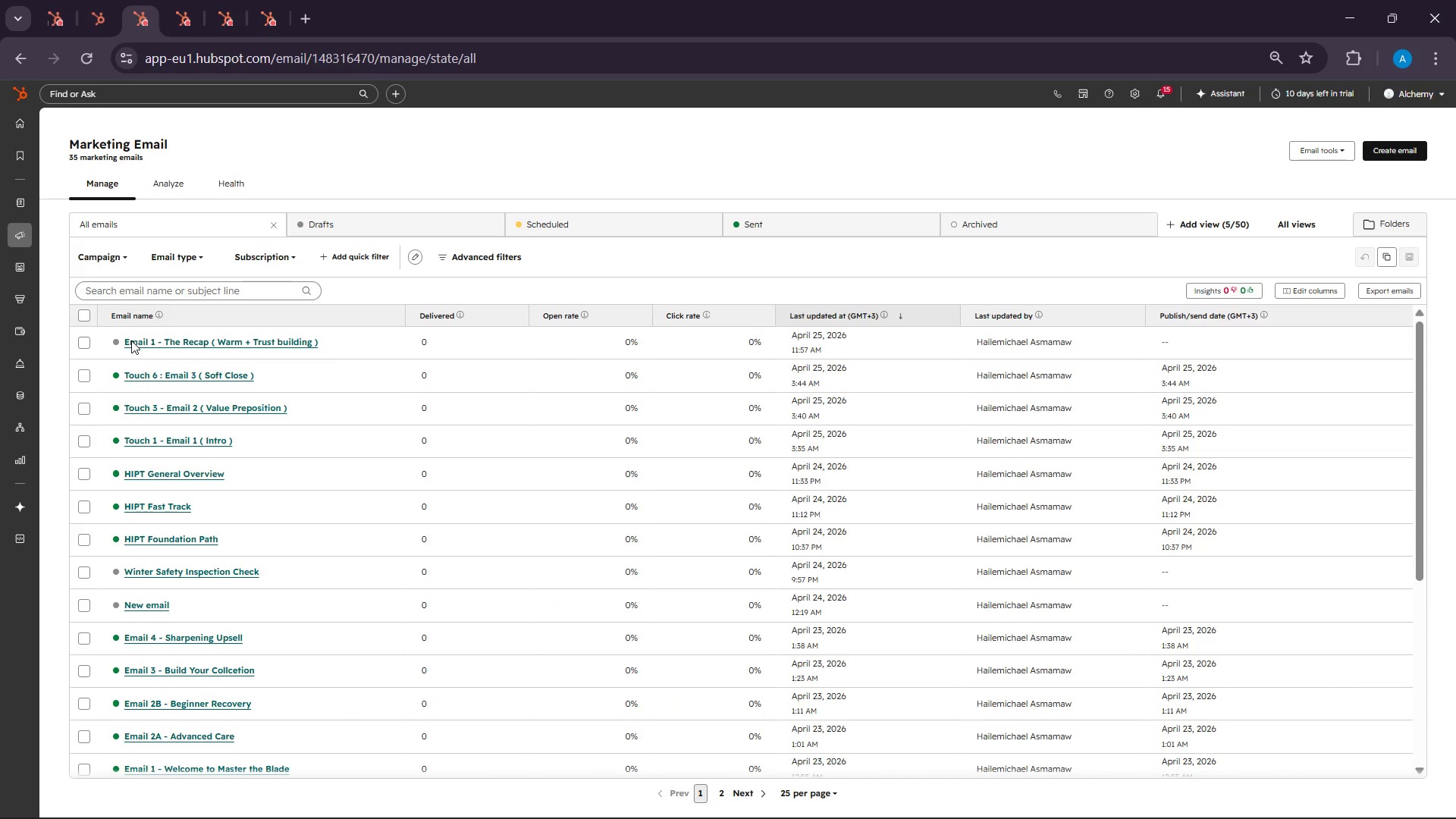 
wait(81.98)
 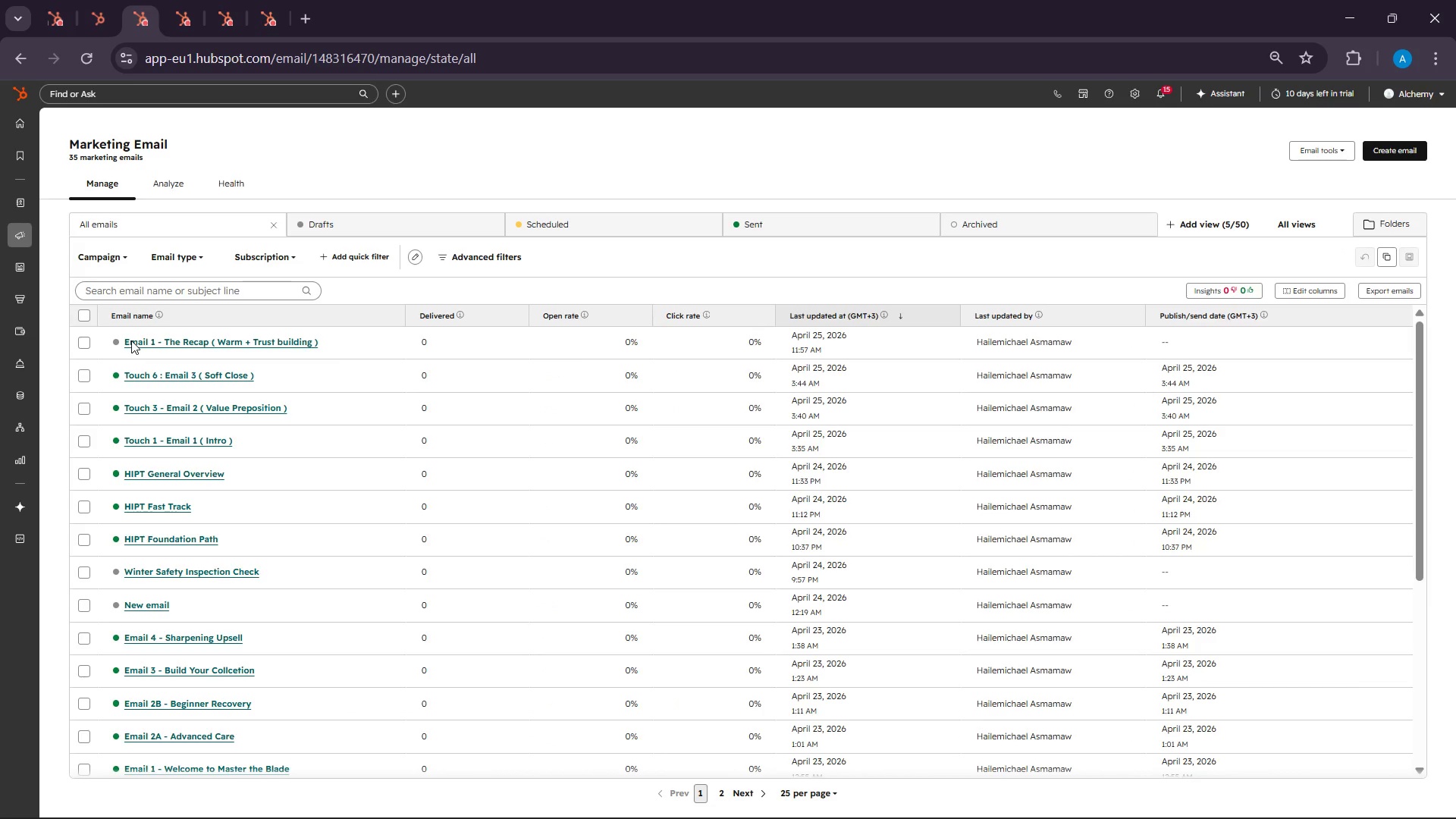 
left_click([1344, 811])
 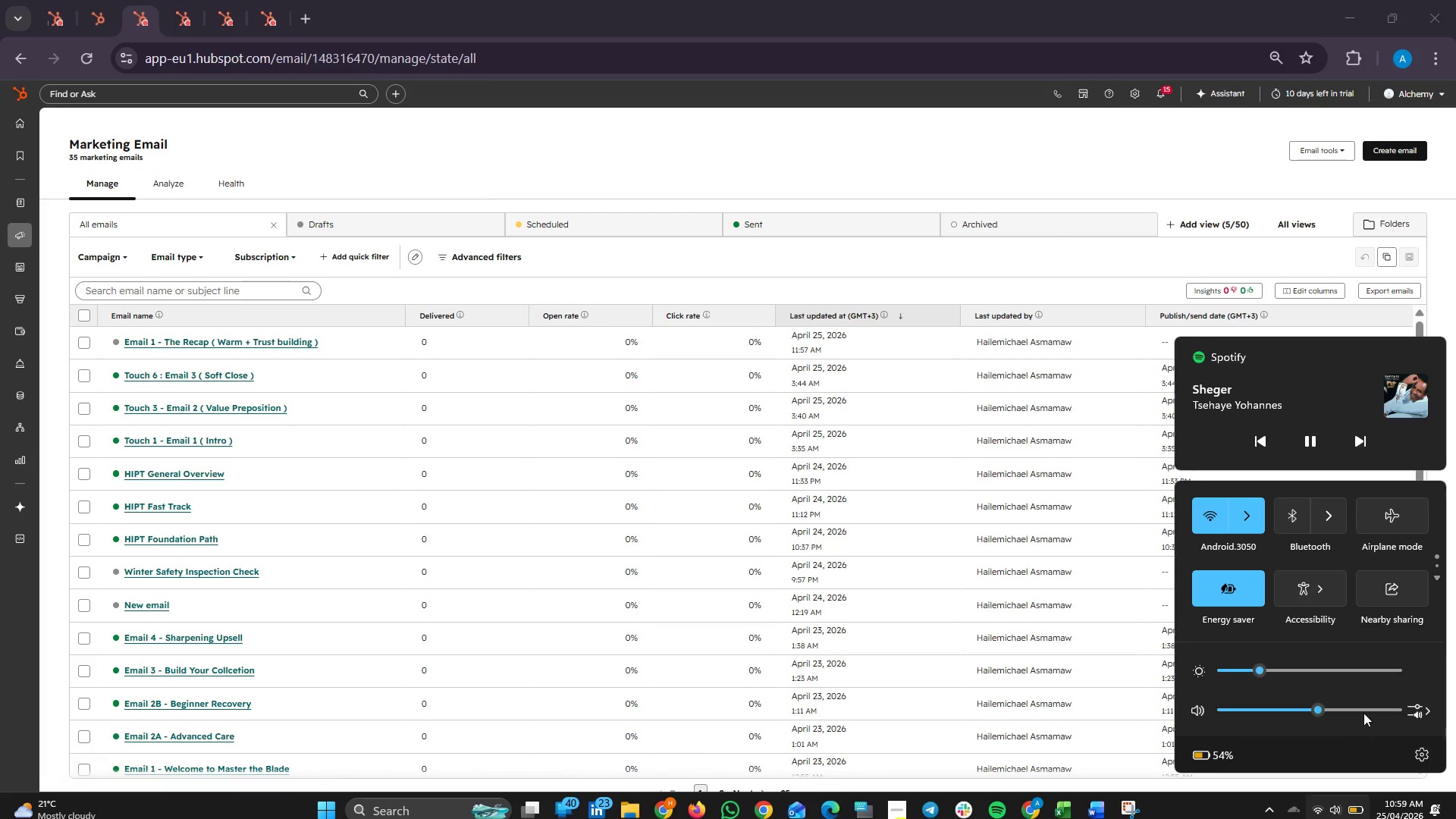 
left_click([1363, 713])
 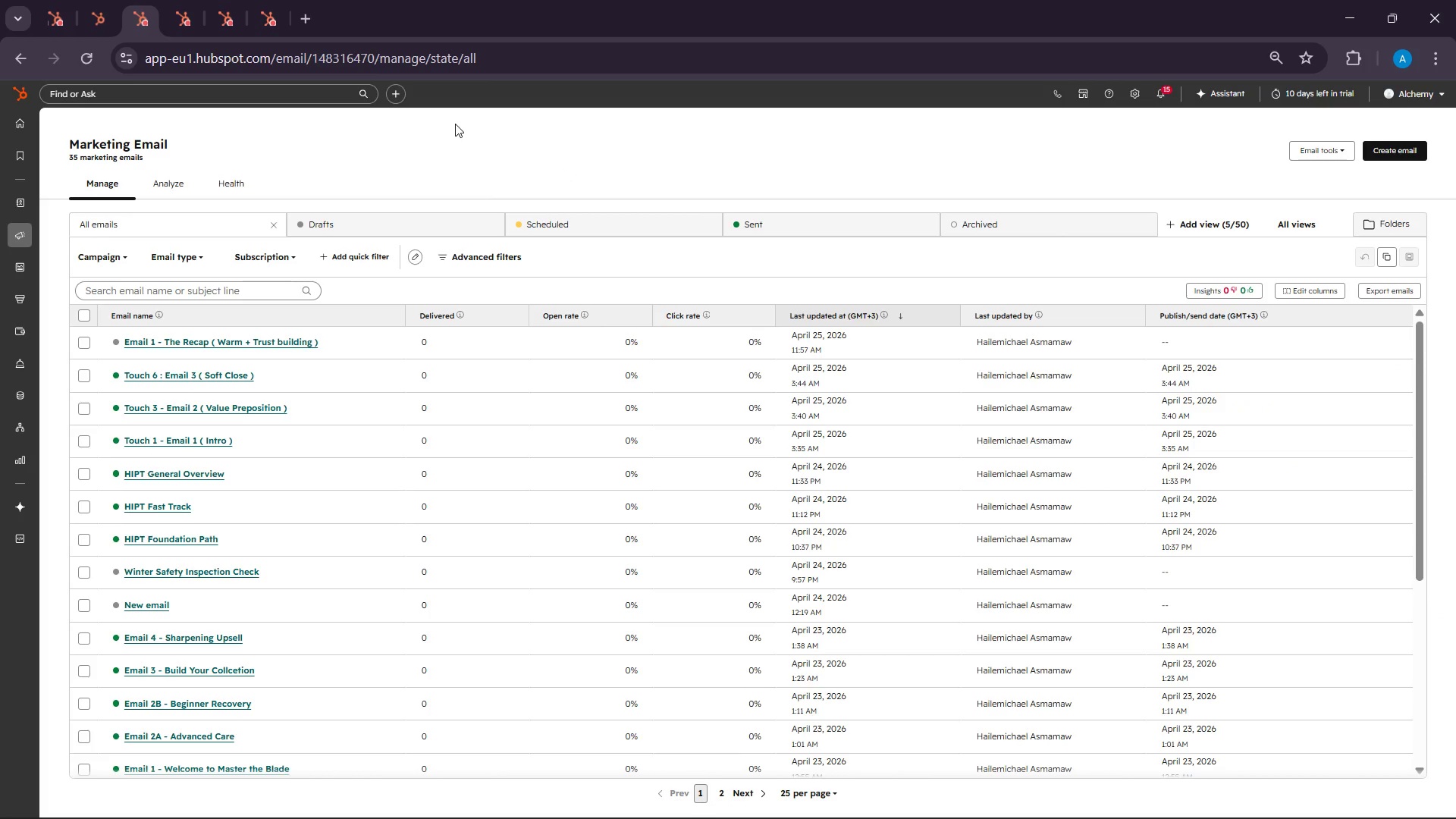 
wait(7.12)
 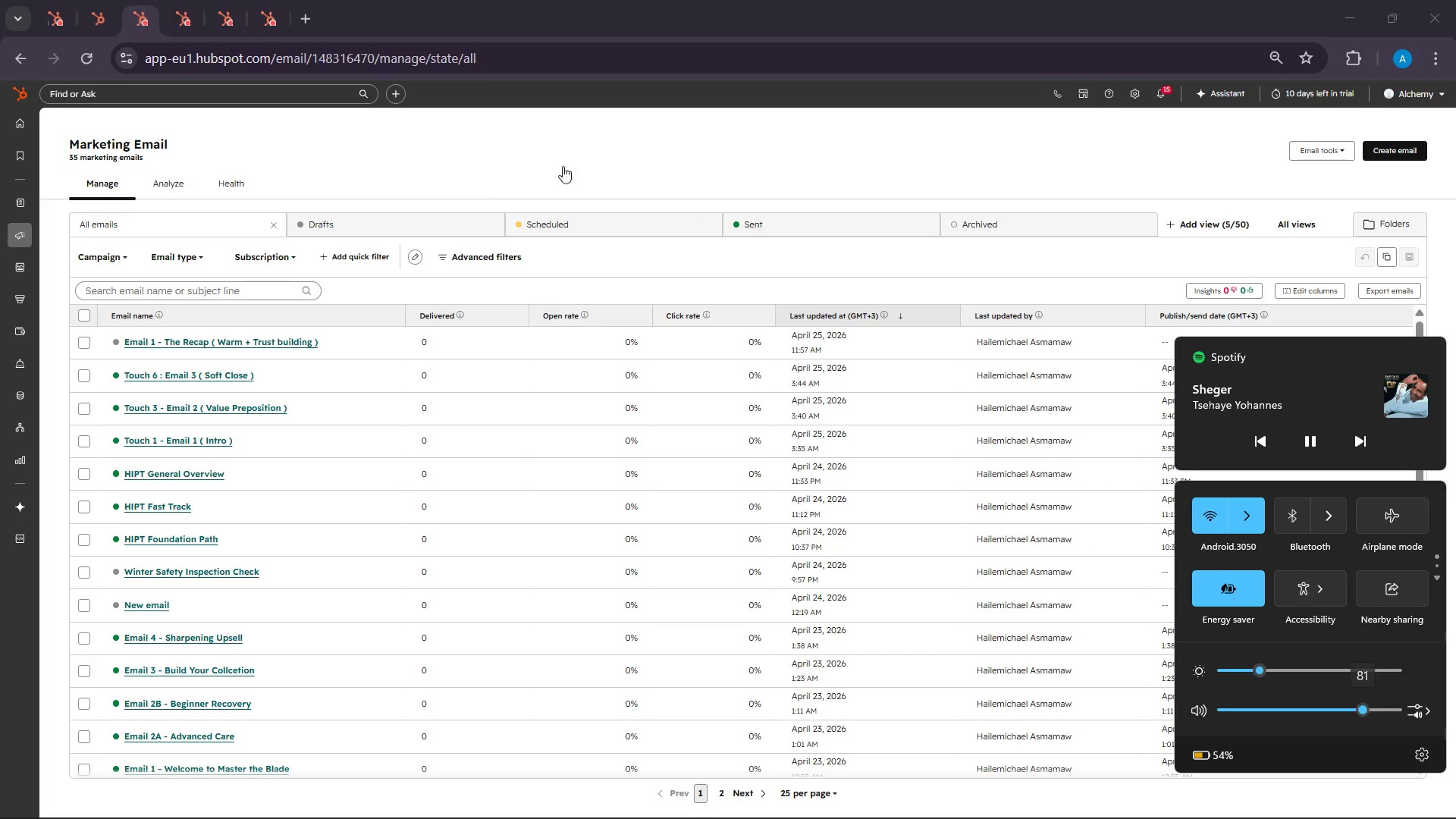 
left_click([1412, 147])
 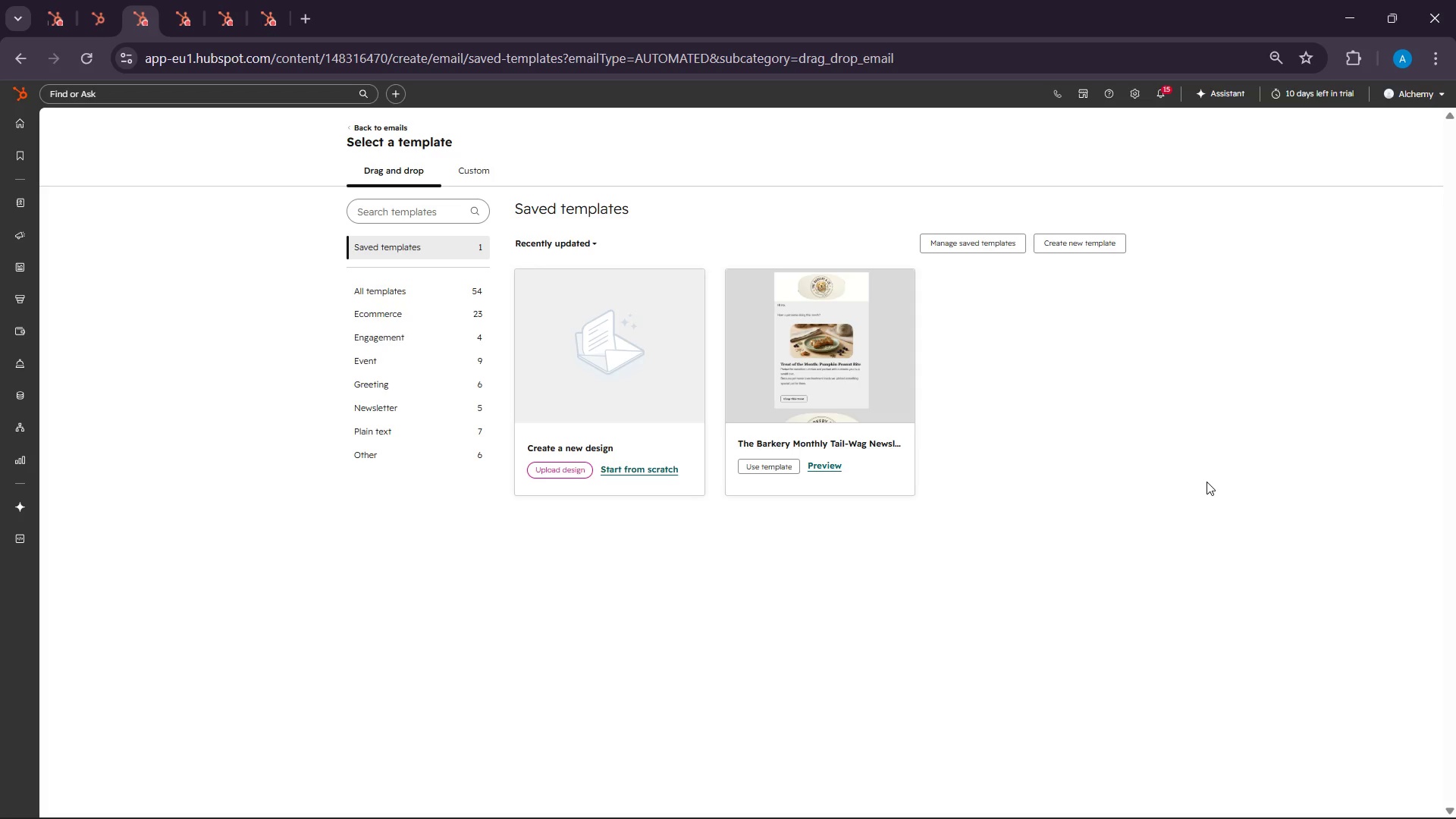 
wait(21.23)
 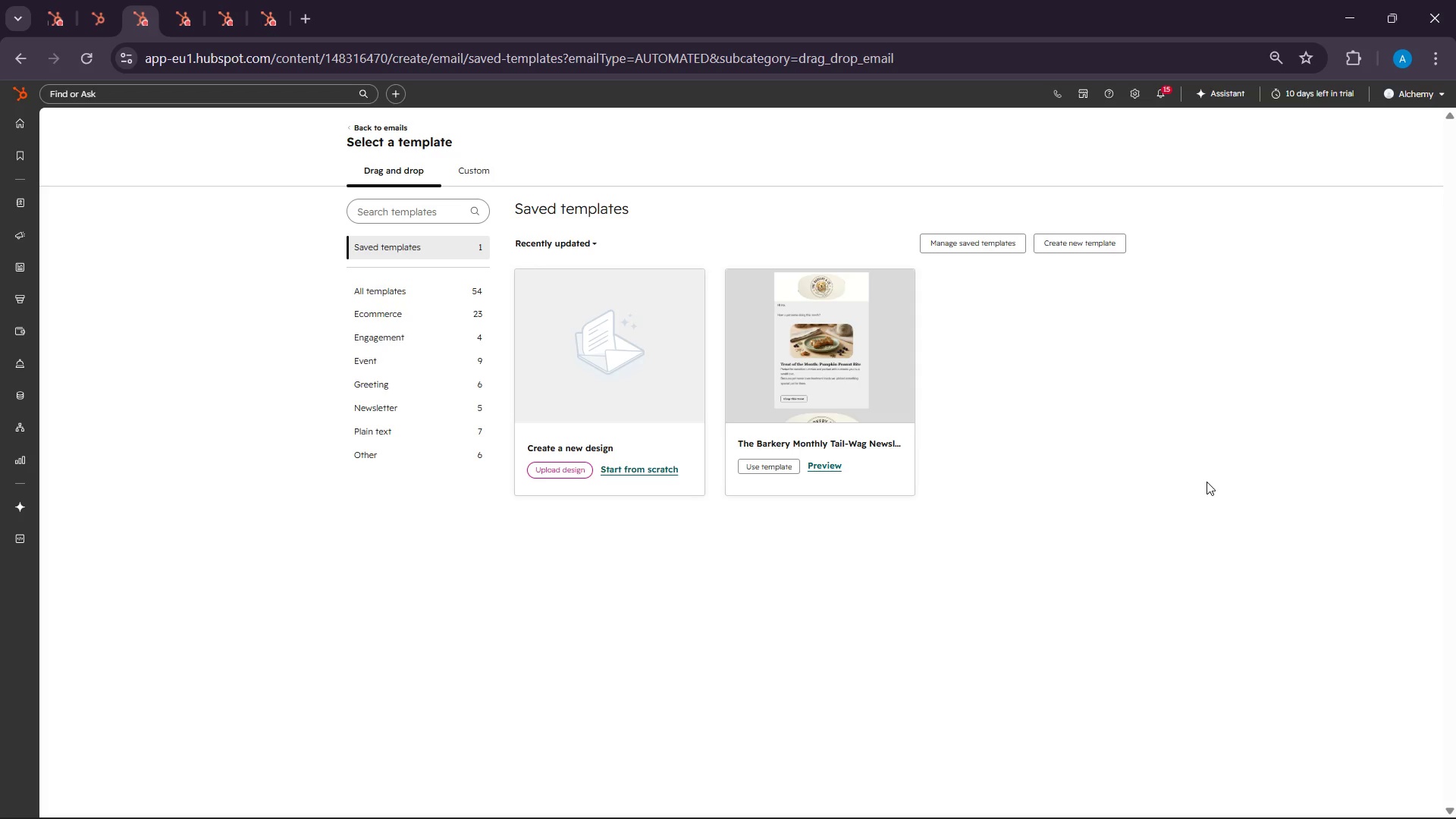 
left_click([661, 472])
 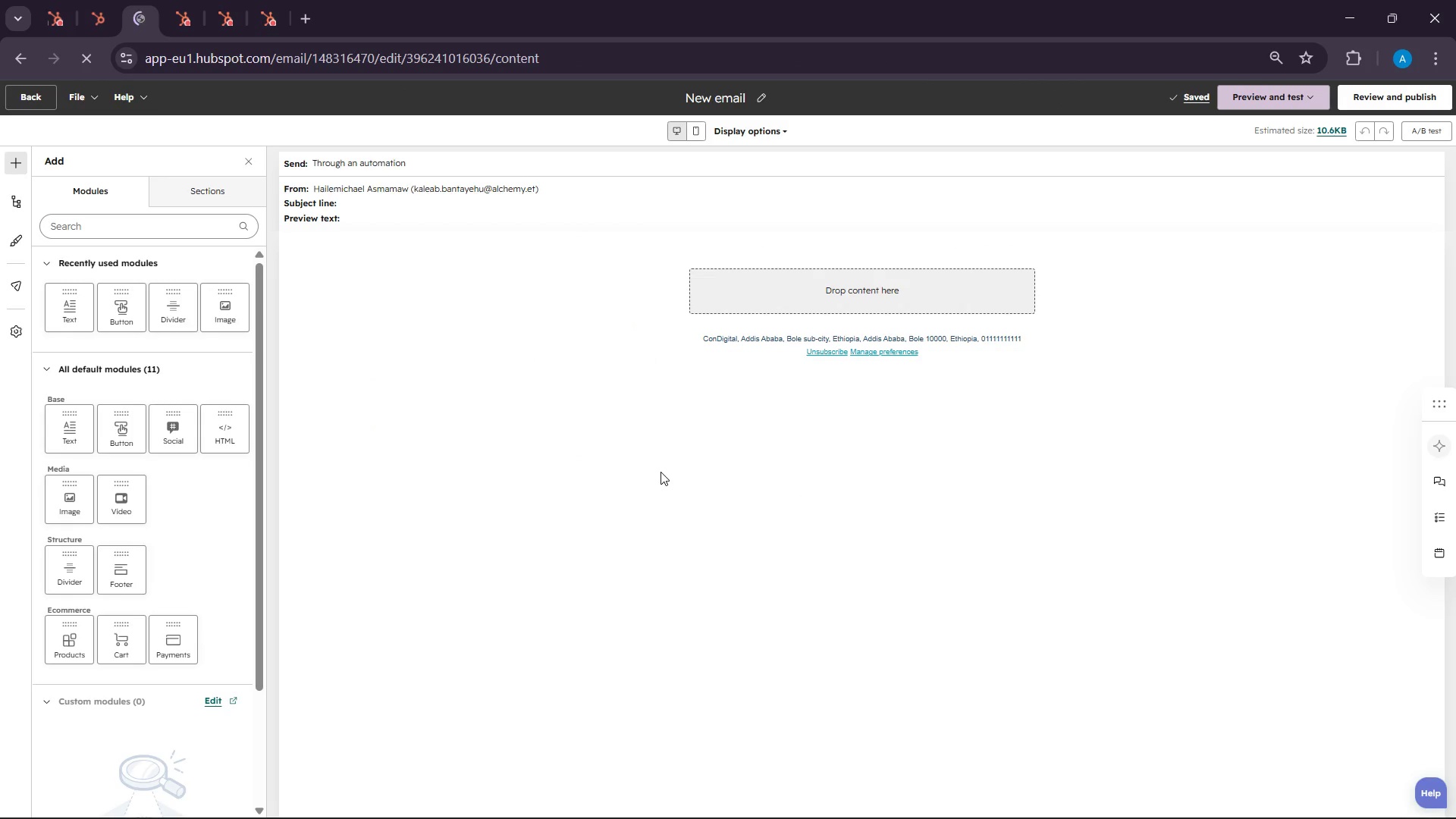 
wait(11.53)
 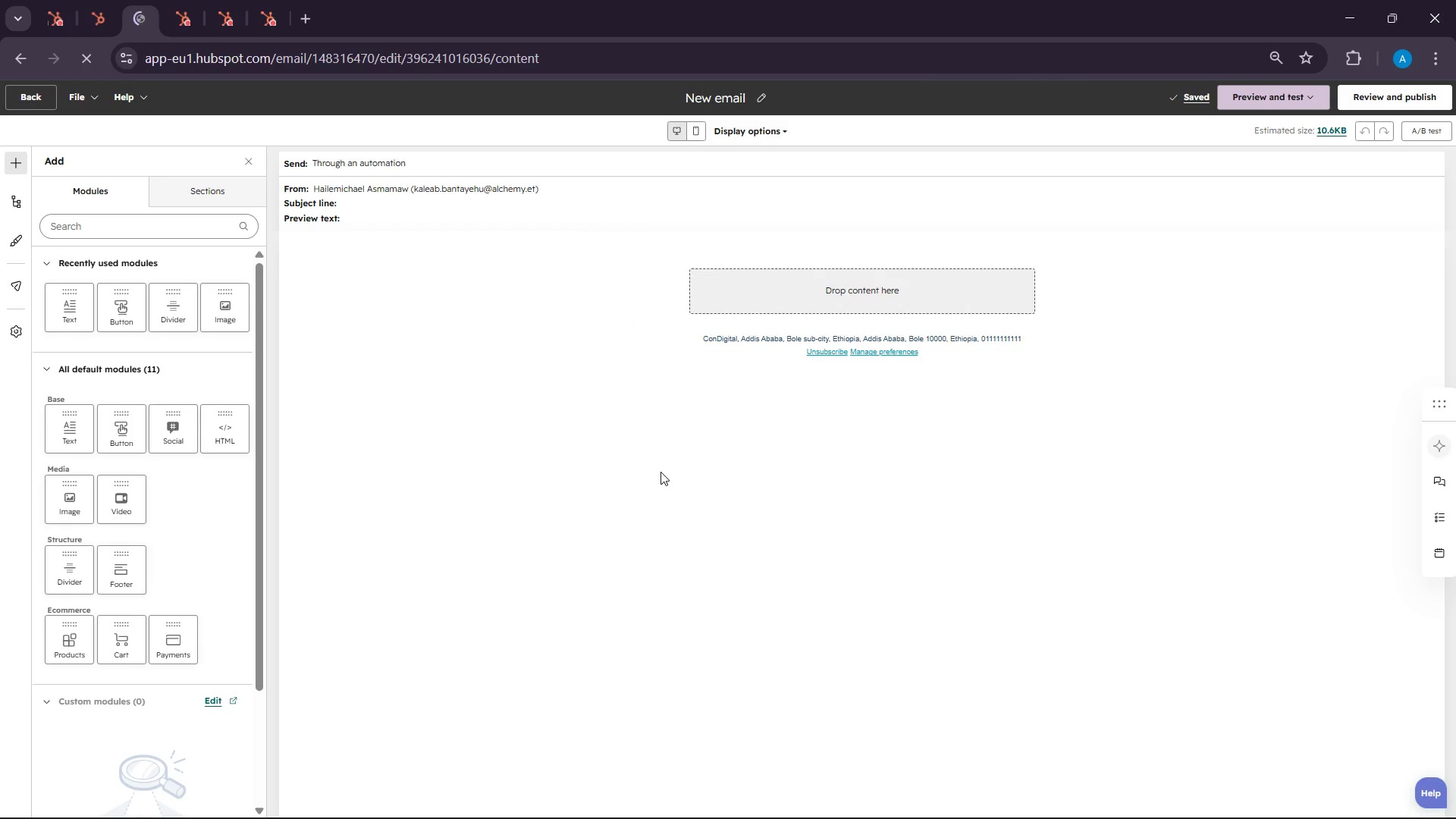 
left_click([759, 98])
 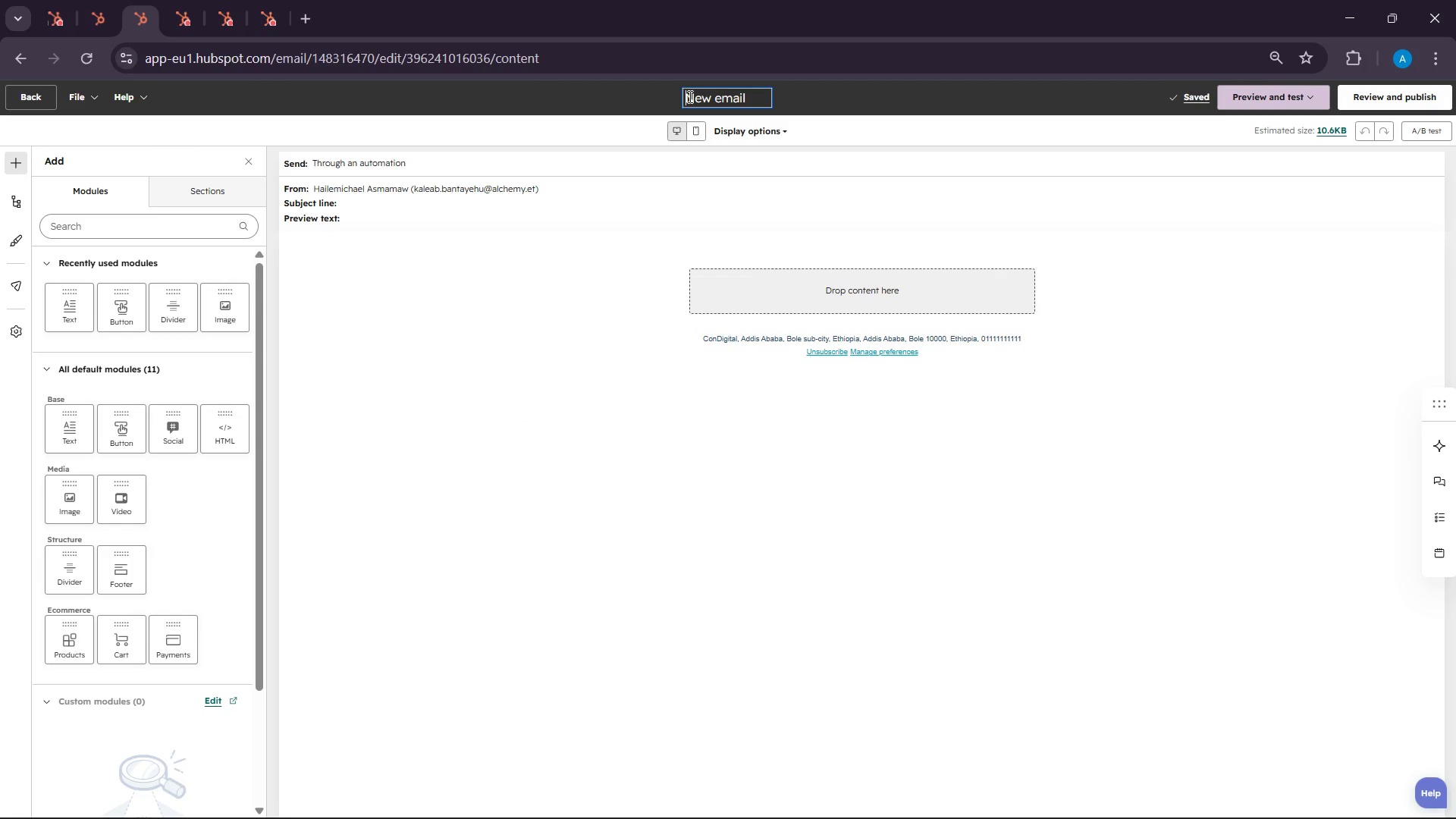 
double_click([689, 96])
 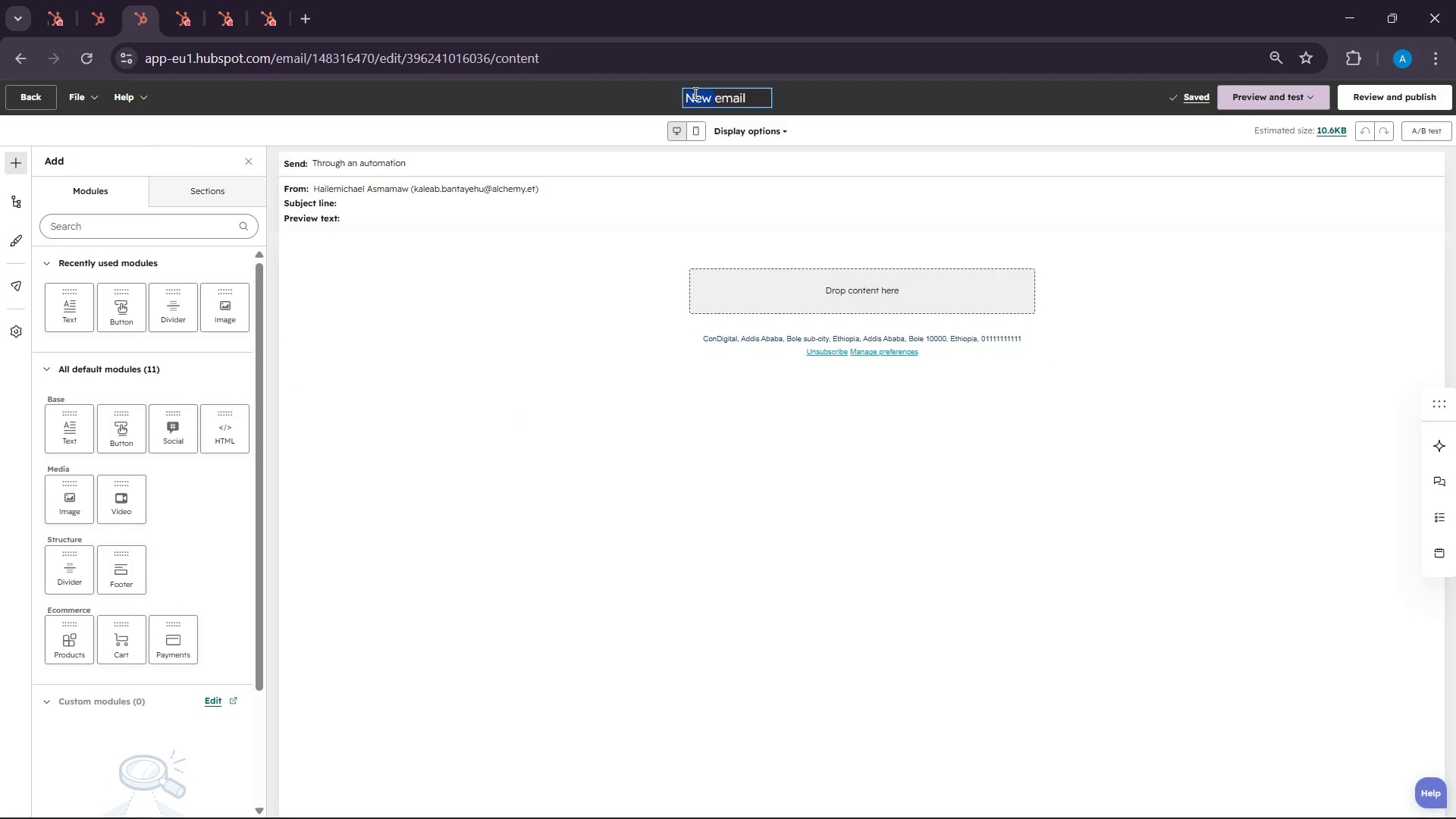 
double_click([694, 93])
 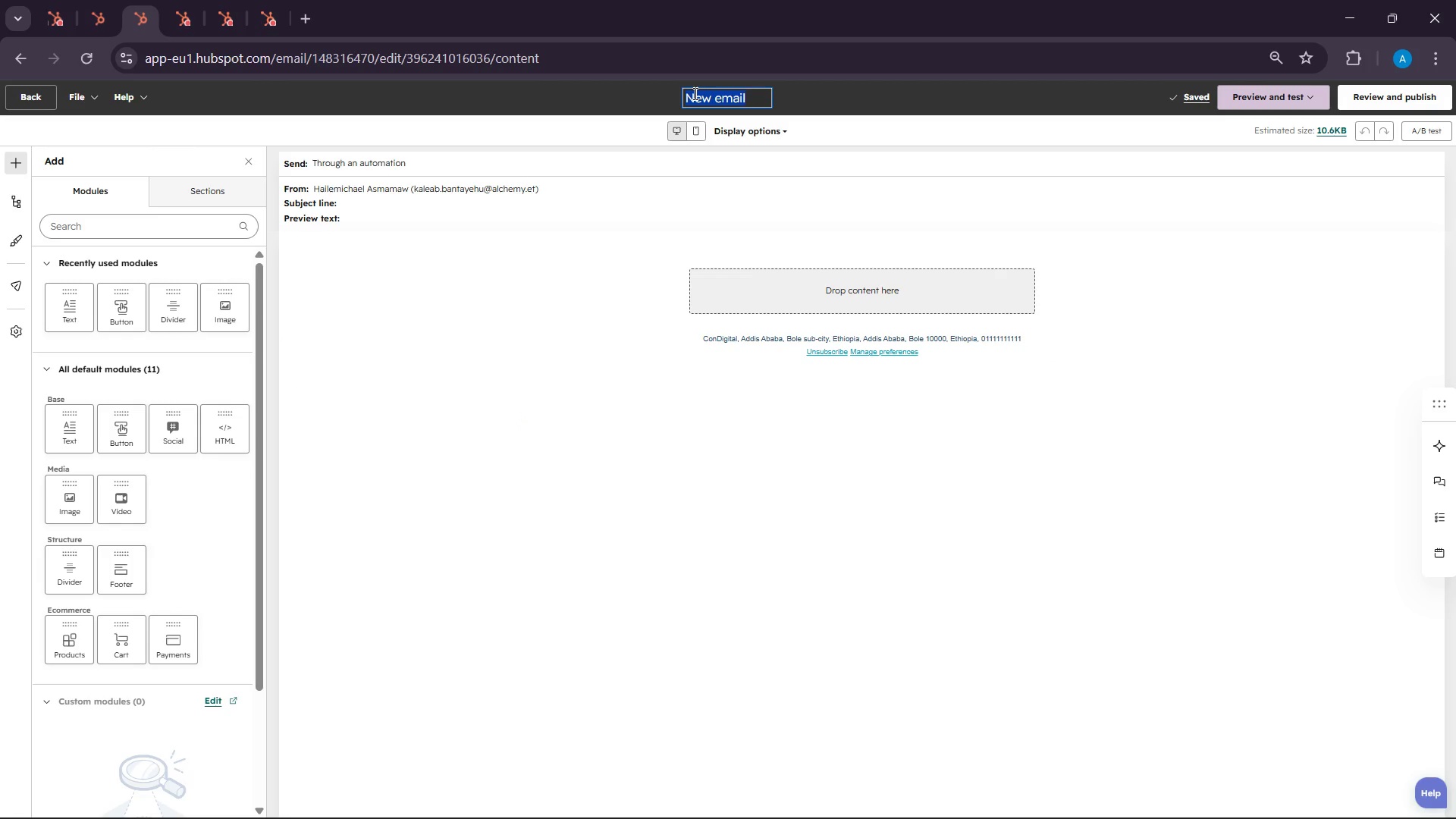 
triple_click([694, 93])
 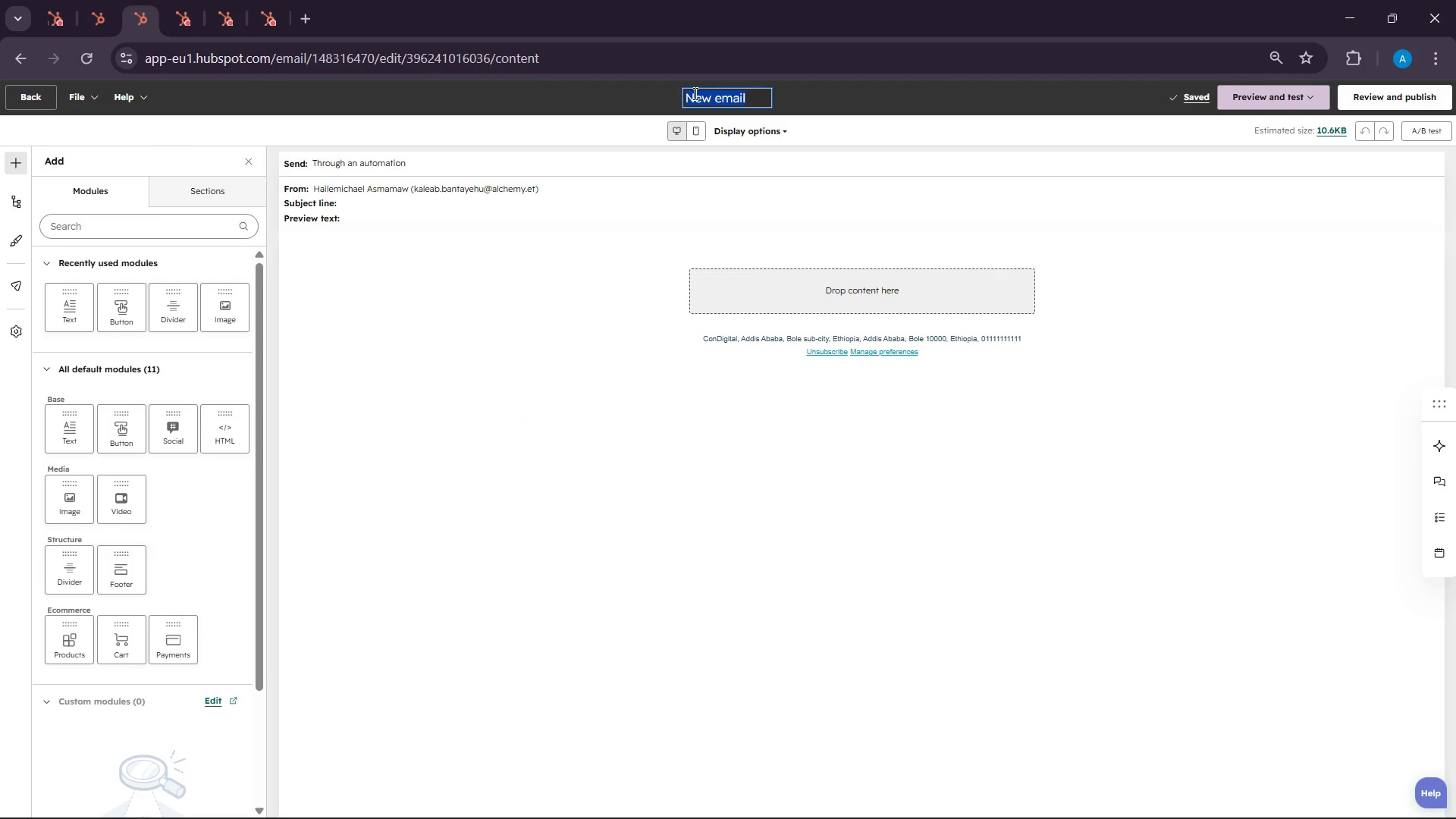 
key(Backspace)
 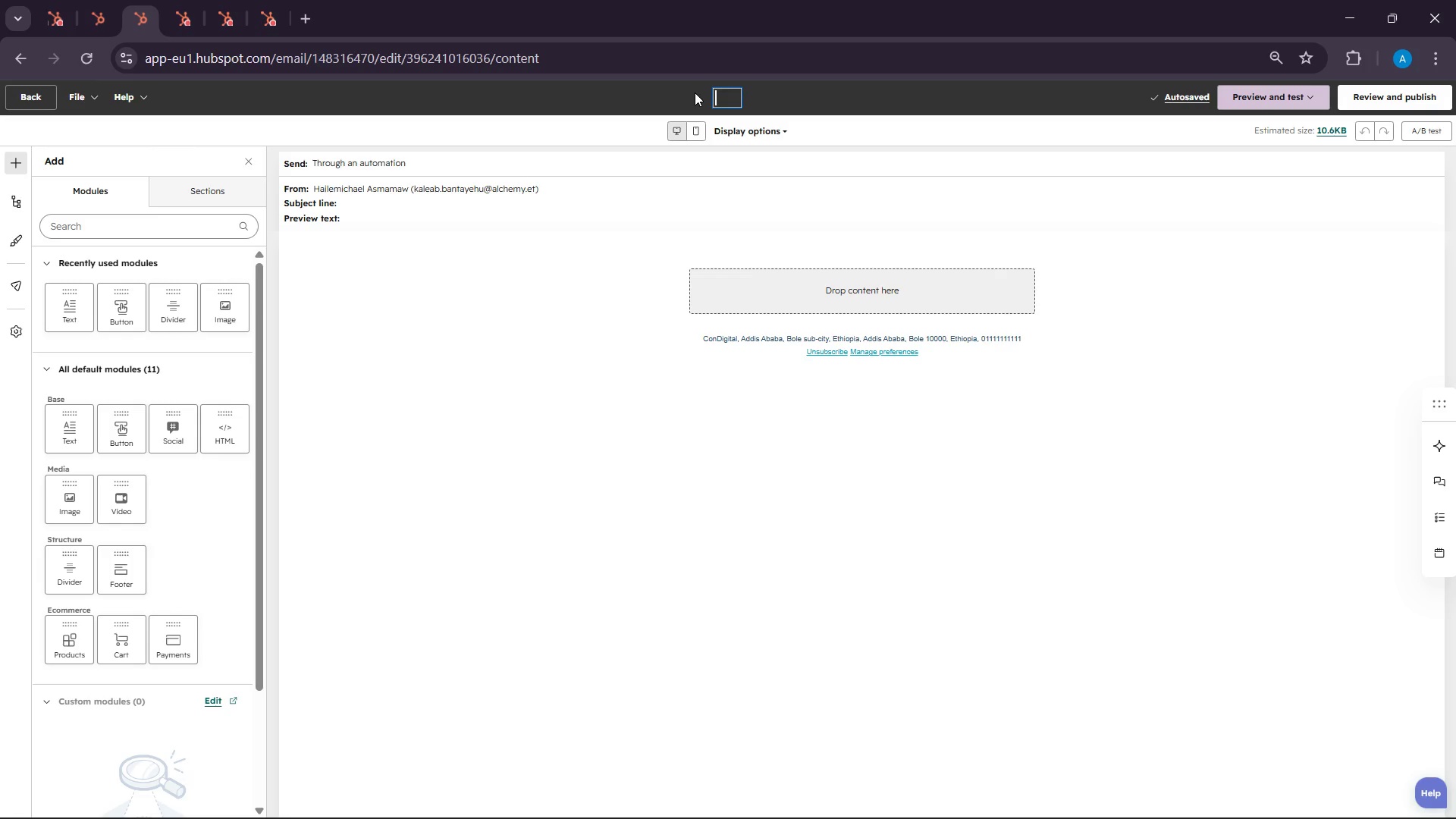 
wait(26.0)
 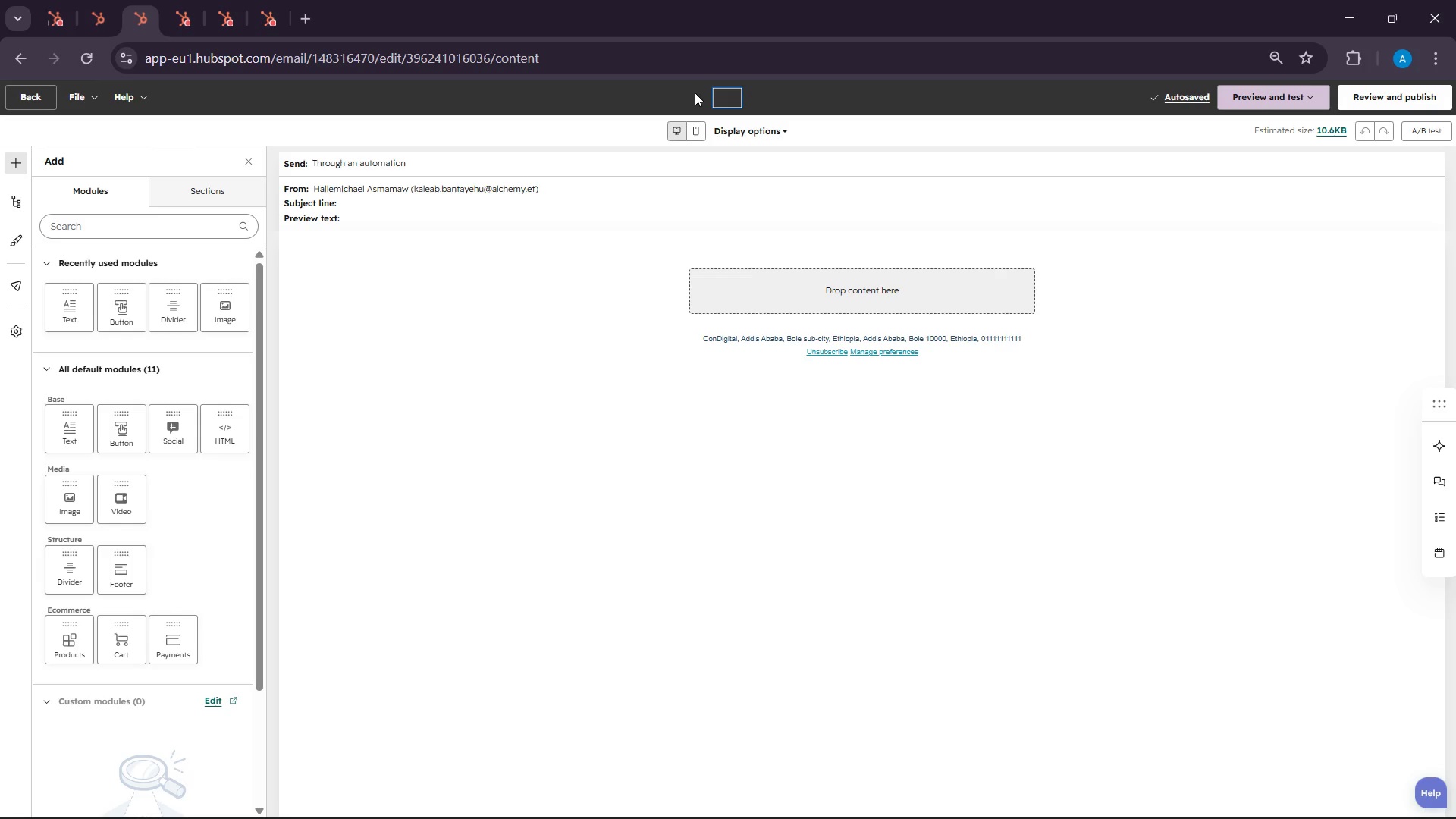 
type(Ema)
key(Backspace)
type(au)
key(Backspace)
type(il 2 )
 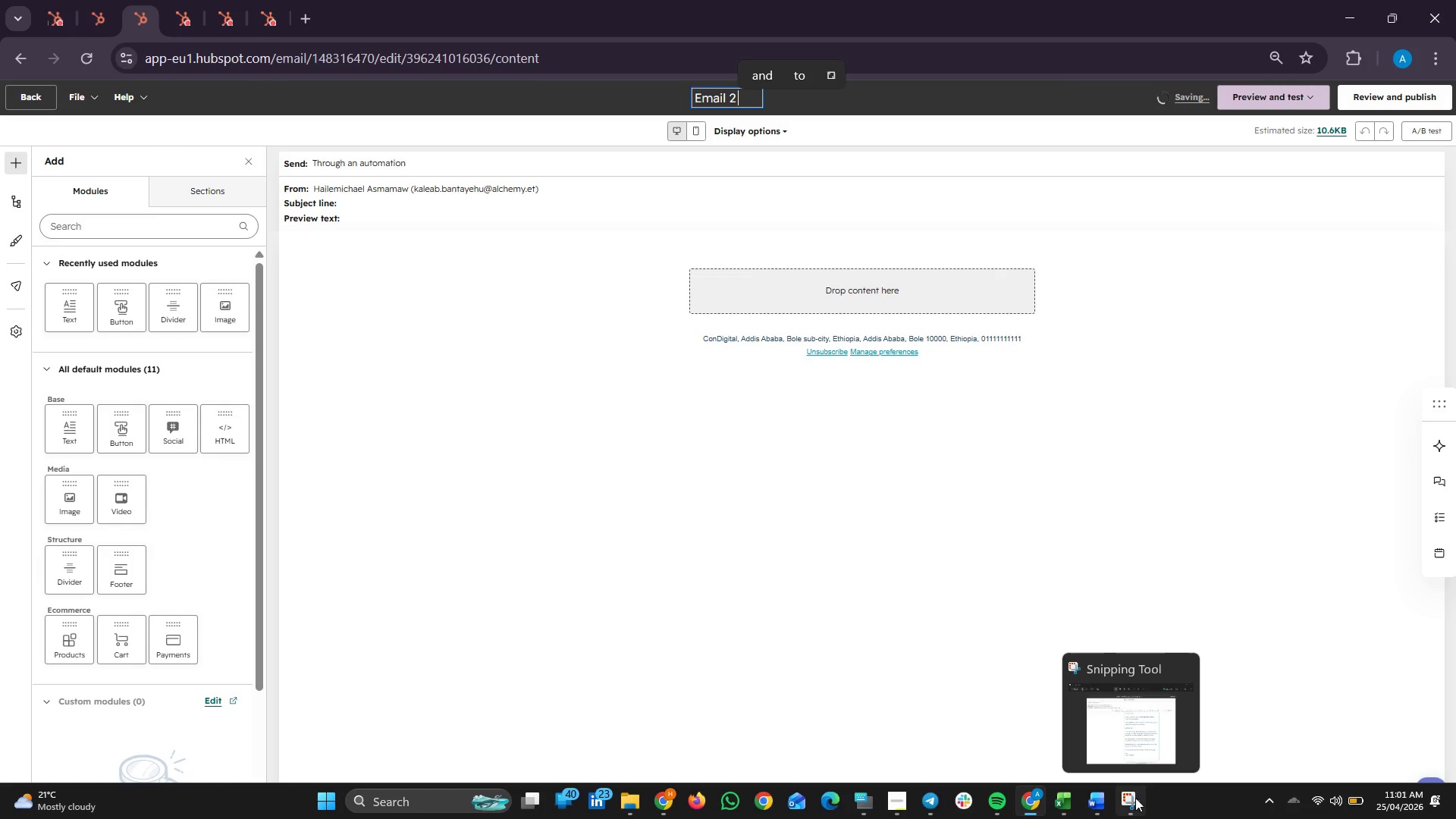 
left_click([861, 805])
 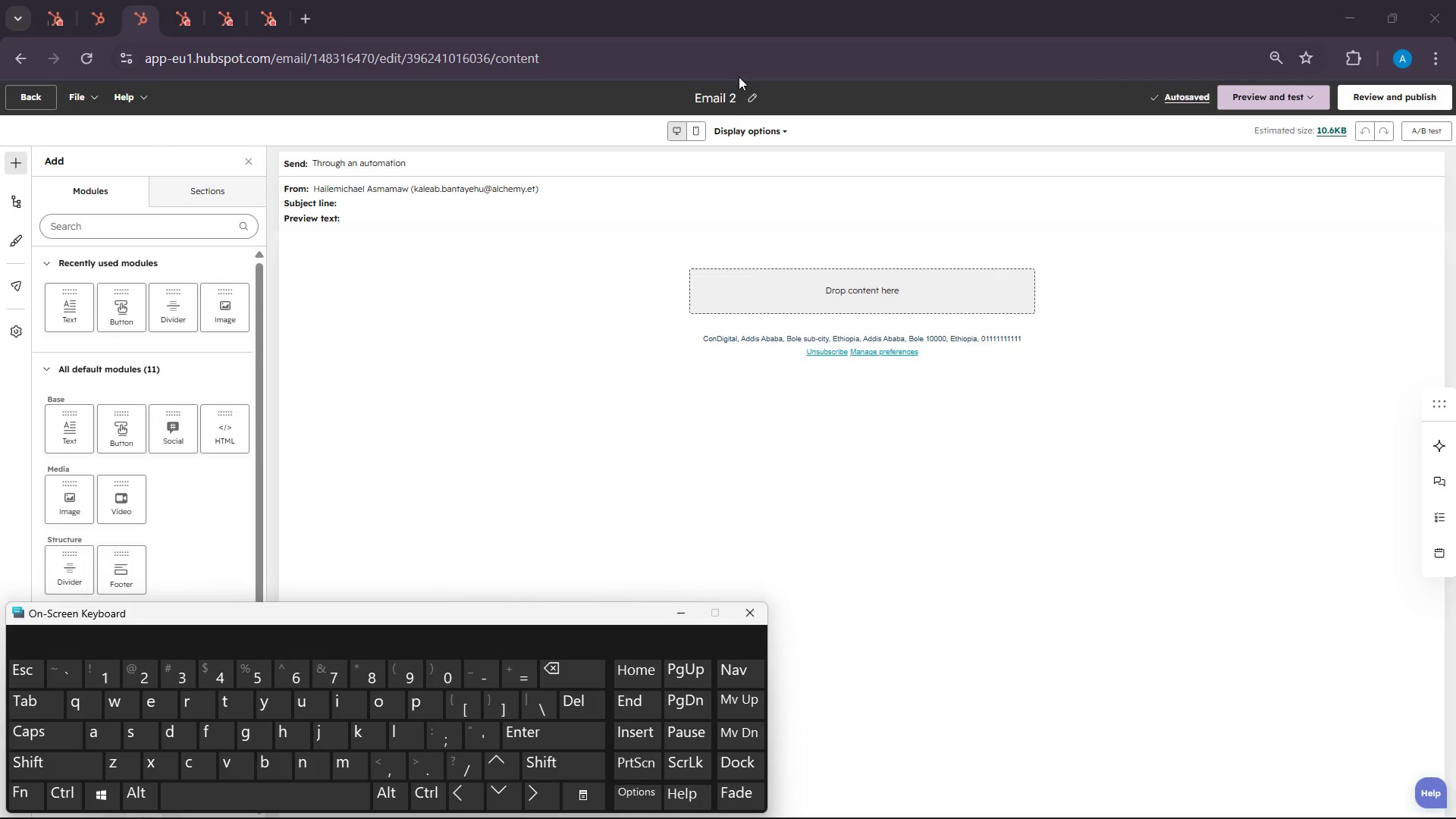 
left_click([761, 105])
 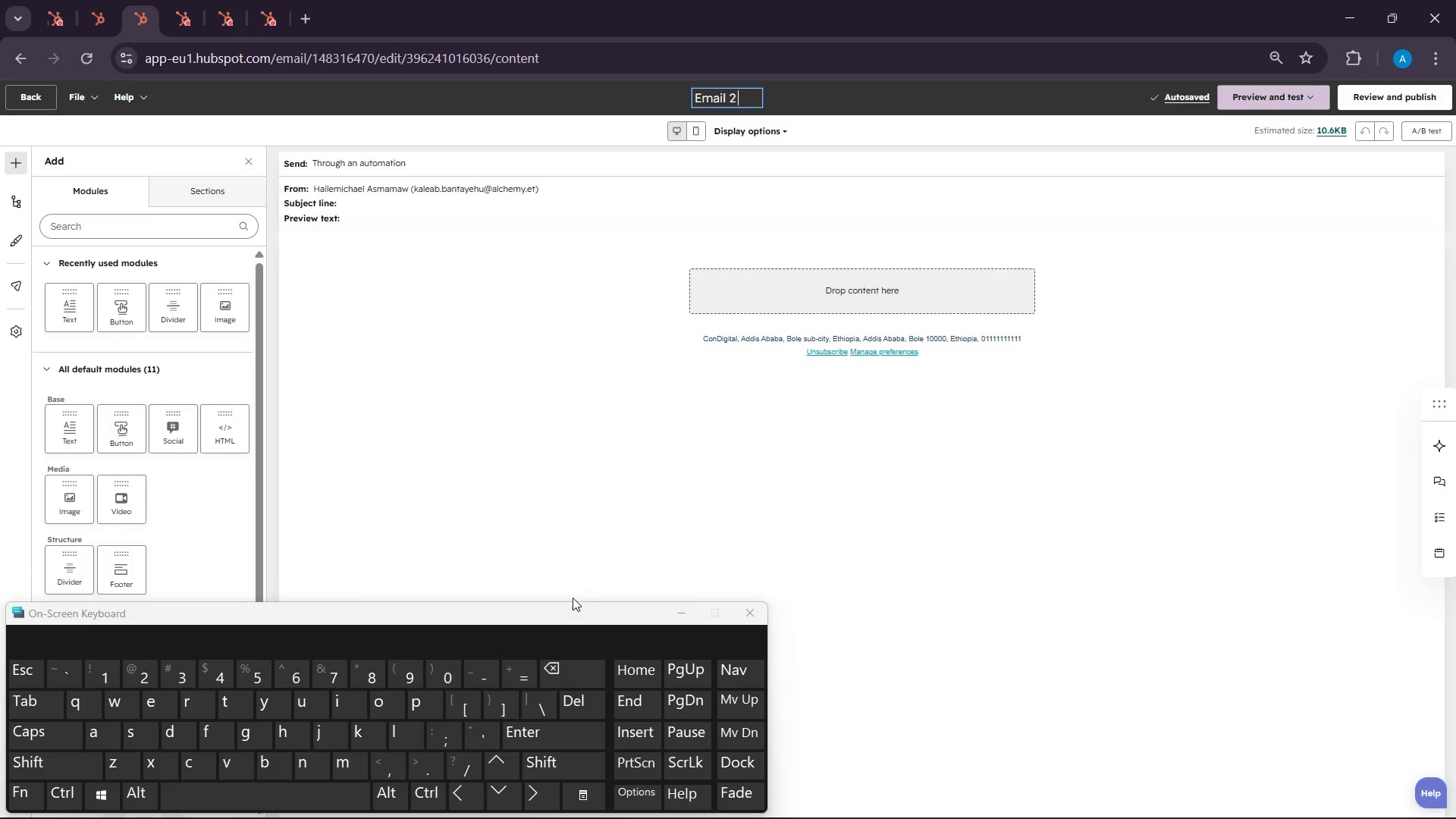 
key(Minus)
 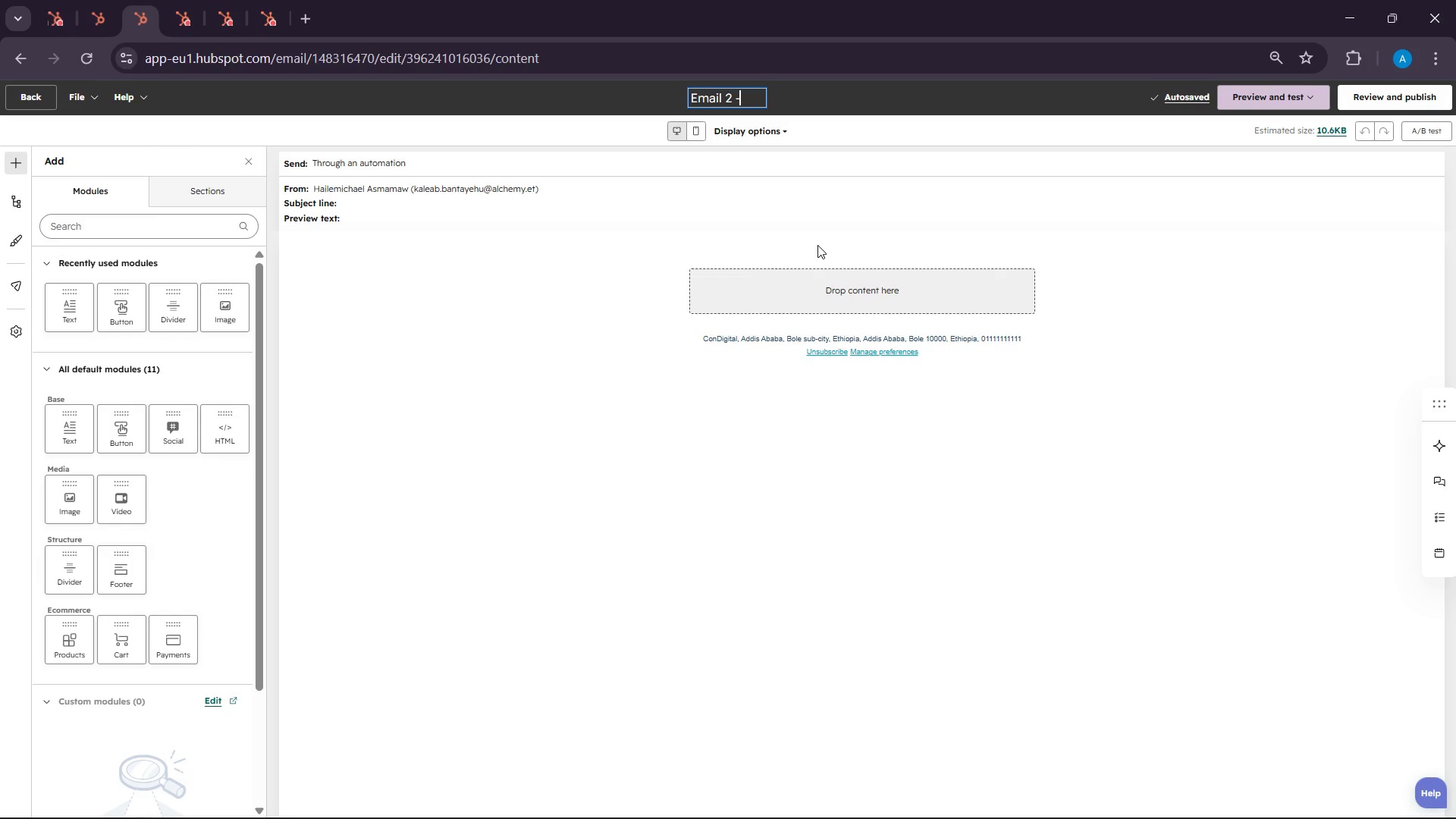 
wait(19.89)
 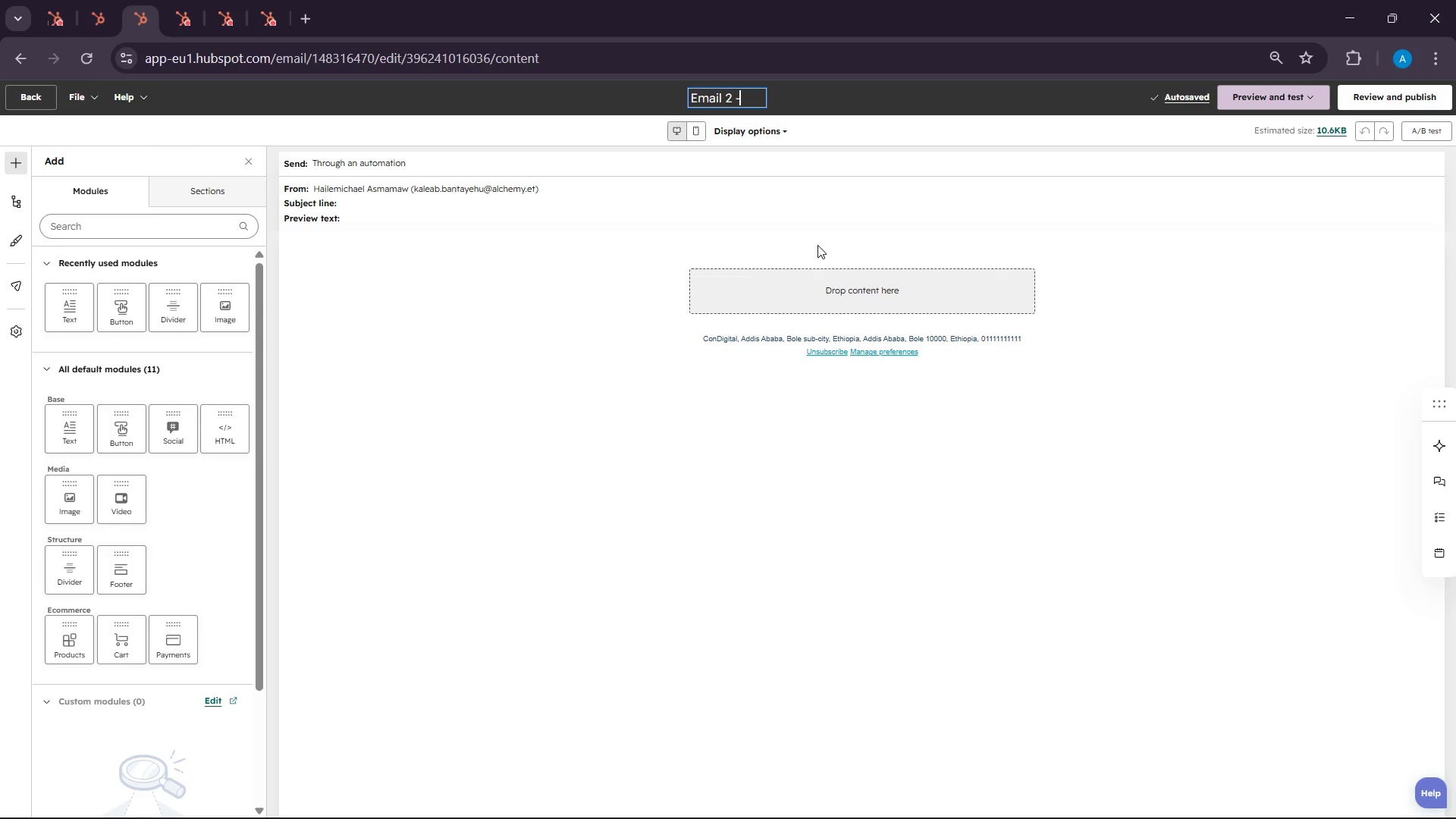 
key(Space)
 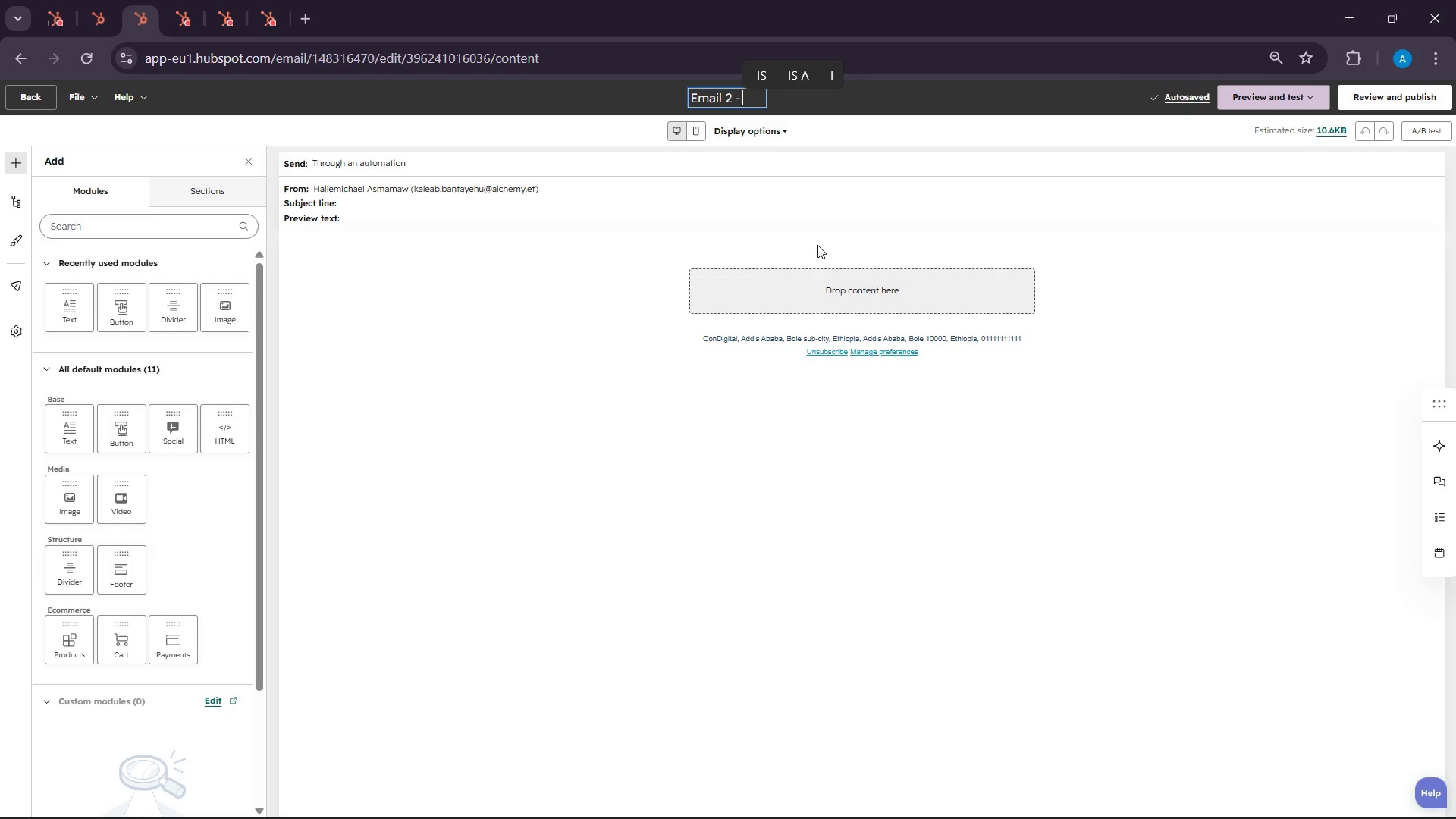 
wait(7.28)
 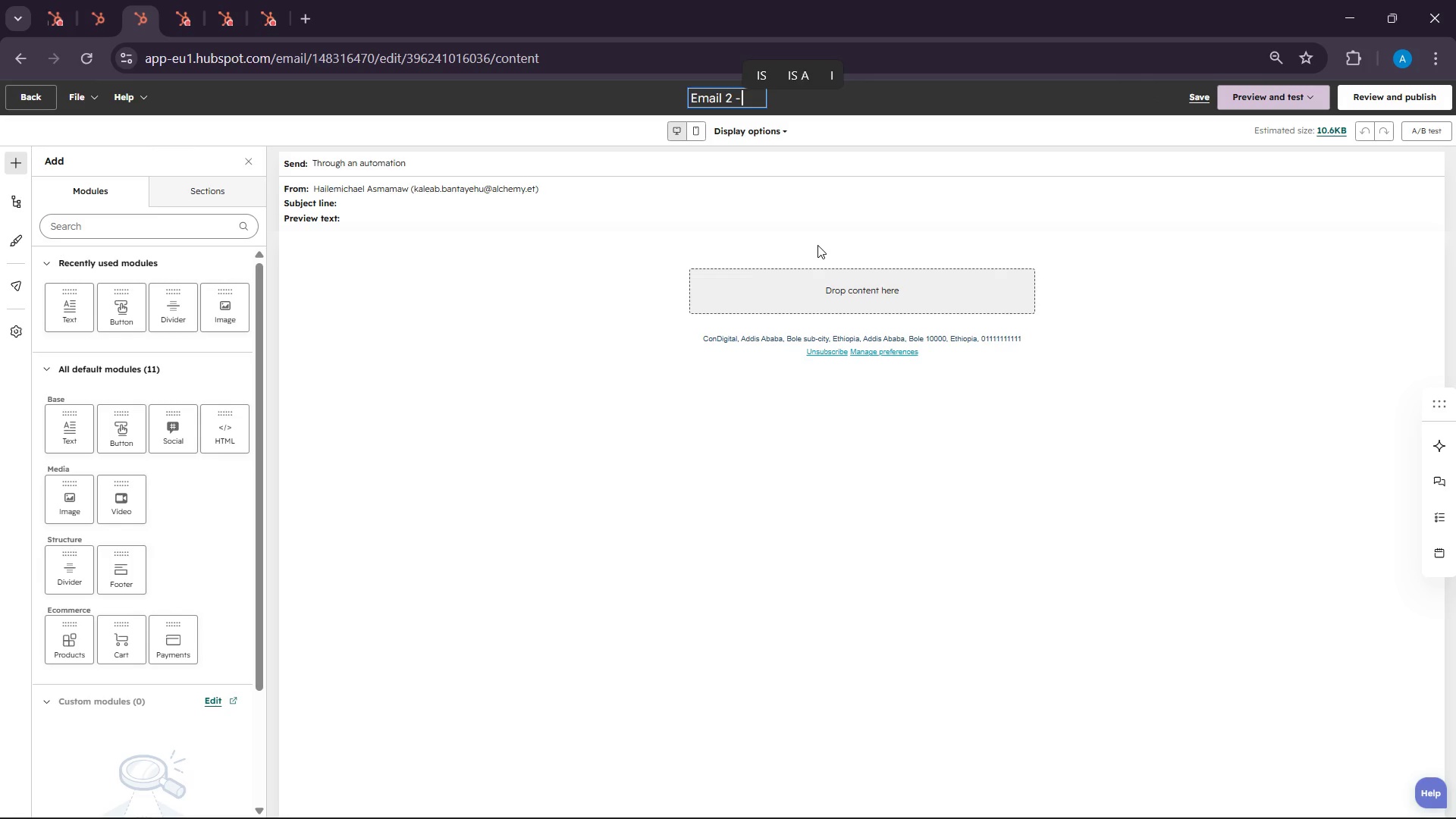 
hold_key(key=ShiftLeft, duration=0.45)
 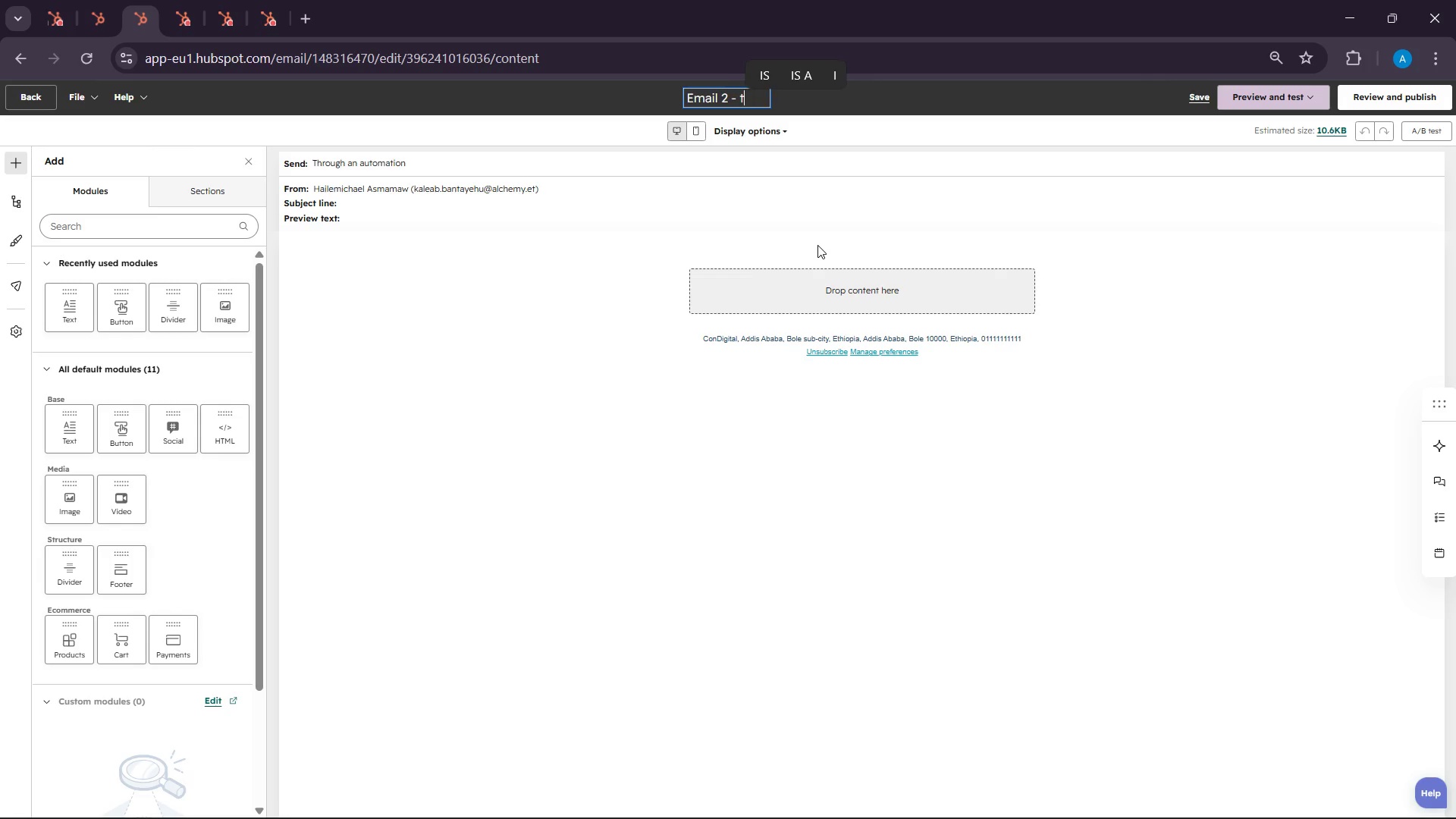 
type(t)
key(Backspace)
type(The Tech pec ( Education )
key(Backspace)
type(al + a)
key(Backspace)
type(Ait)
key(Backspace)
key(Backspace)
type(uthority ))
 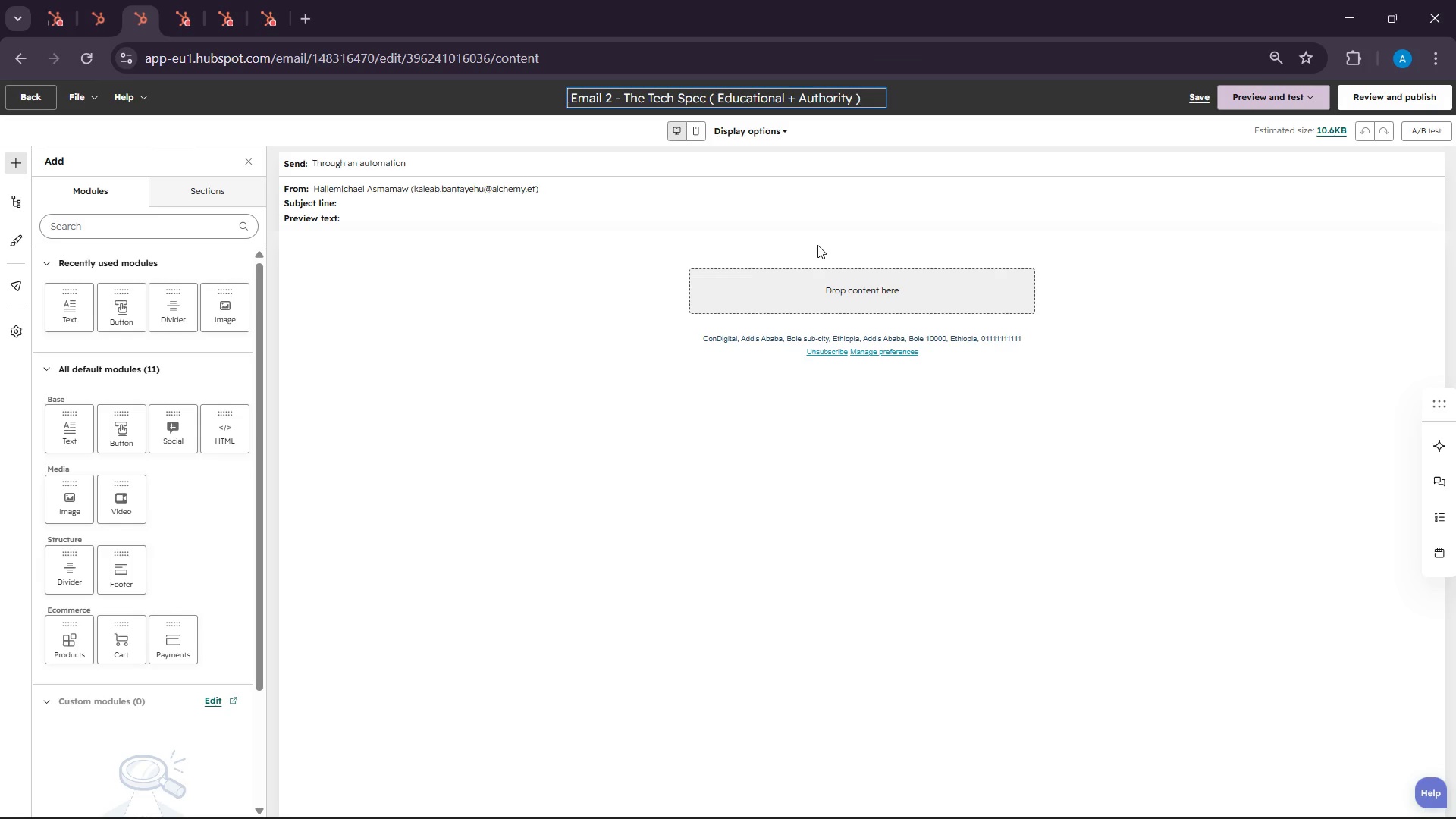 
left_click([657, 223])
 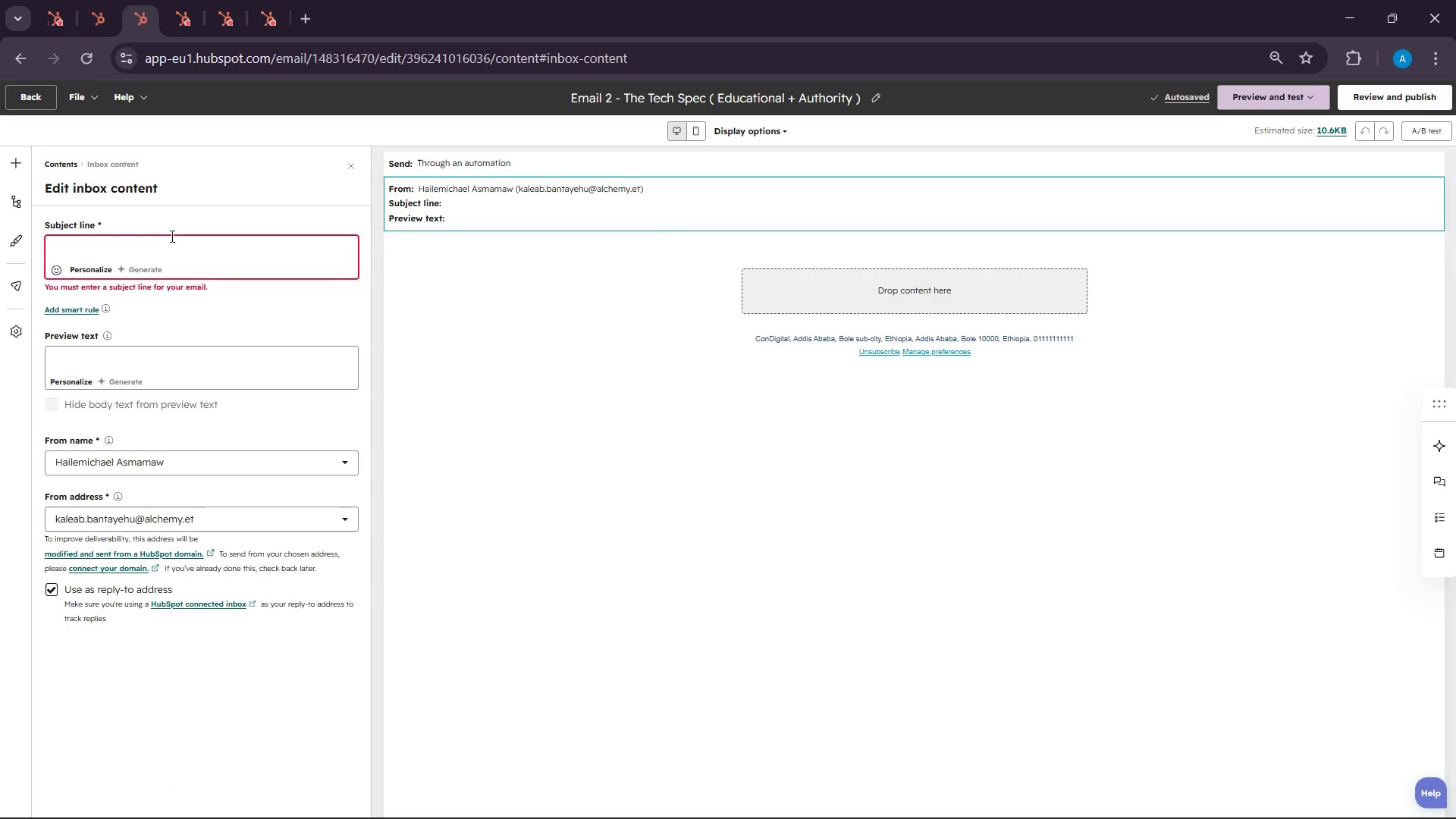 
left_click([152, 251])
 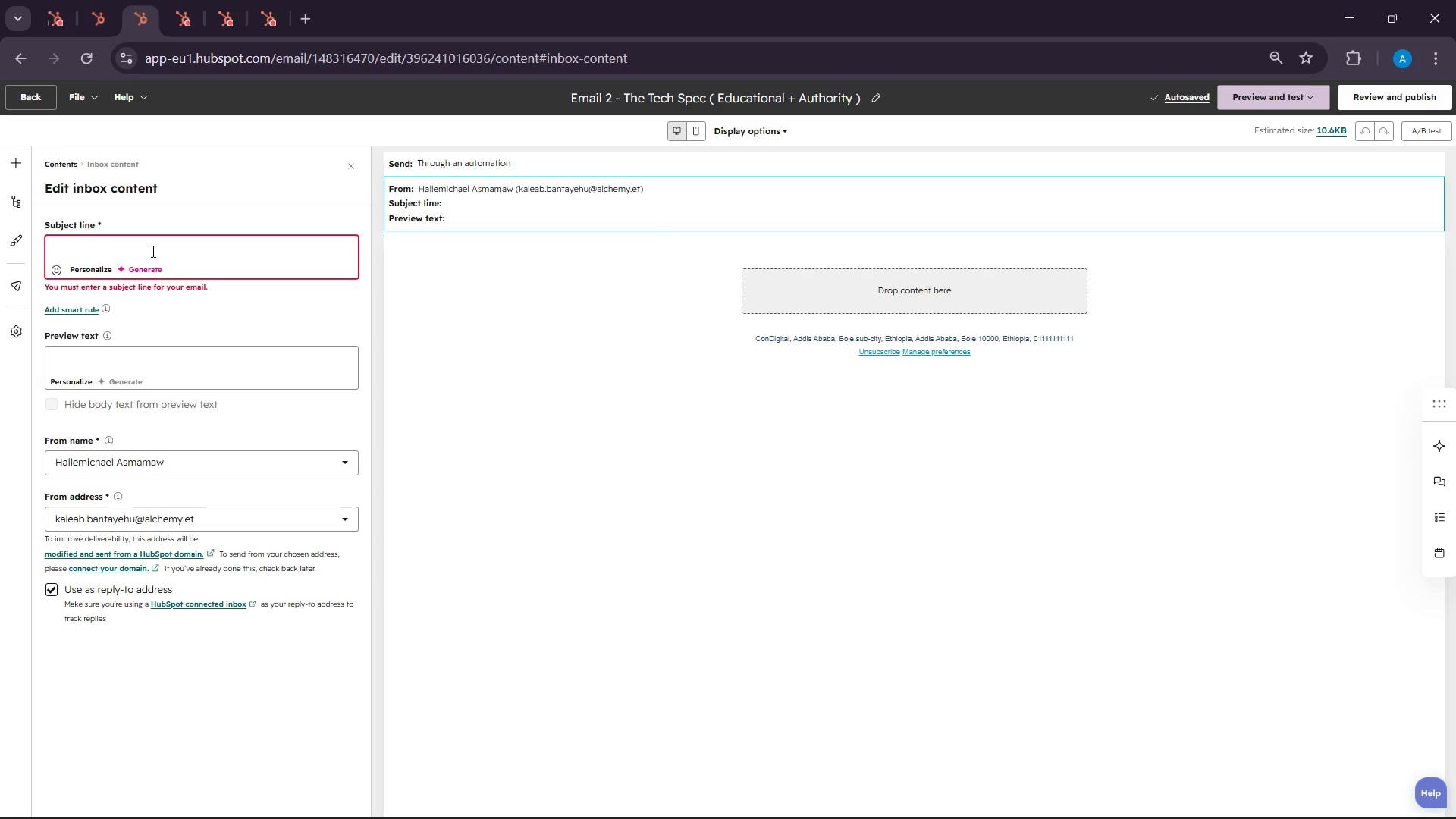 
hold_key(key=ShiftLeft, duration=0.34)
 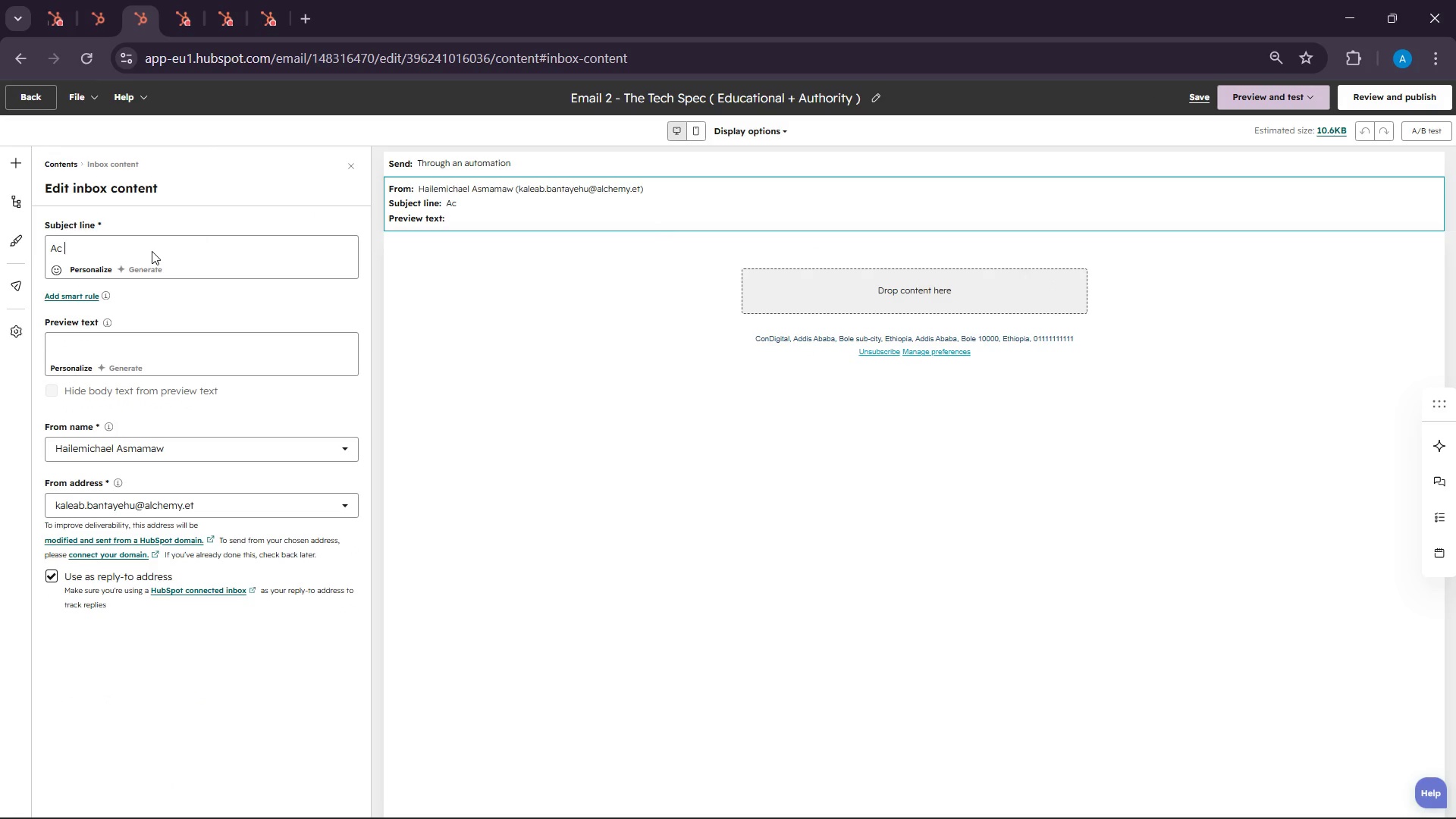 
type(c )
key(Backspace)
key(Backspace)
type(C vs DC)
 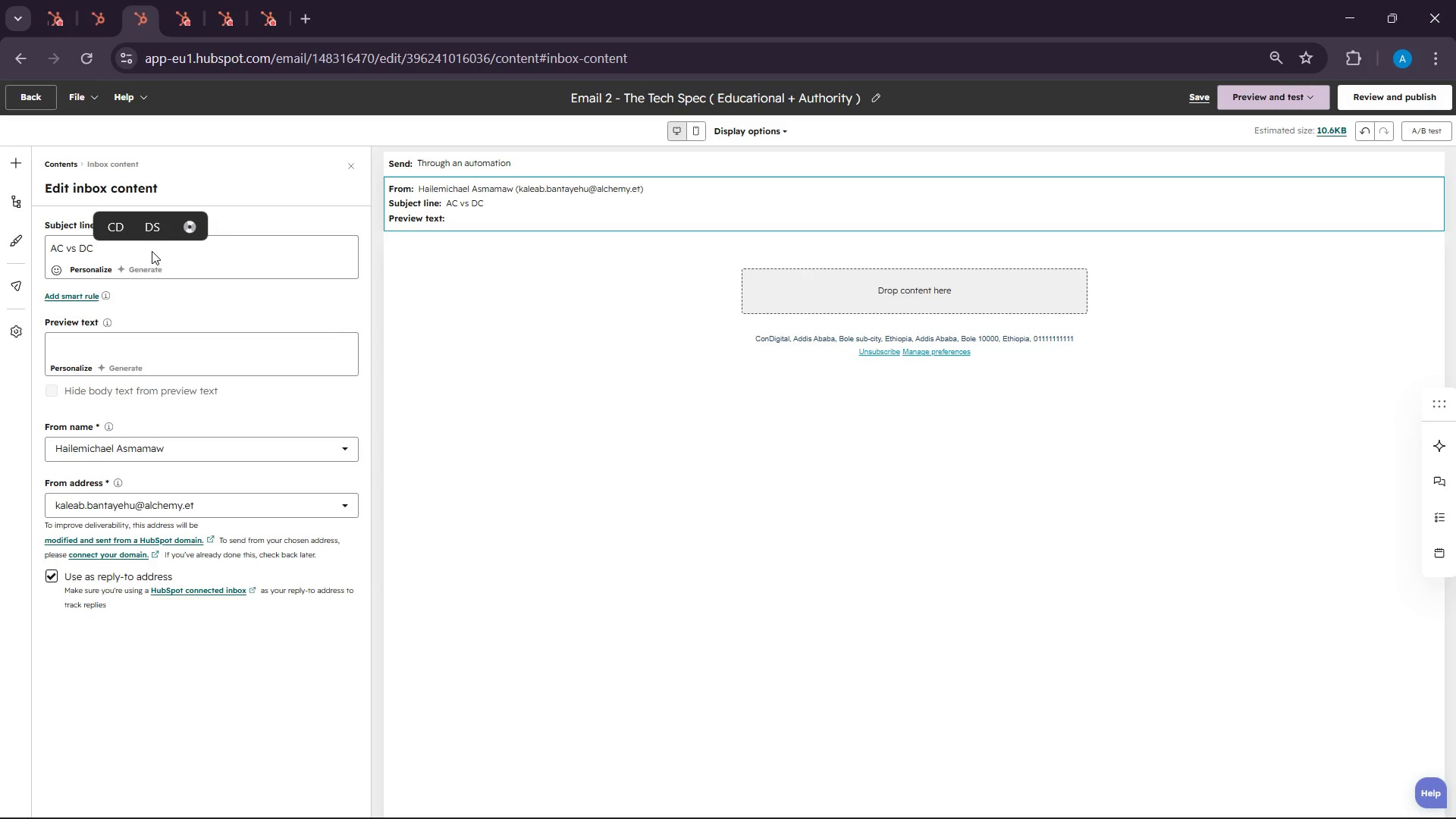 
wait(40.22)
 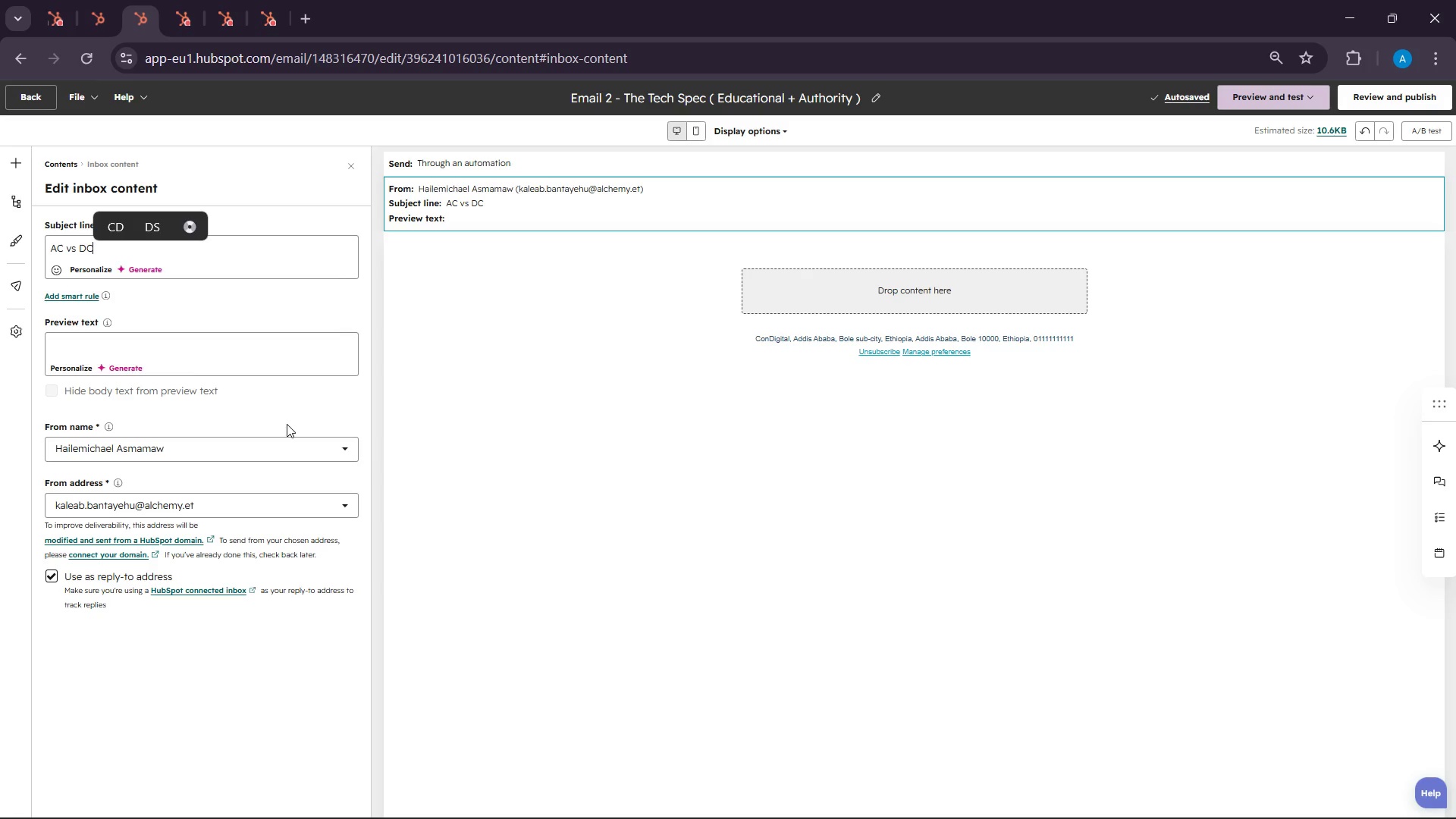 
type( battt)
key(Backspace)
type(ry )
key(Backspace)
key(Backspace)
type(et)
key(Backspace)
type(y )
 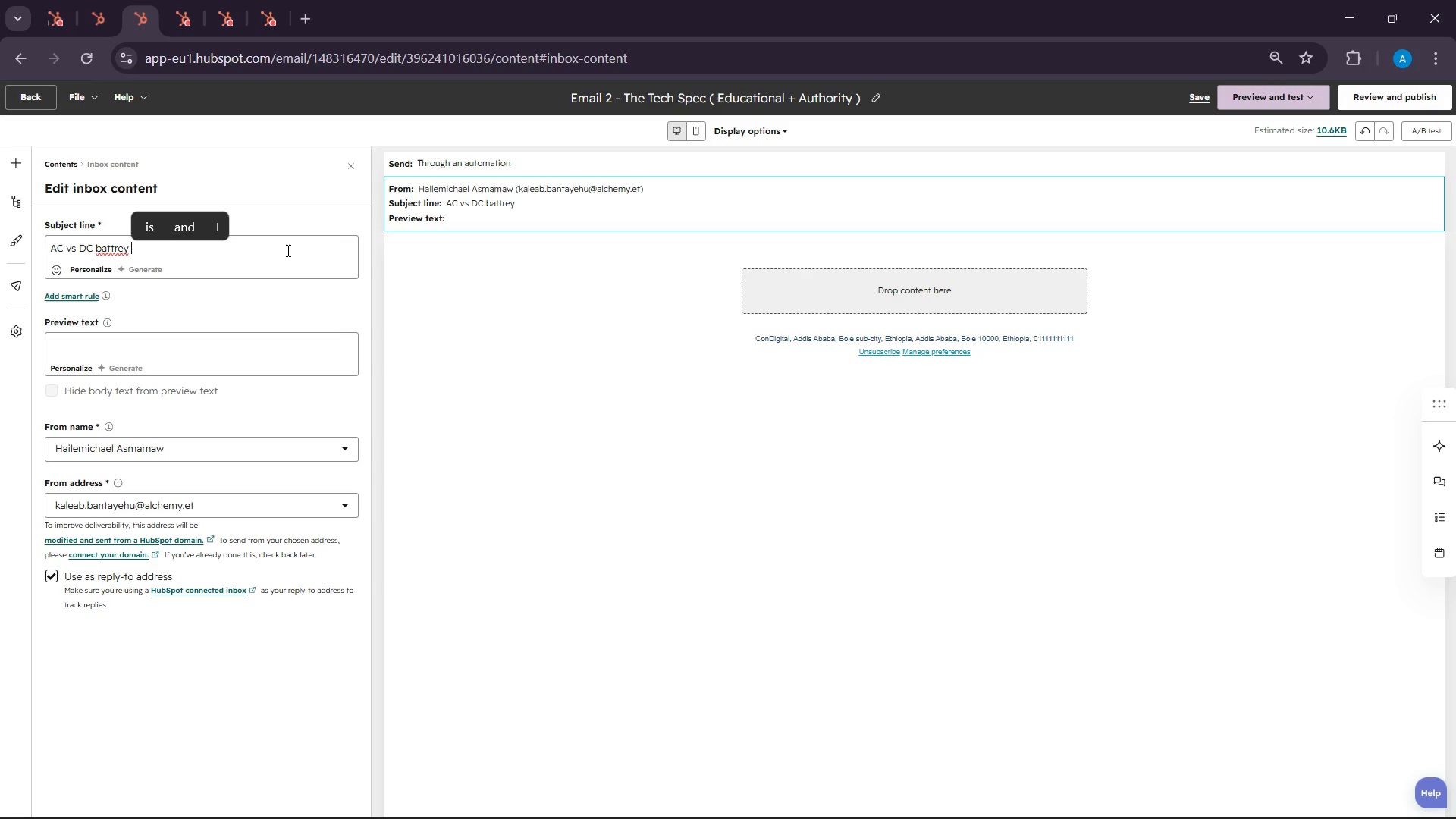 
key(Backspace)
 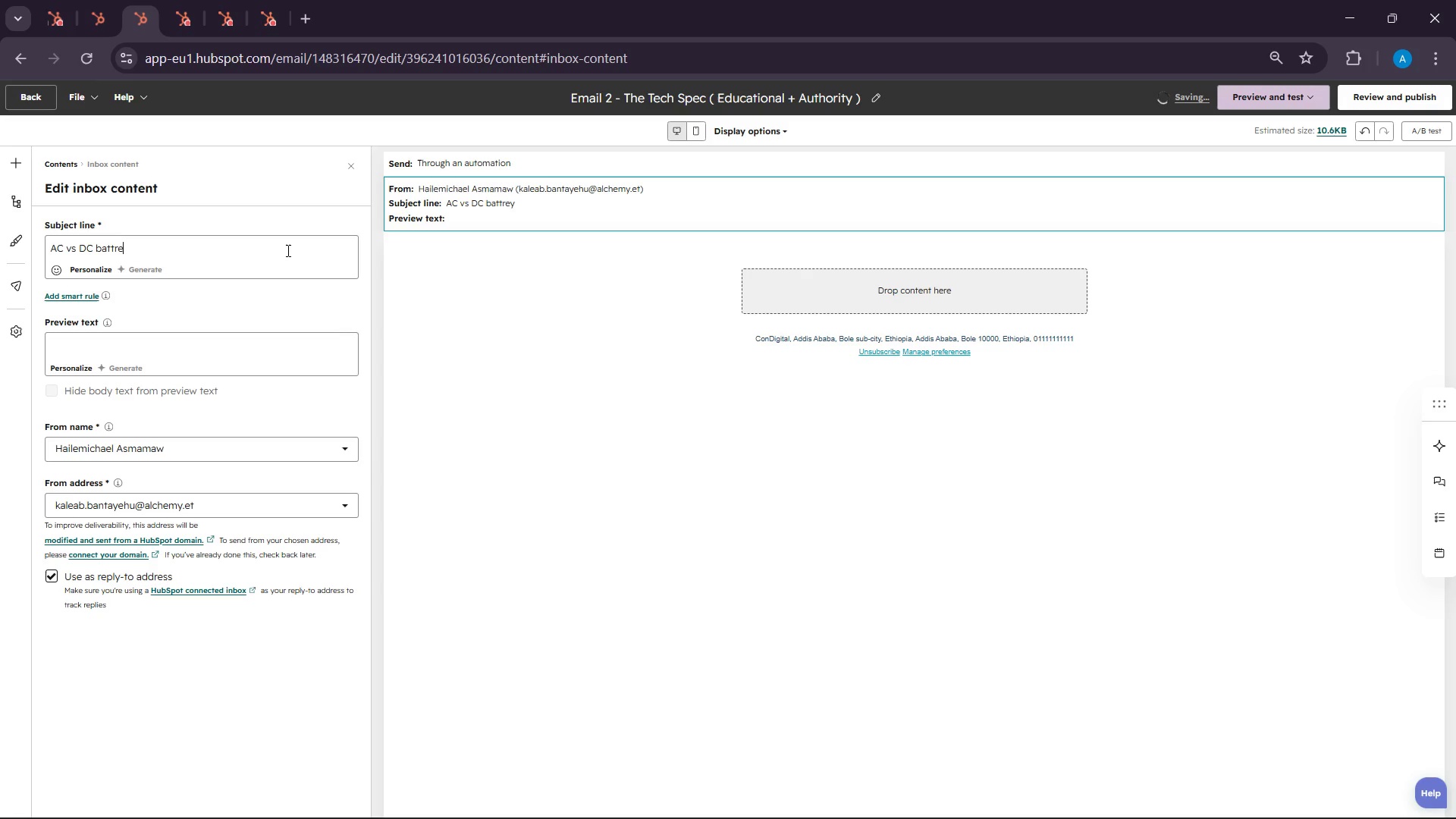 
key(Backspace)
 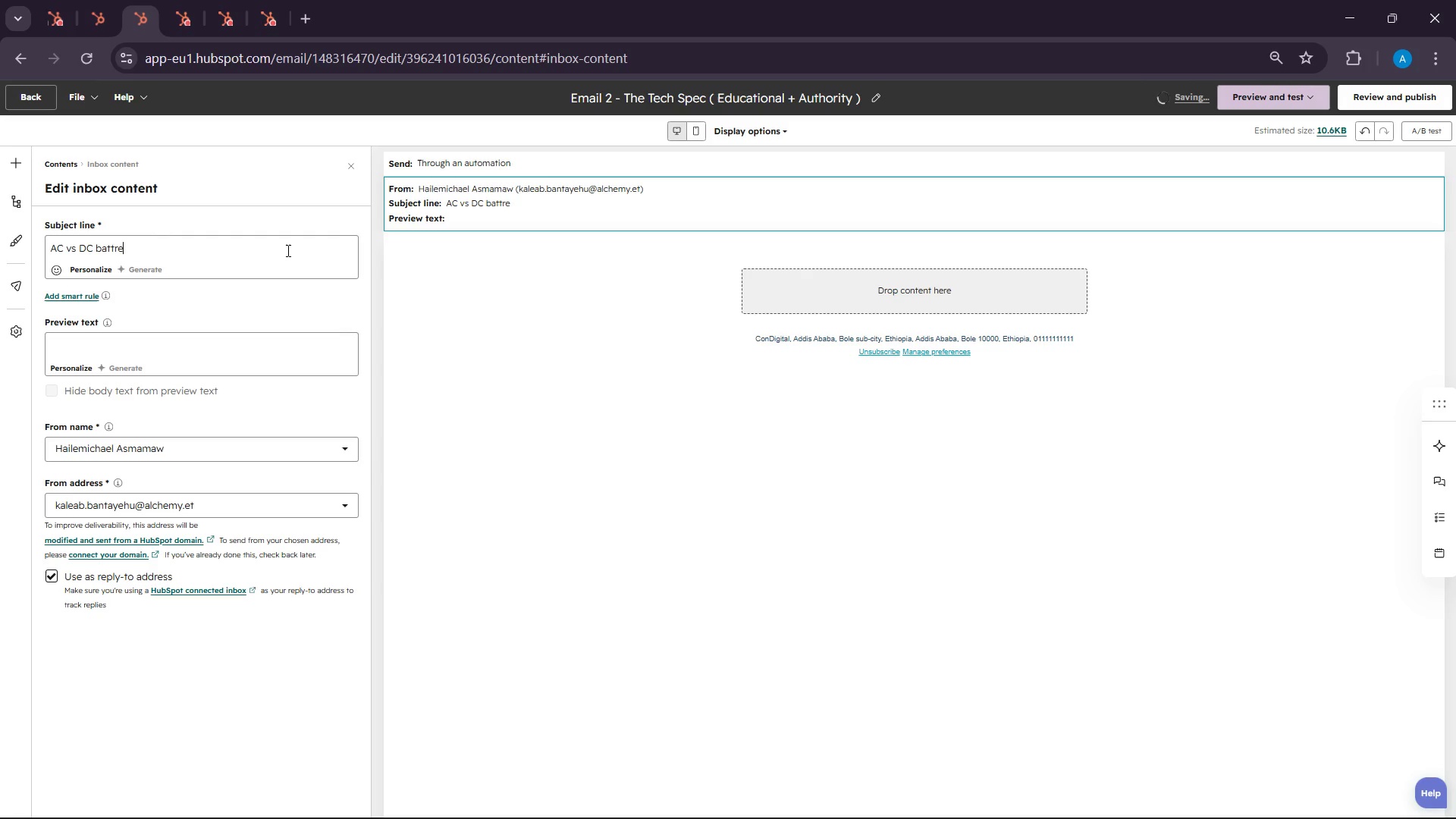 
key(Backspace)
 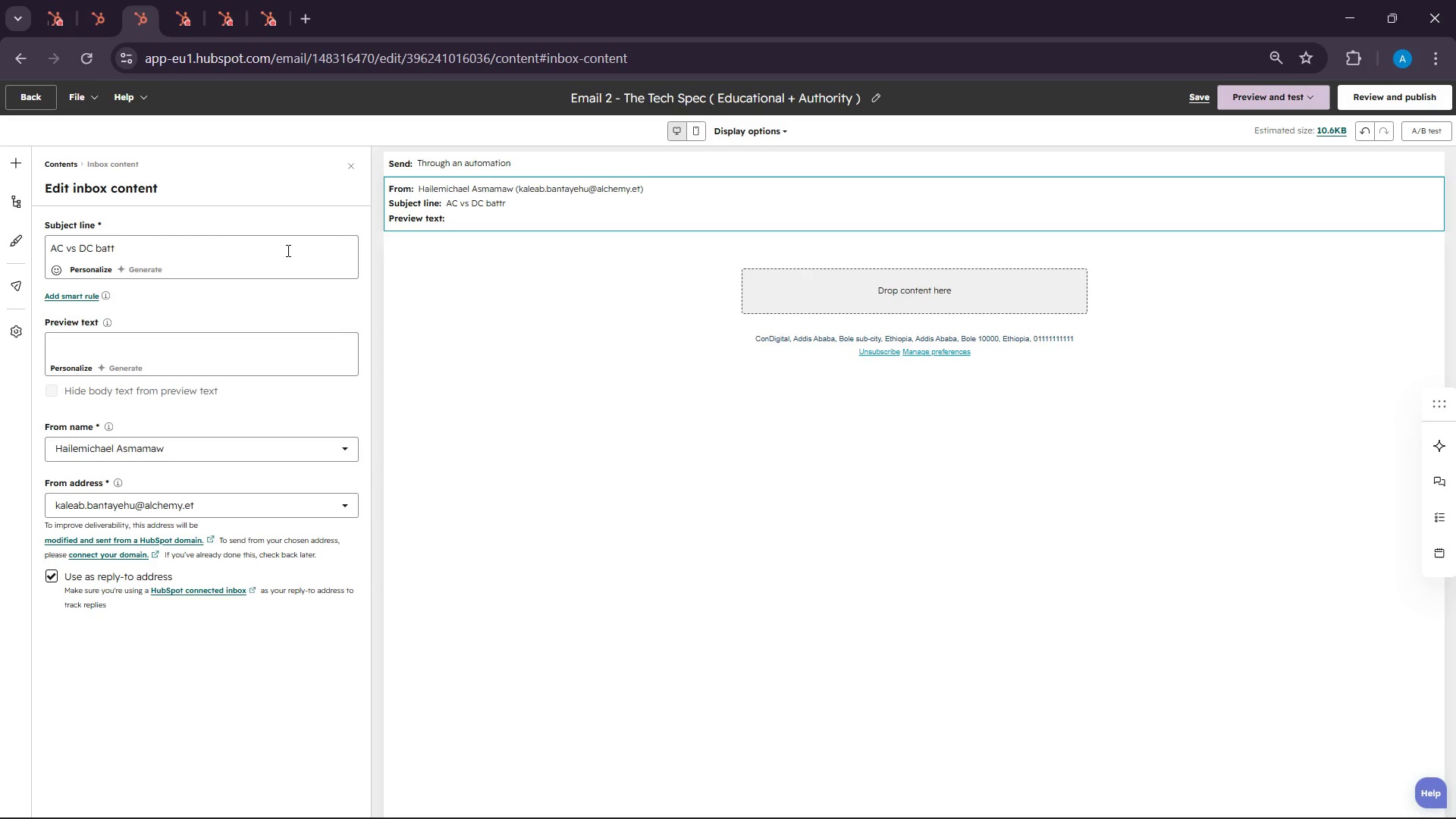 
key(Backspace)
 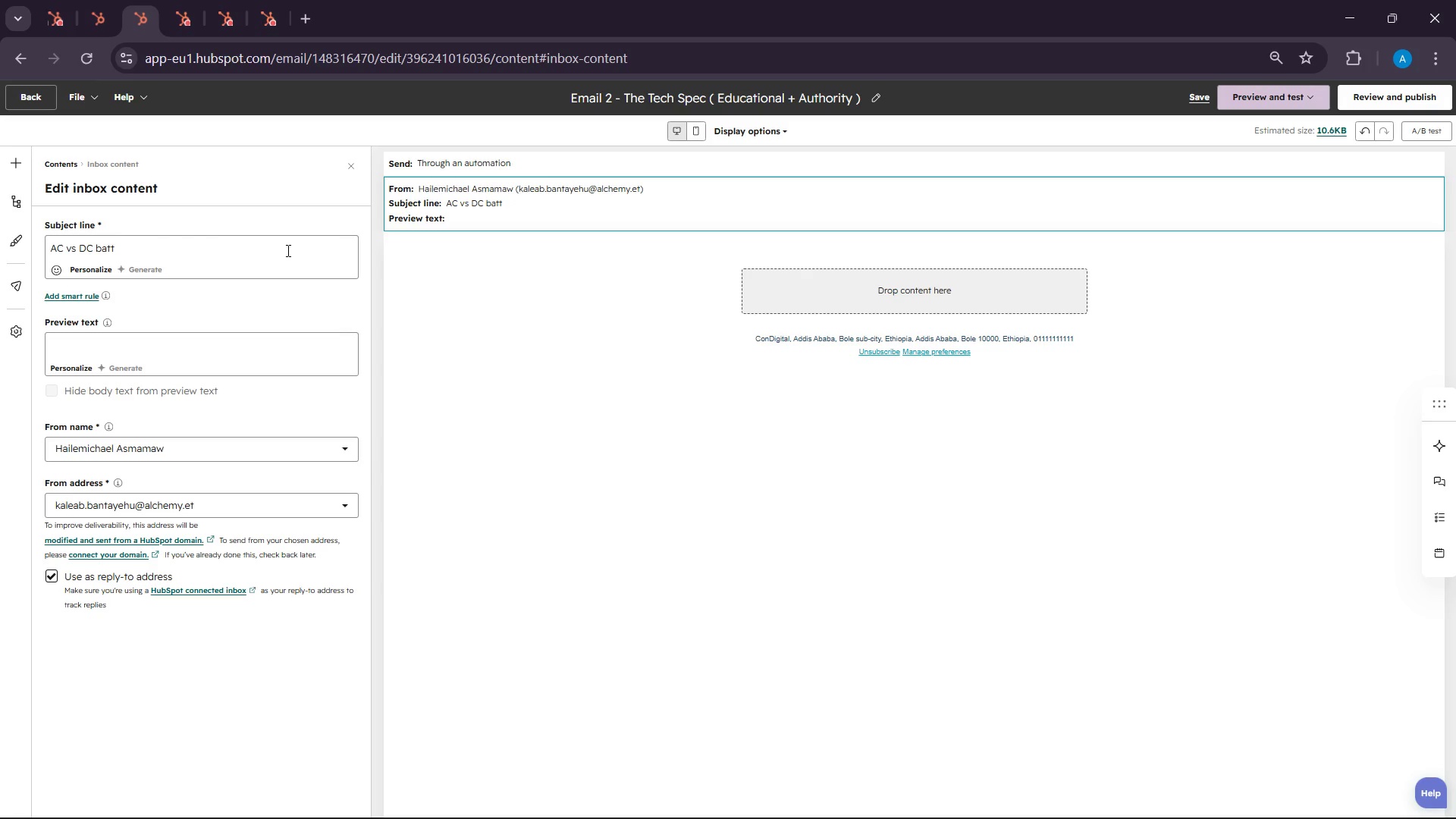 
key(Backspace)
 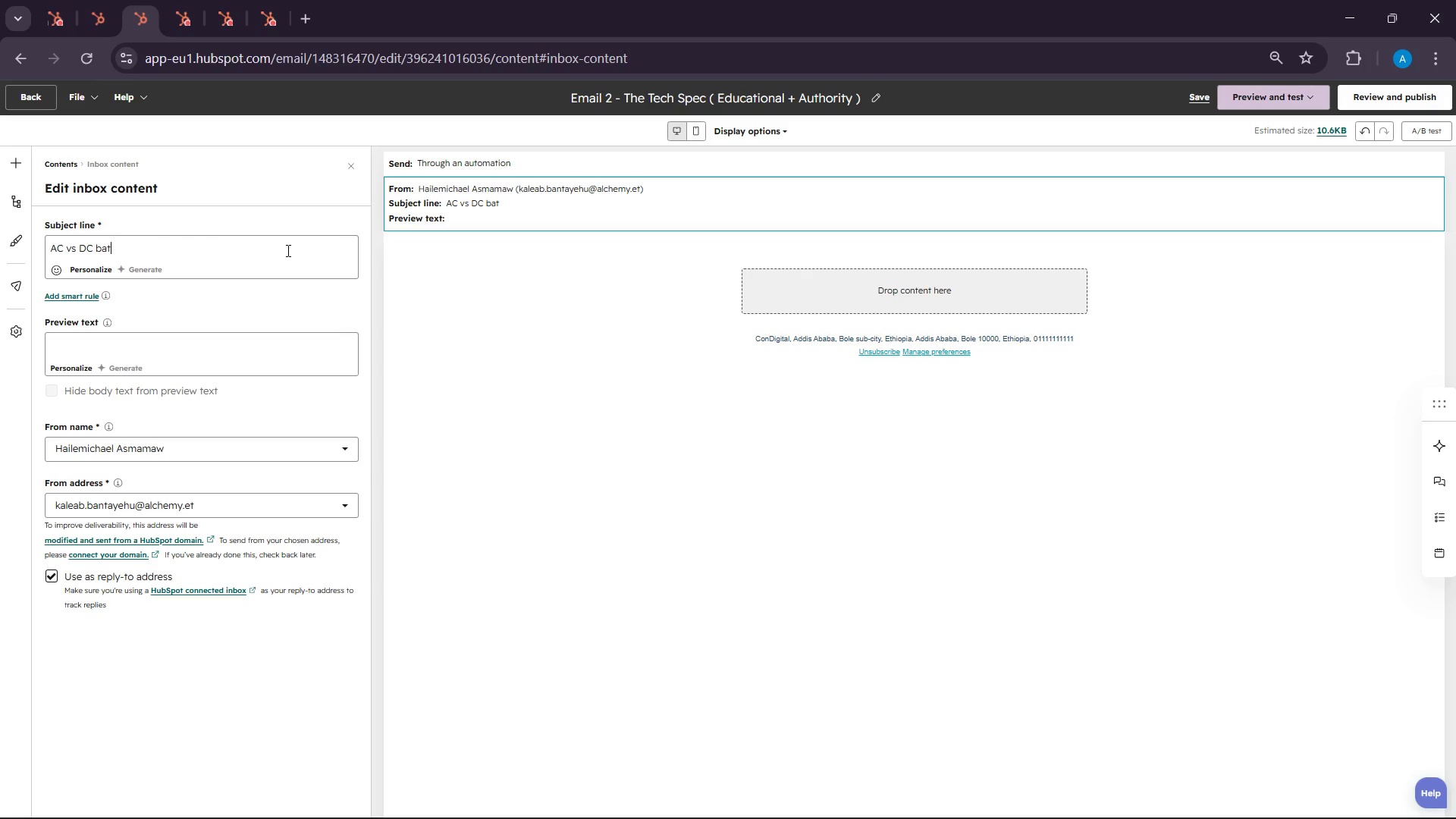 
type(tery )
 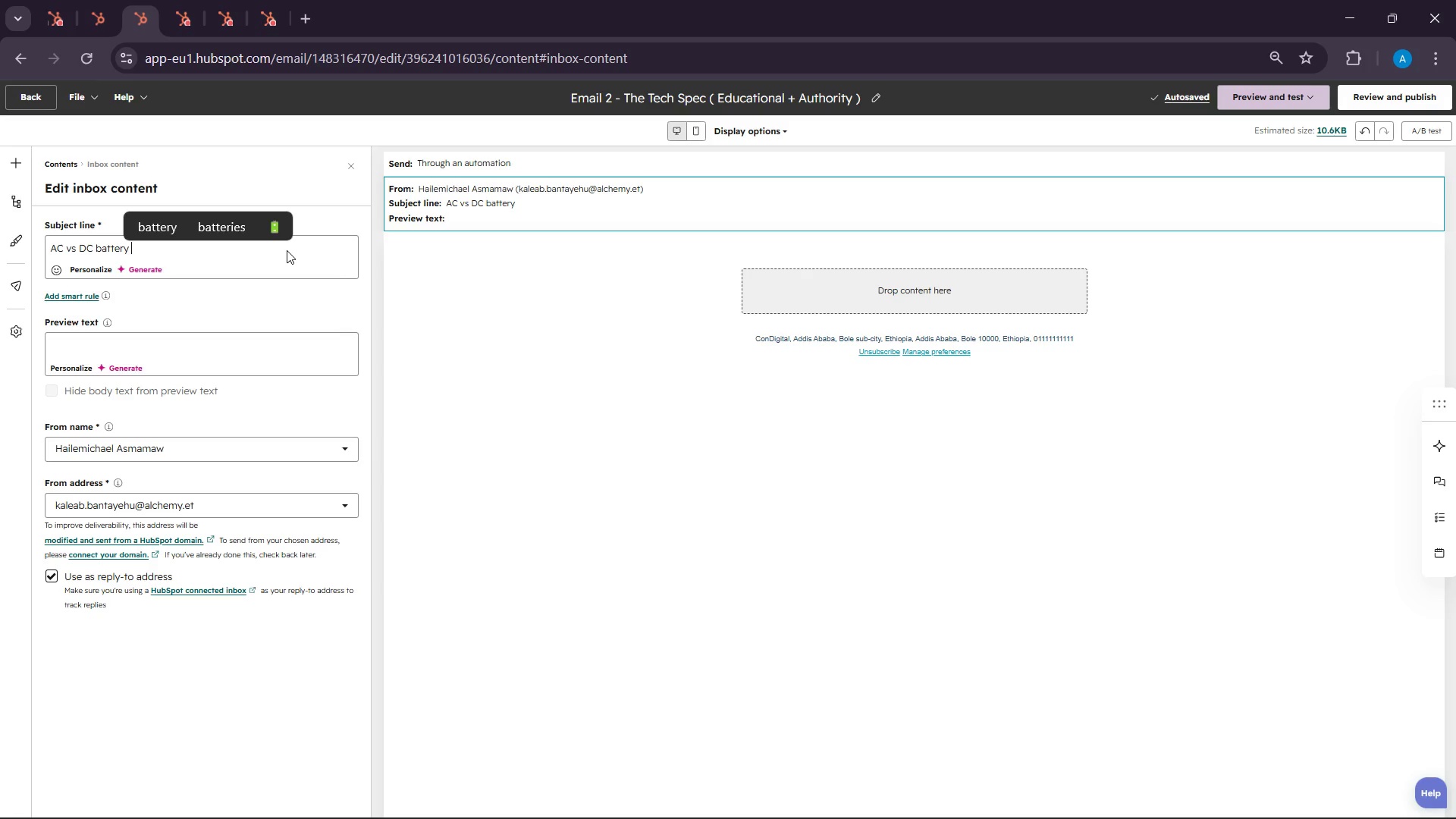 
wait(12.67)
 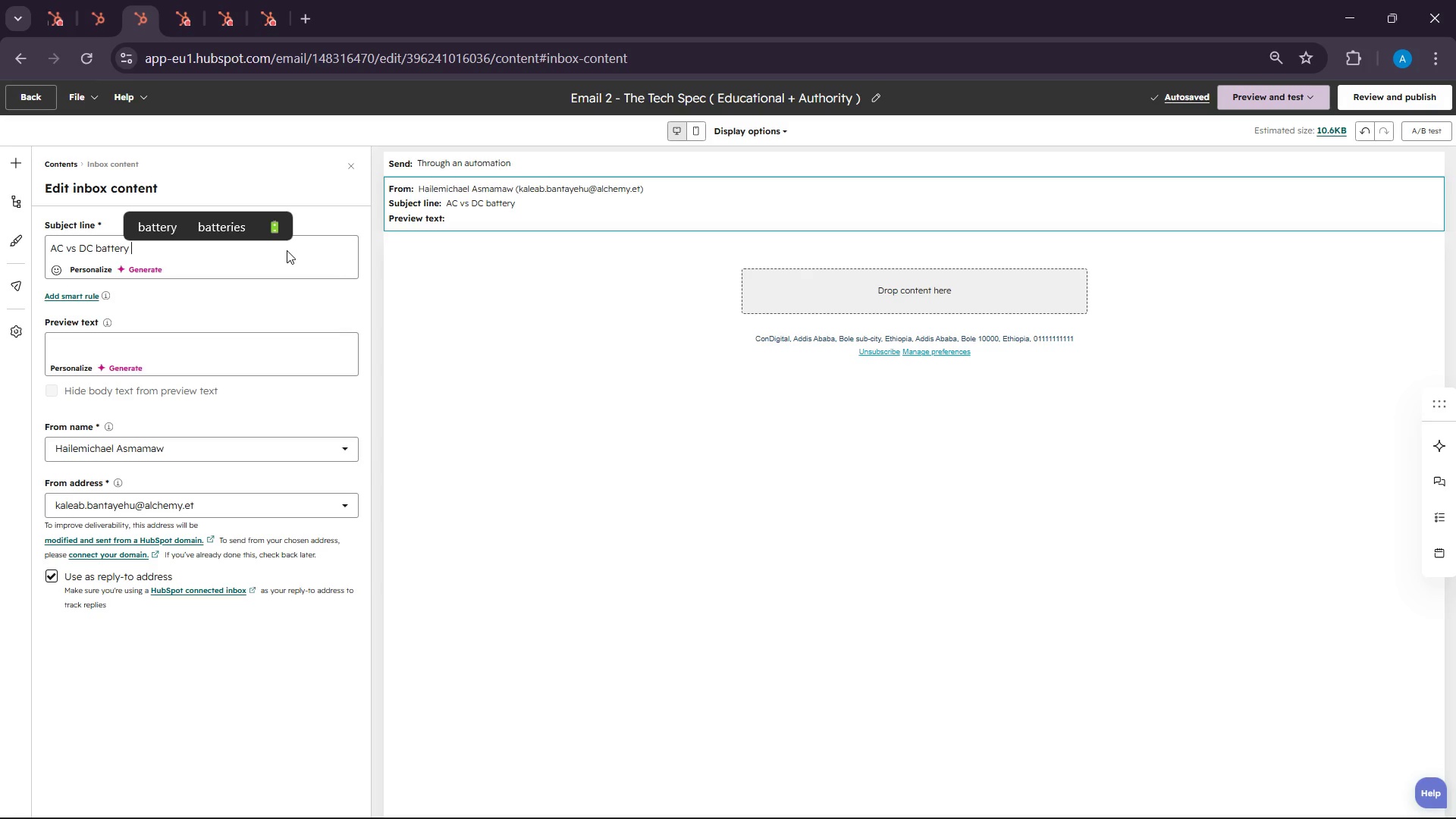 
type(system )
key(Backspace)
type(, whicj)
key(Backspace)
type(h one fits your home )
 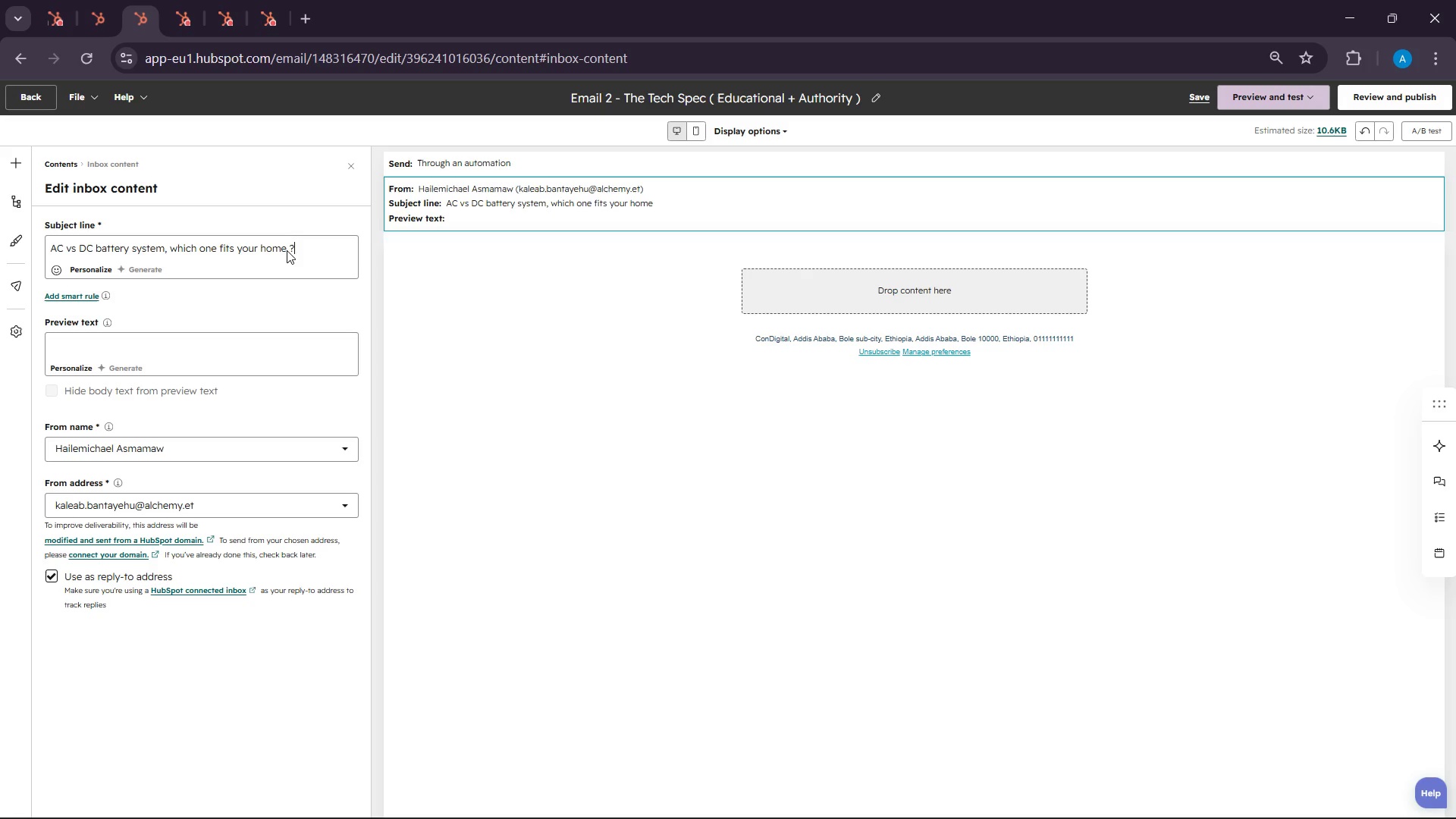 
left_click([146, 362])
 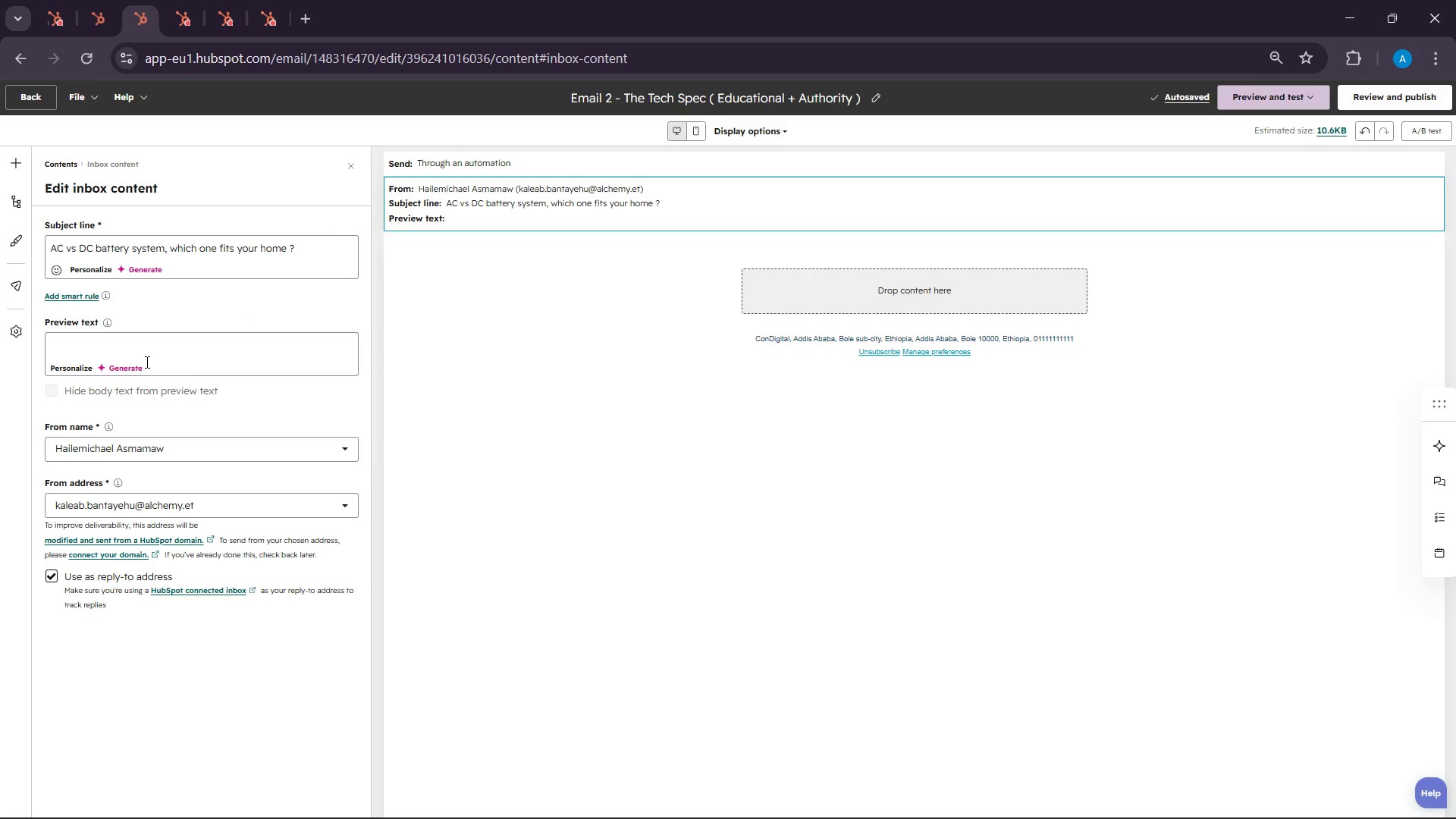 
wait(6.56)
 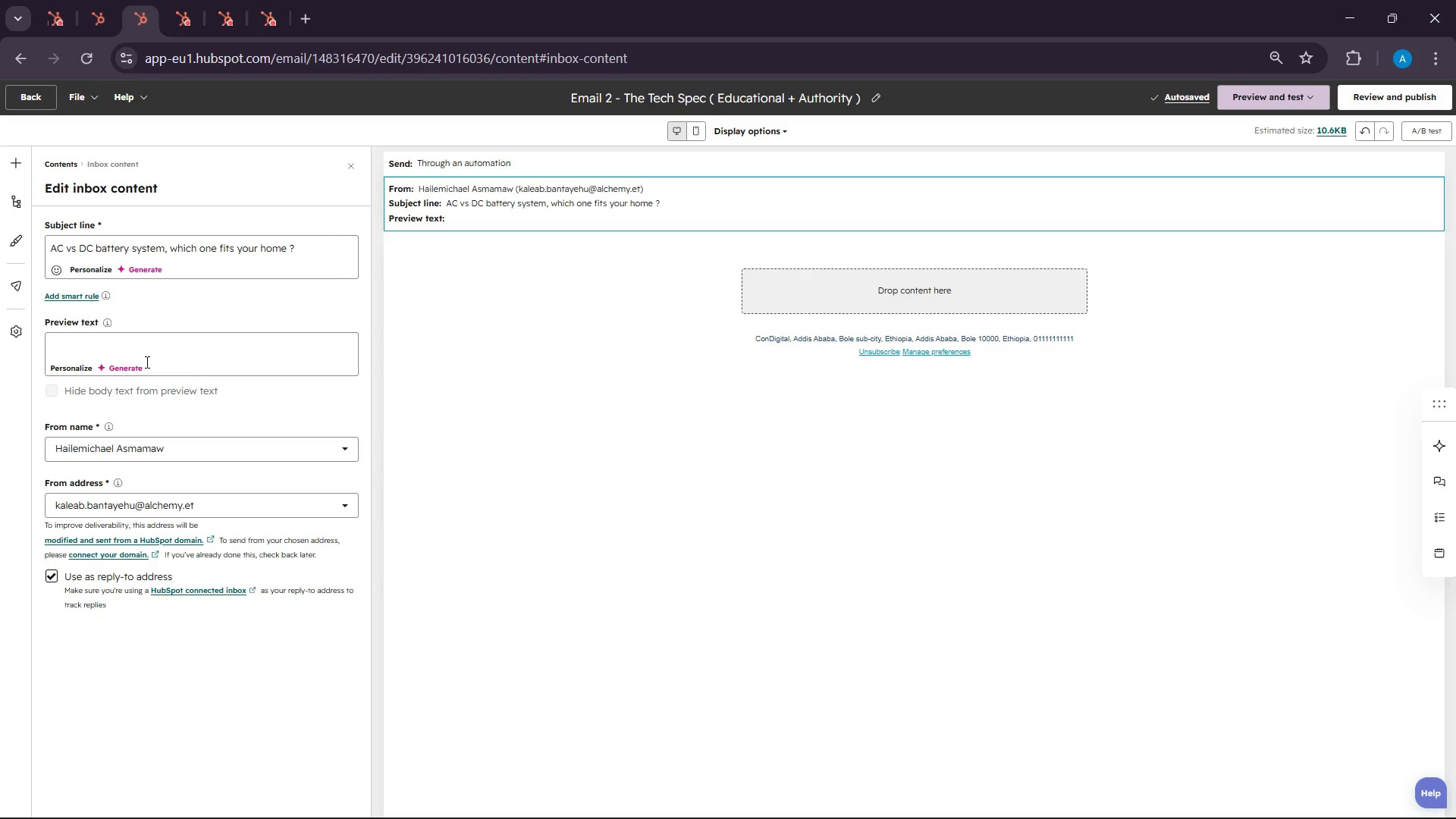 
left_click([146, 362])
 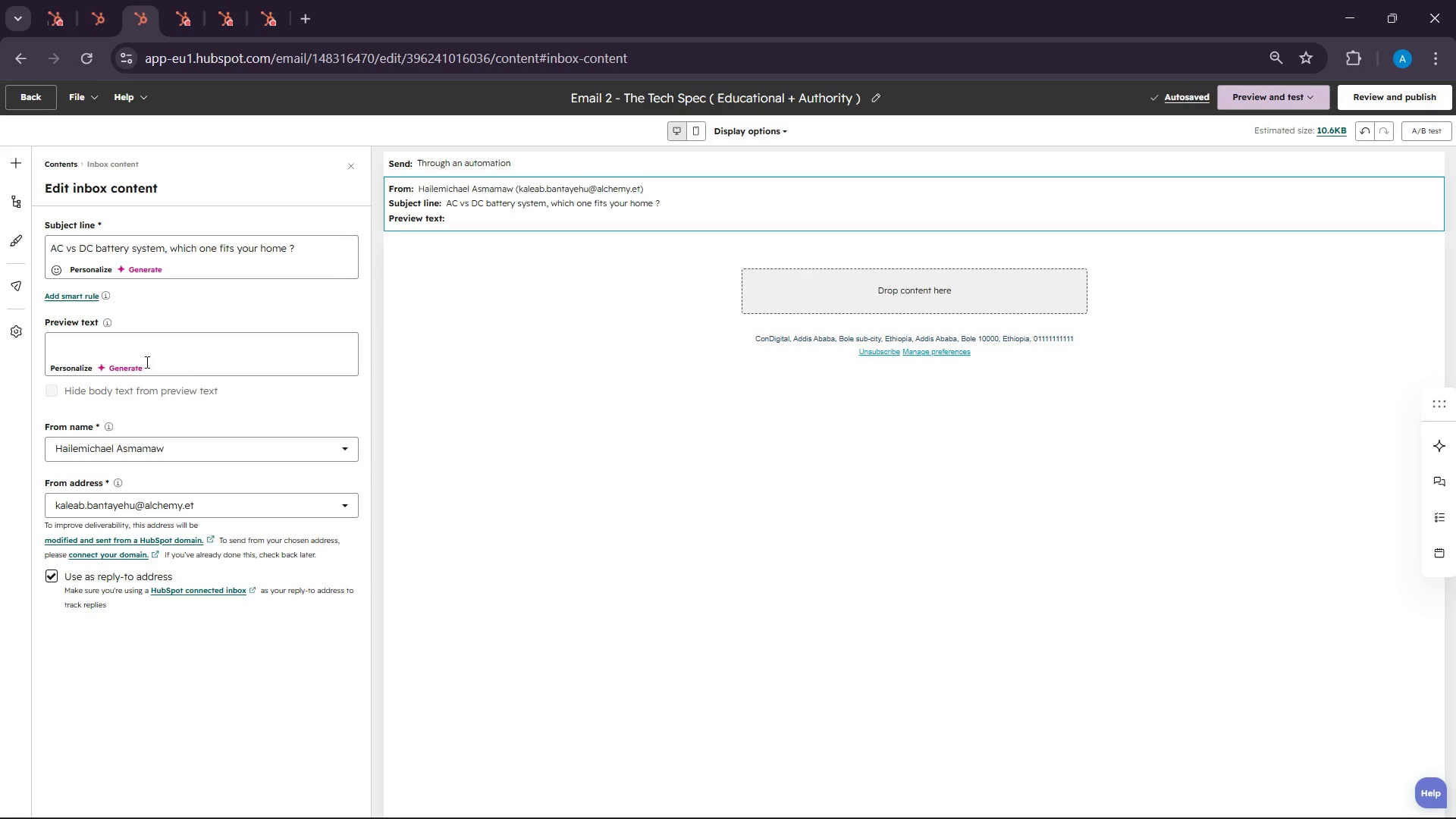 
wait(19.33)
 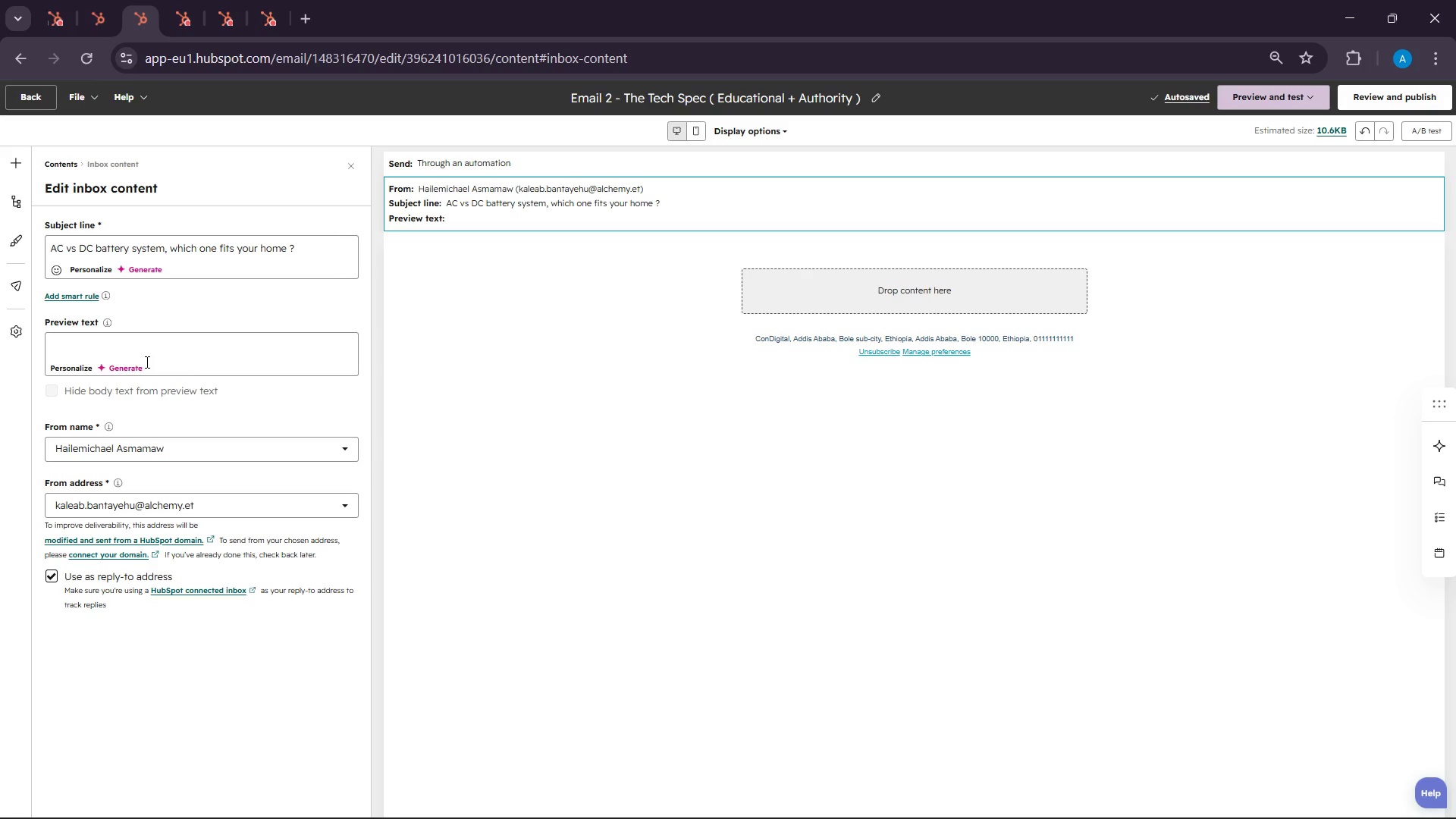 
type(Hi )
key(Backspace)
key(Backspace)
type( )
key(Backspace)
type(I )
 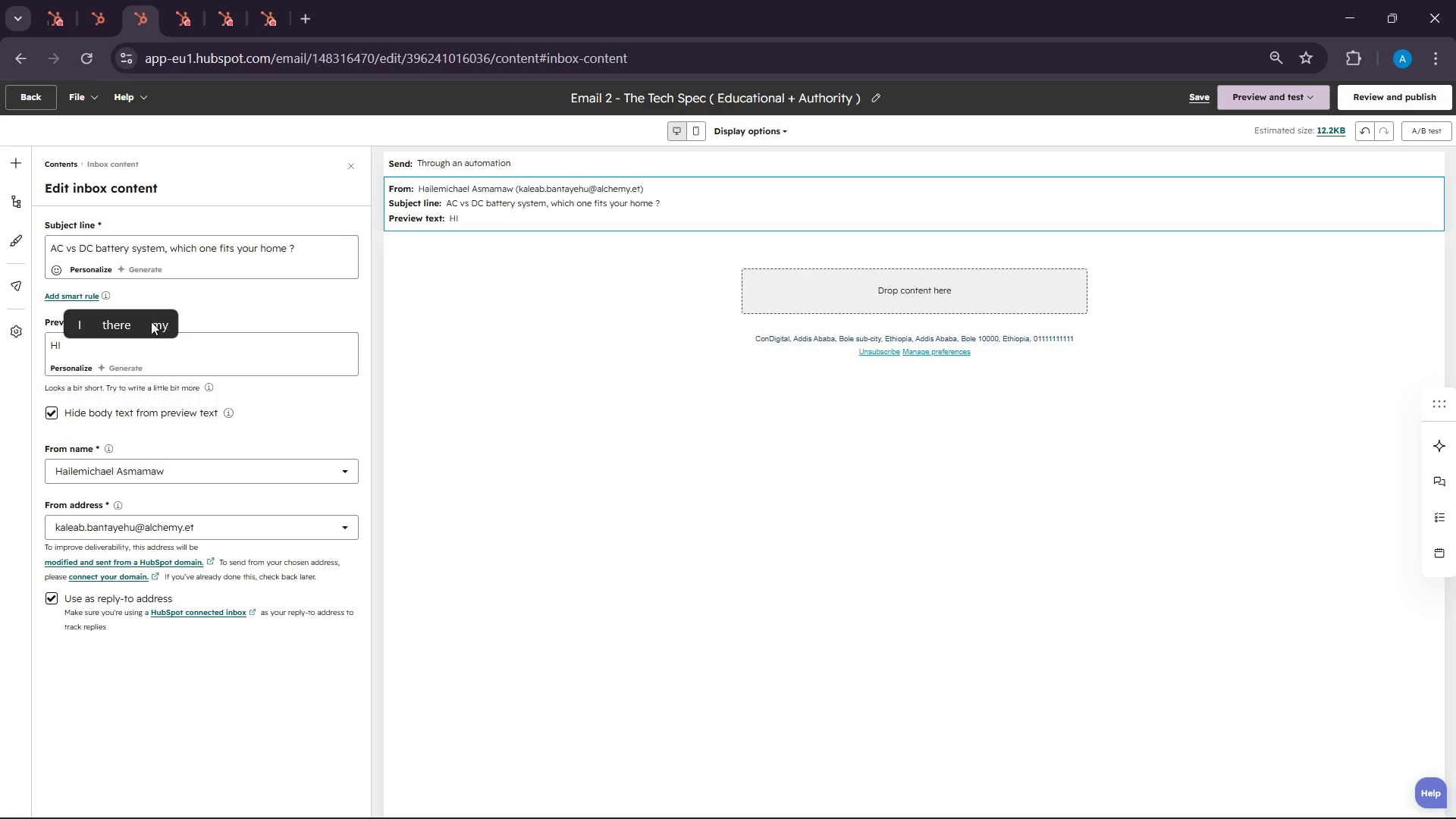 
left_click([72, 372])
 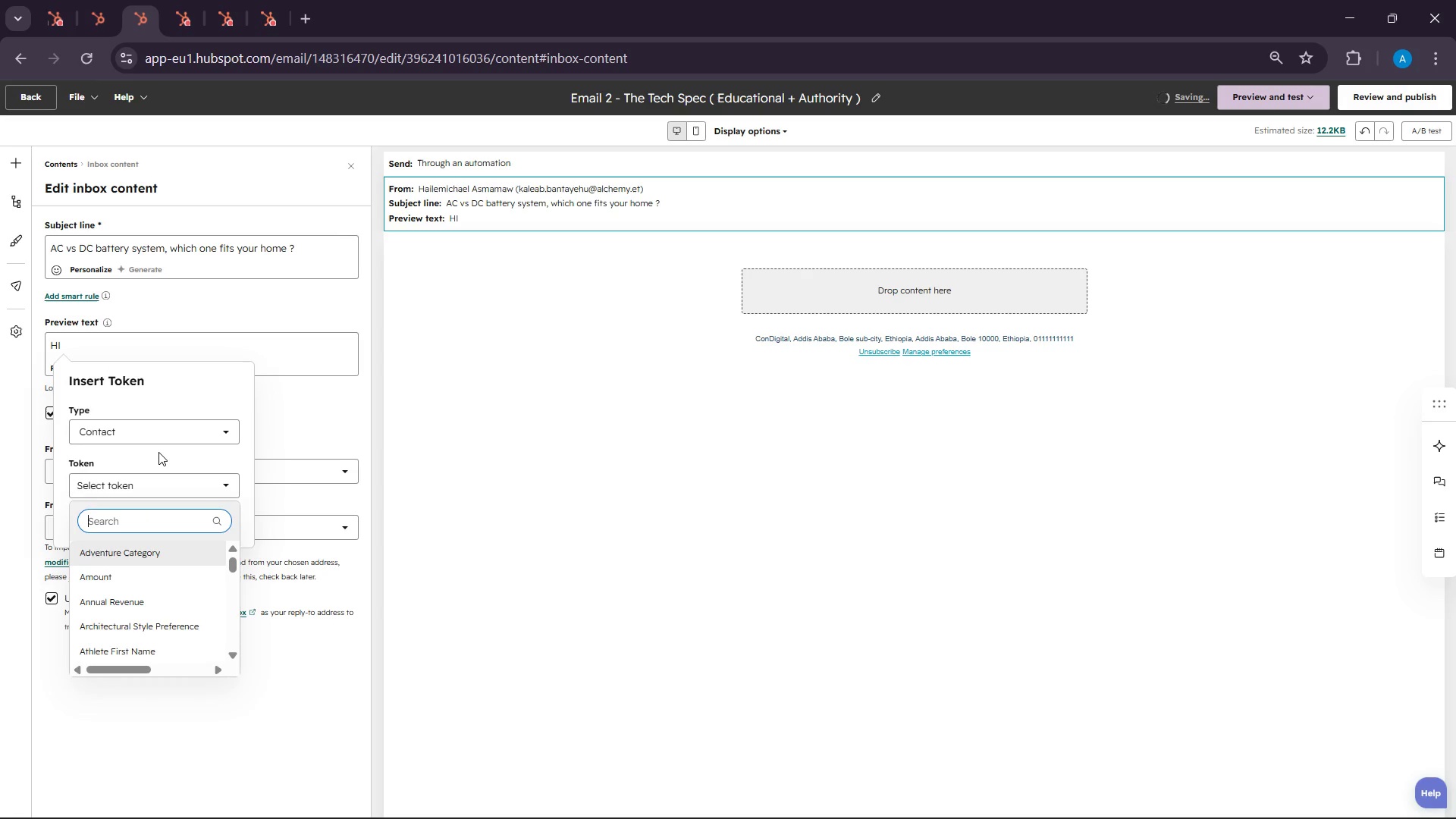 
type(firtna)
key(Backspace)
key(Backspace)
key(Backspace)
type(st nam)
 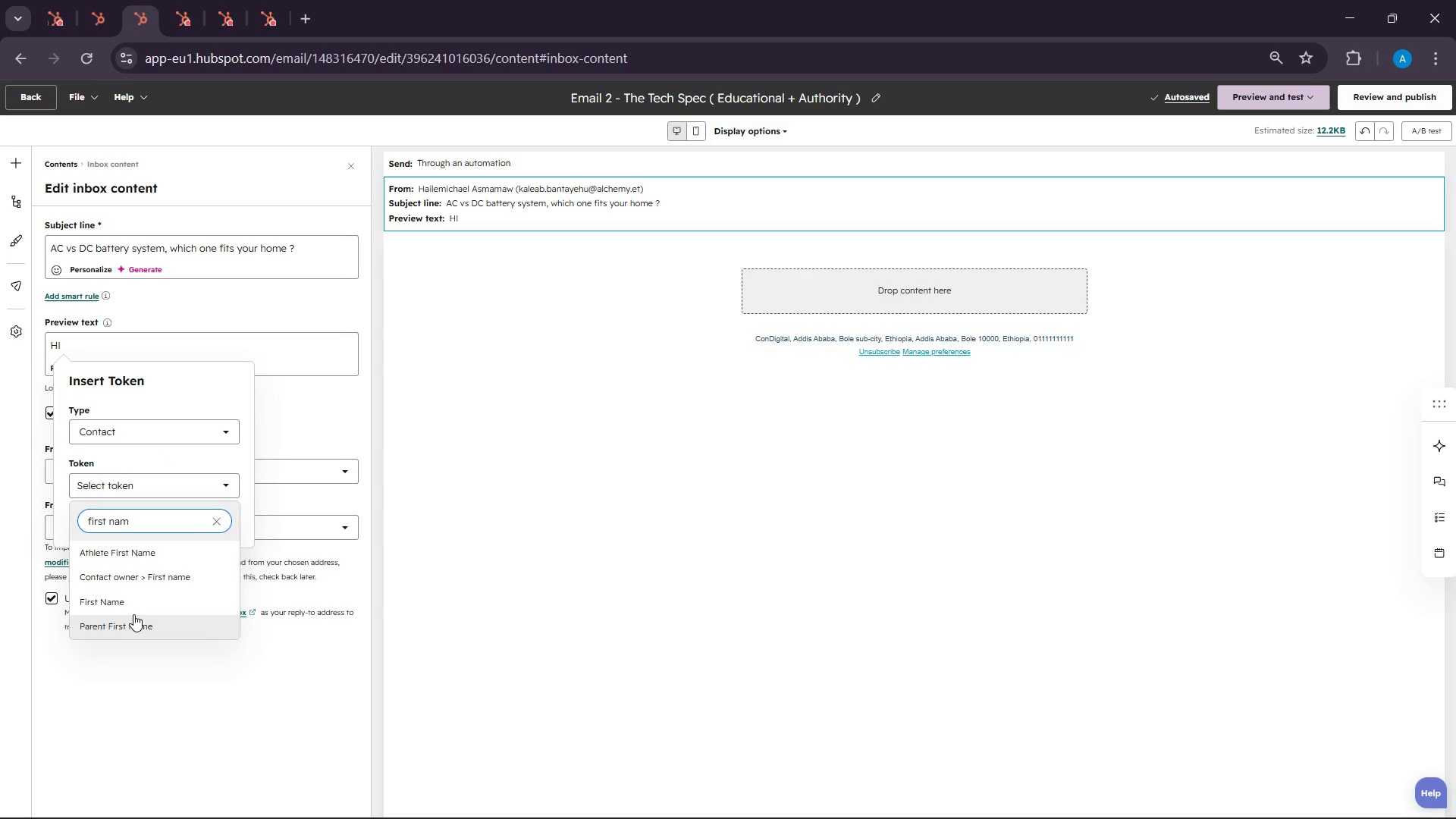 
left_click([133, 613])
 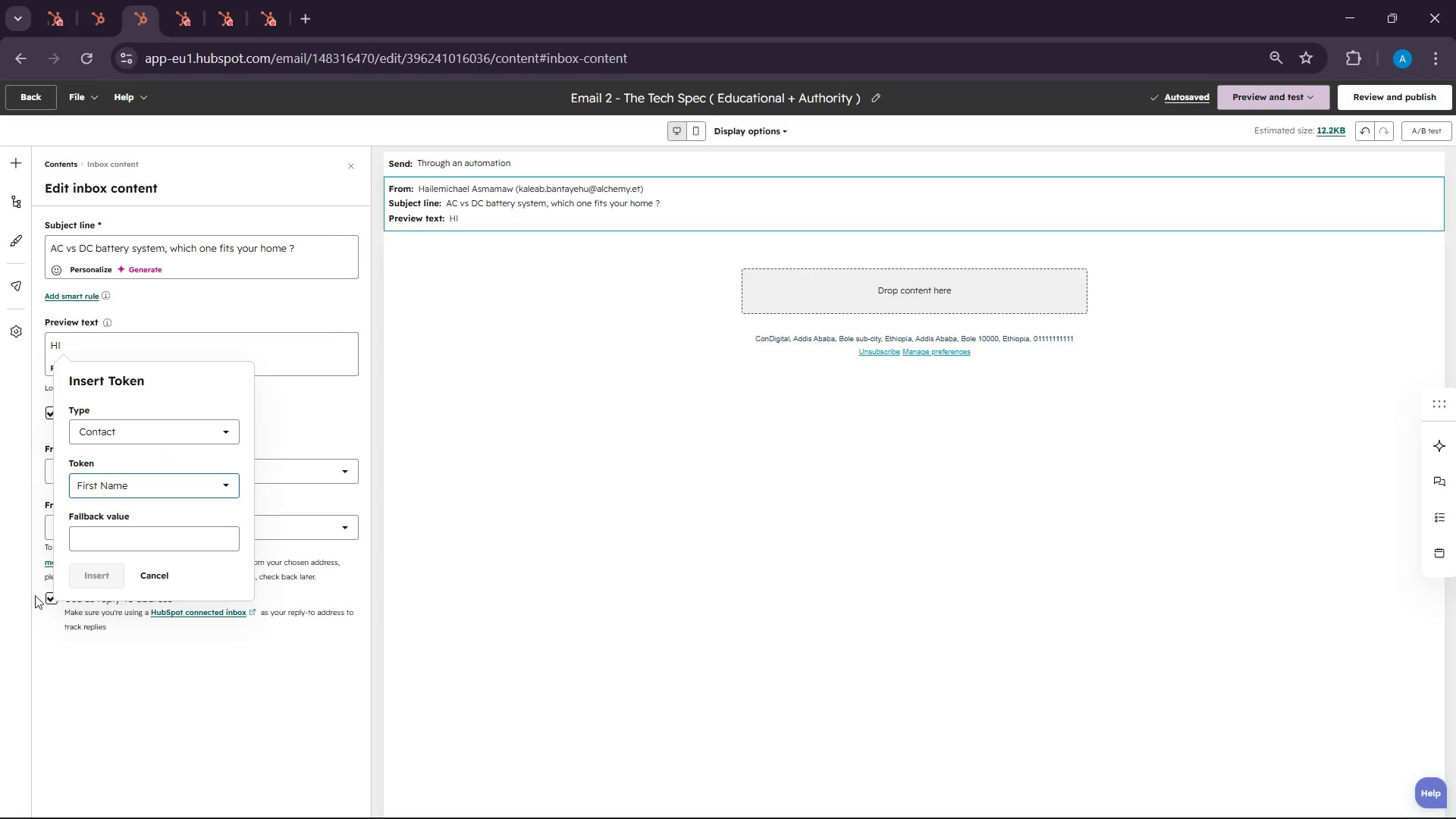 
left_click([108, 525])
 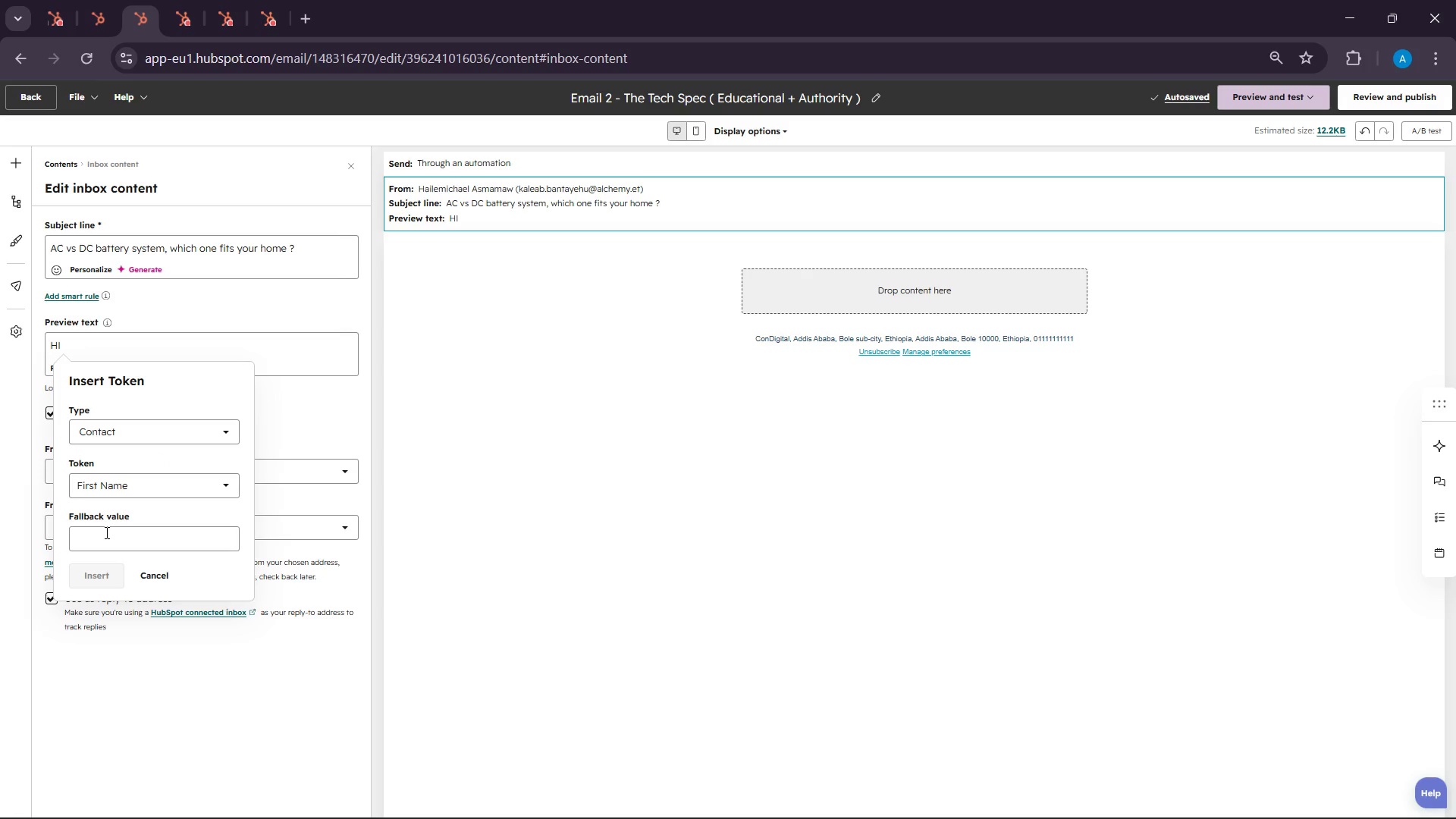 
left_click([105, 532])
 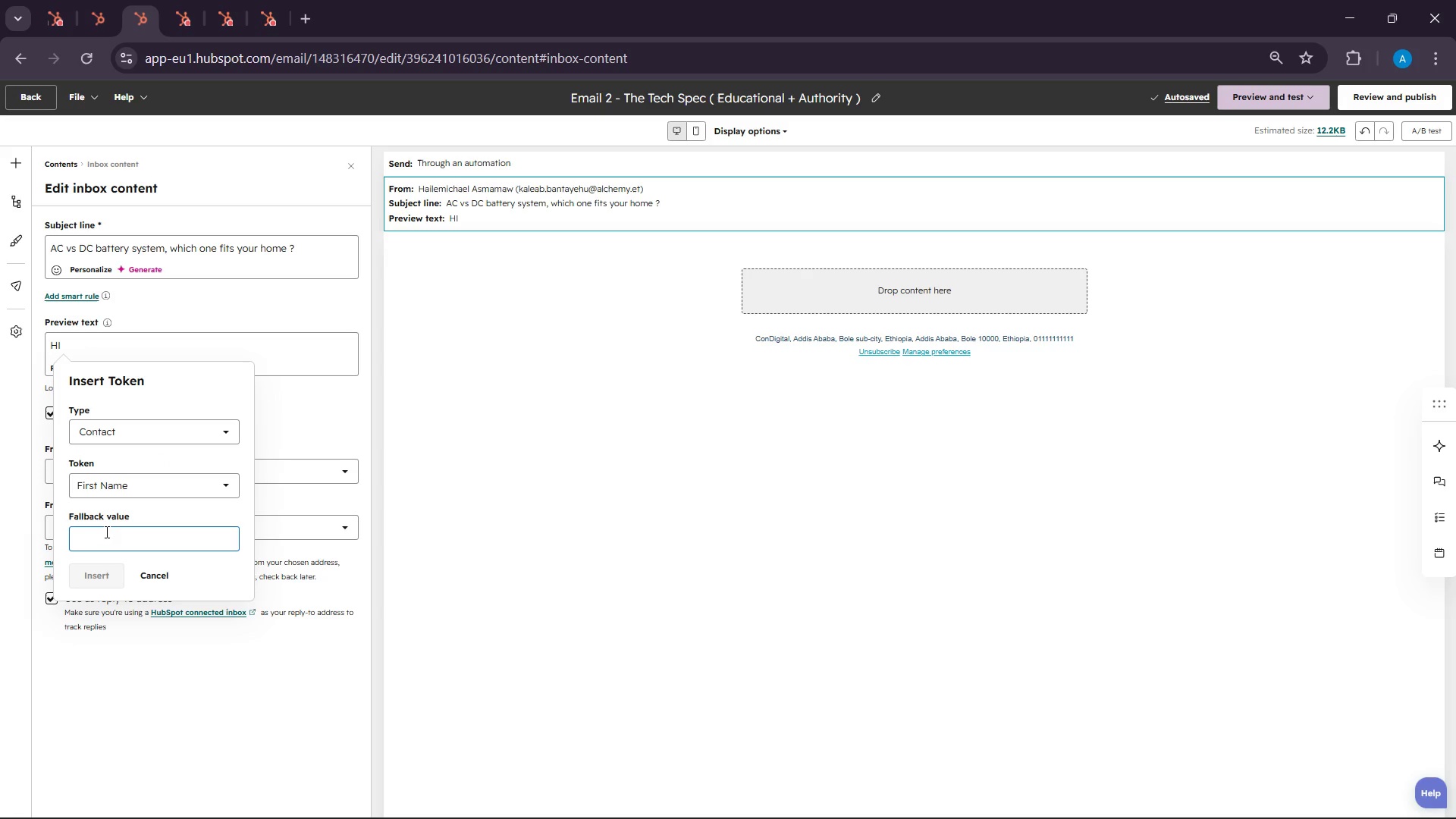 
type(name )
 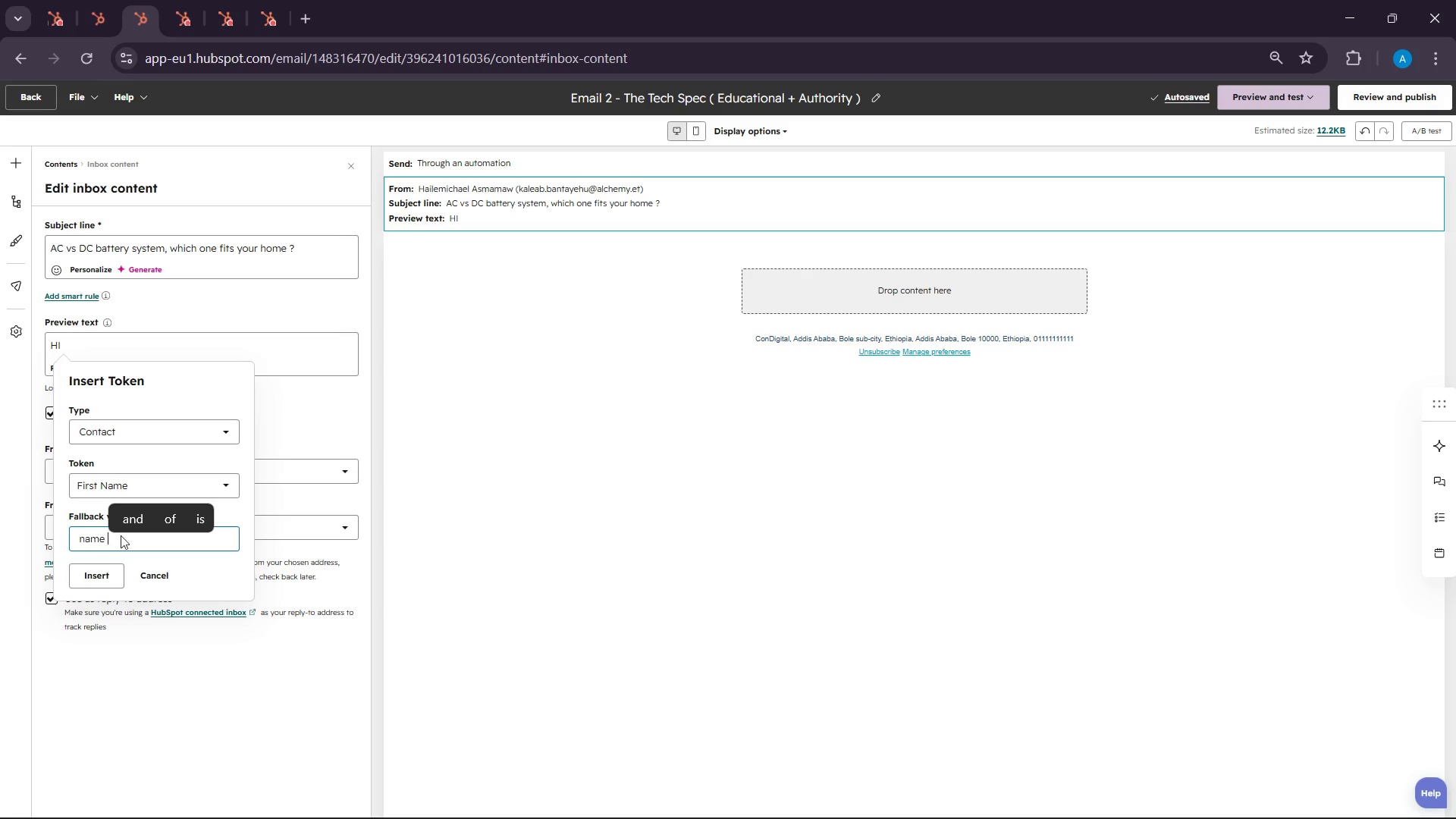 
left_click([108, 583])
 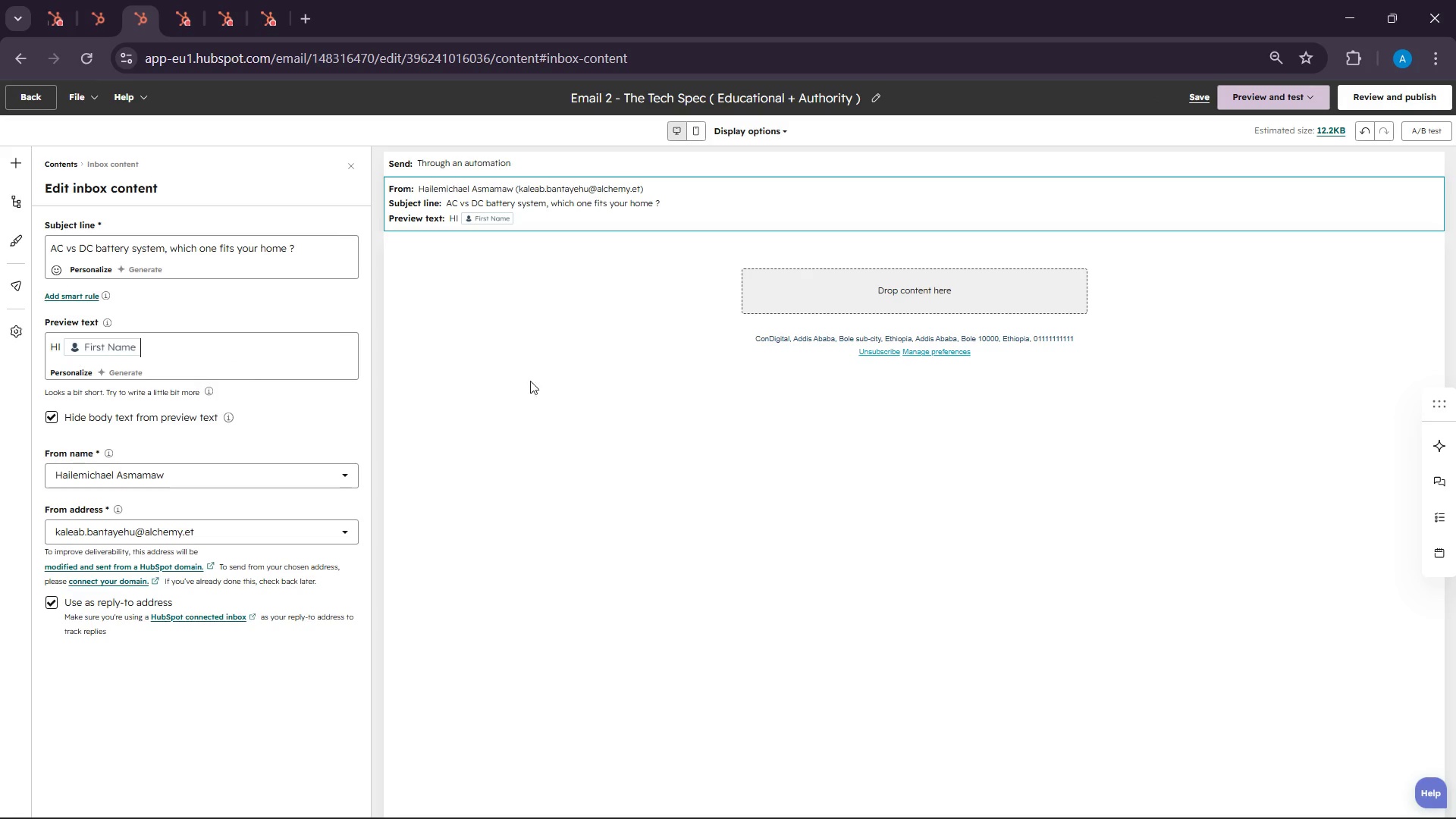 
left_click([780, 271])
 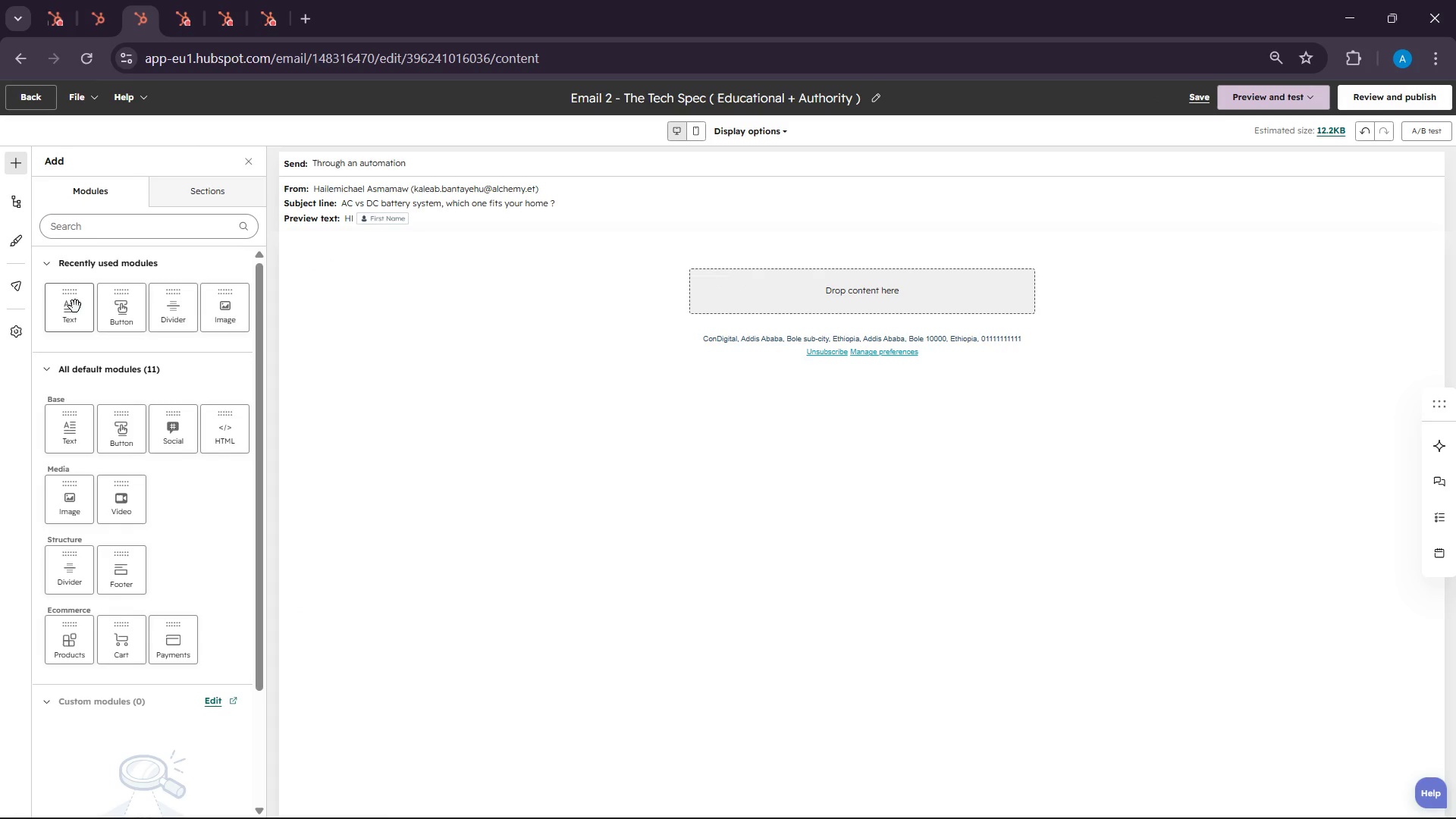 
left_click_drag(start_coordinate=[77, 318], to_coordinate=[742, 300])
 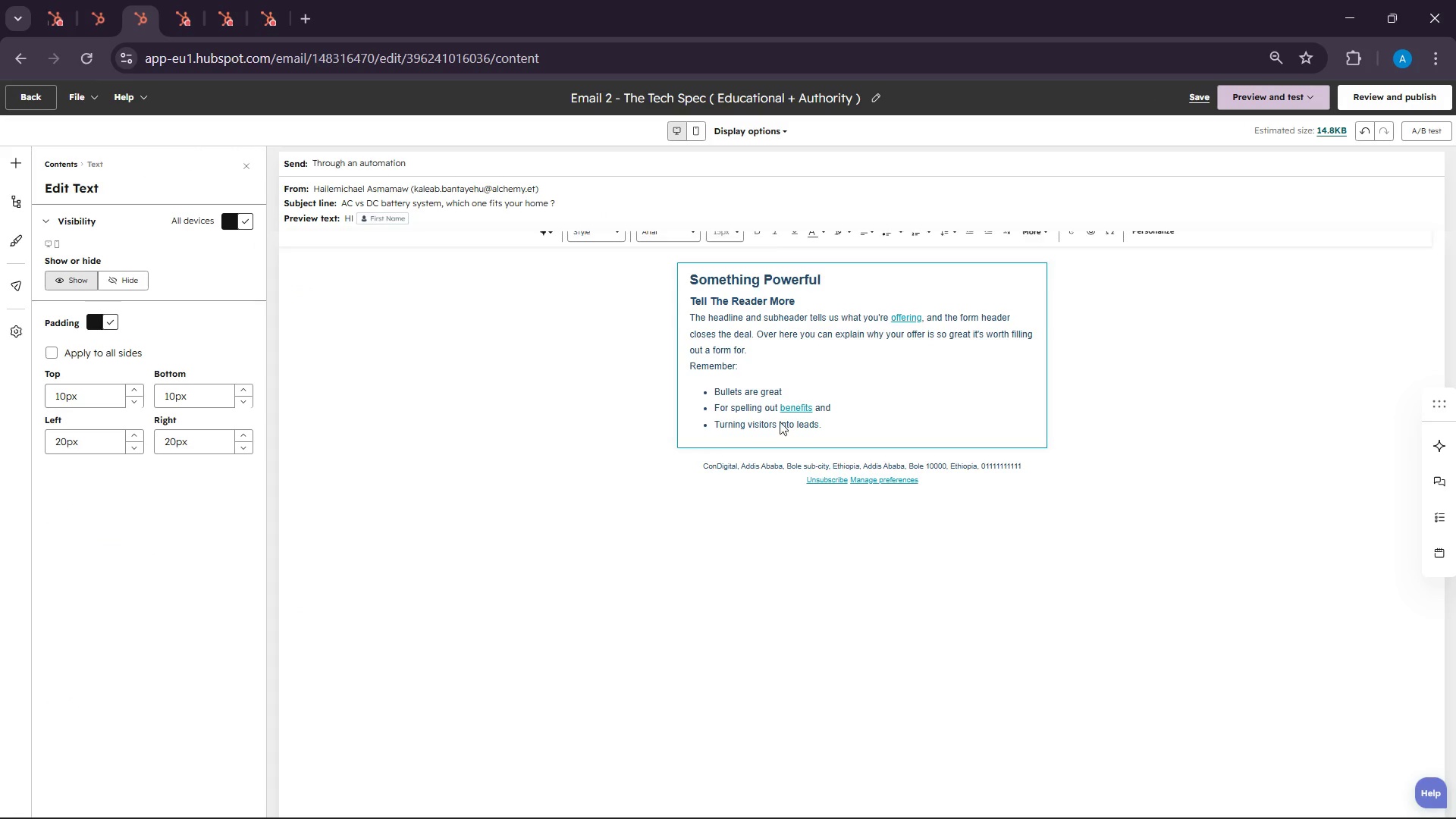 
left_click_drag(start_coordinate=[822, 429], to_coordinate=[689, 278])
 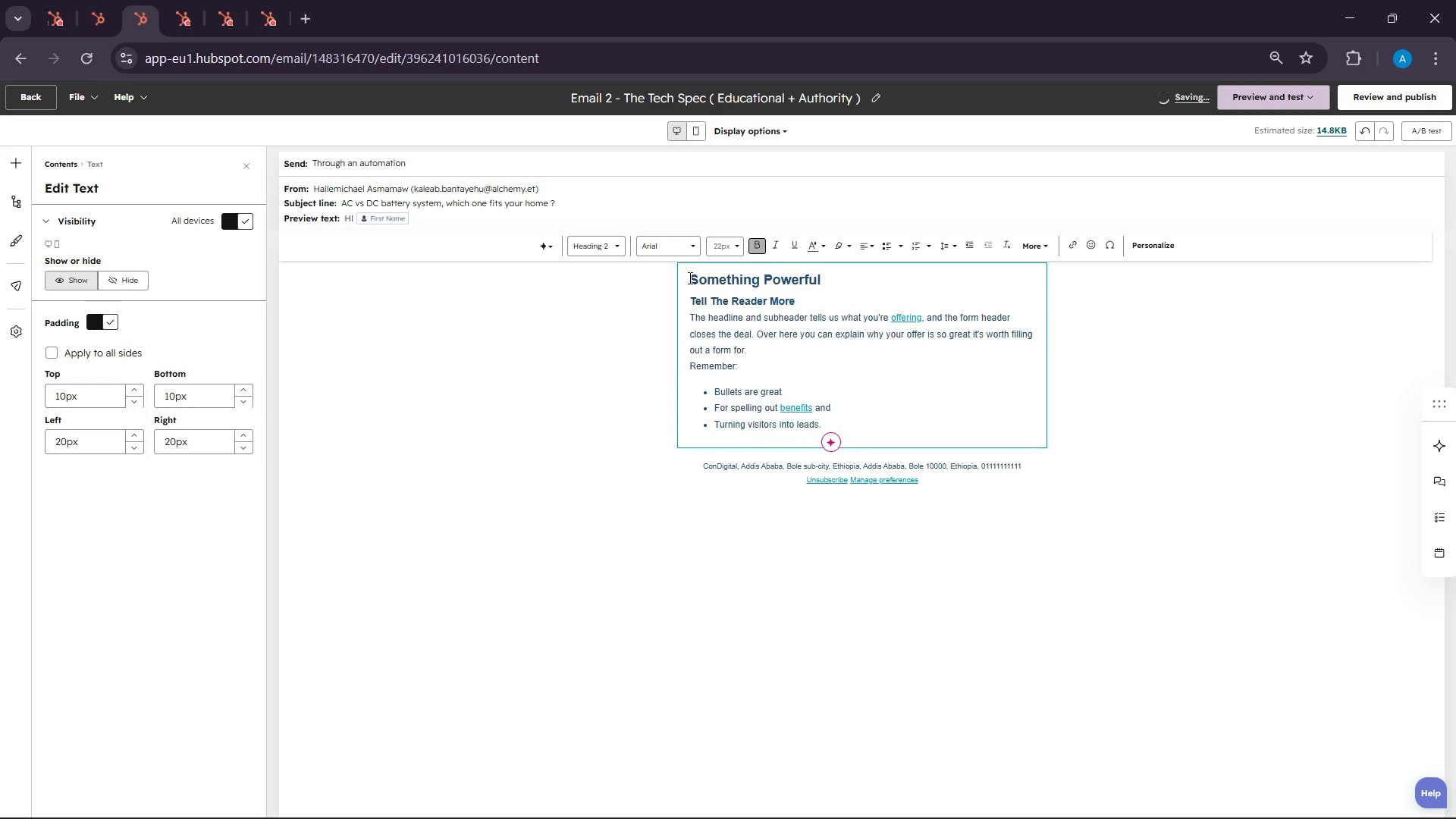 
left_click([689, 278])
 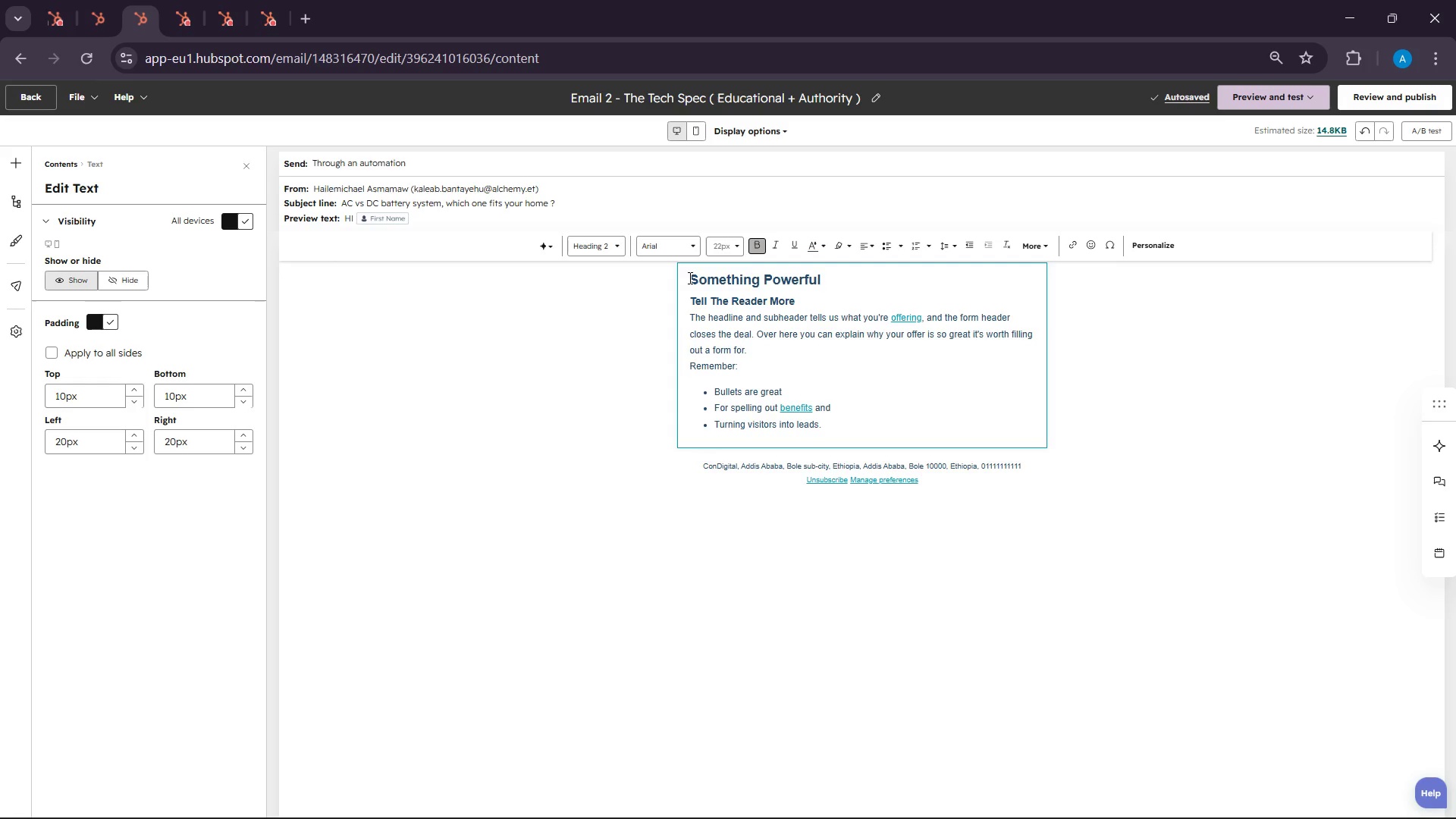 
left_click_drag(start_coordinate=[689, 278], to_coordinate=[942, 427])
 